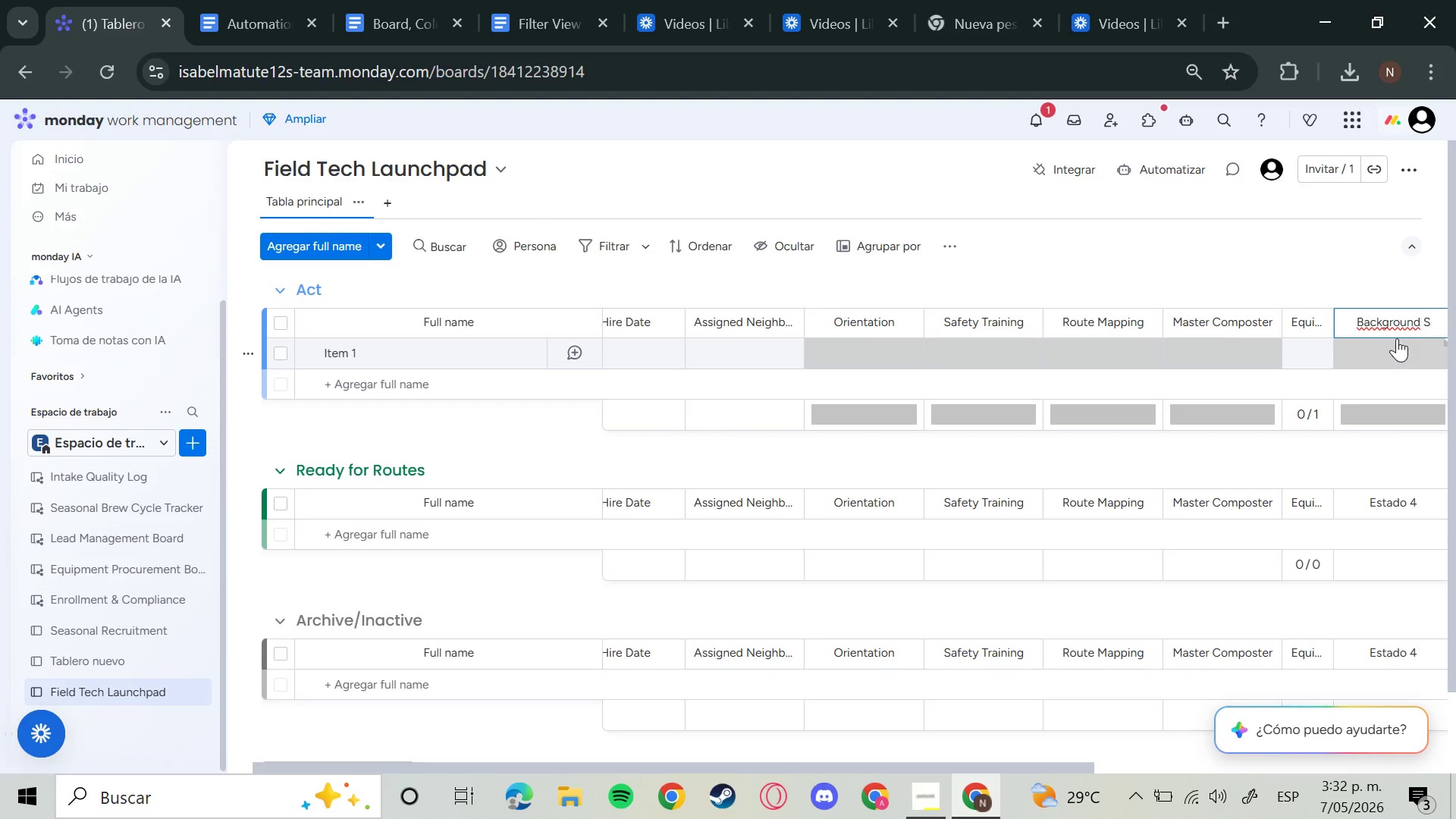 
key(Backspace)
type(Check)
 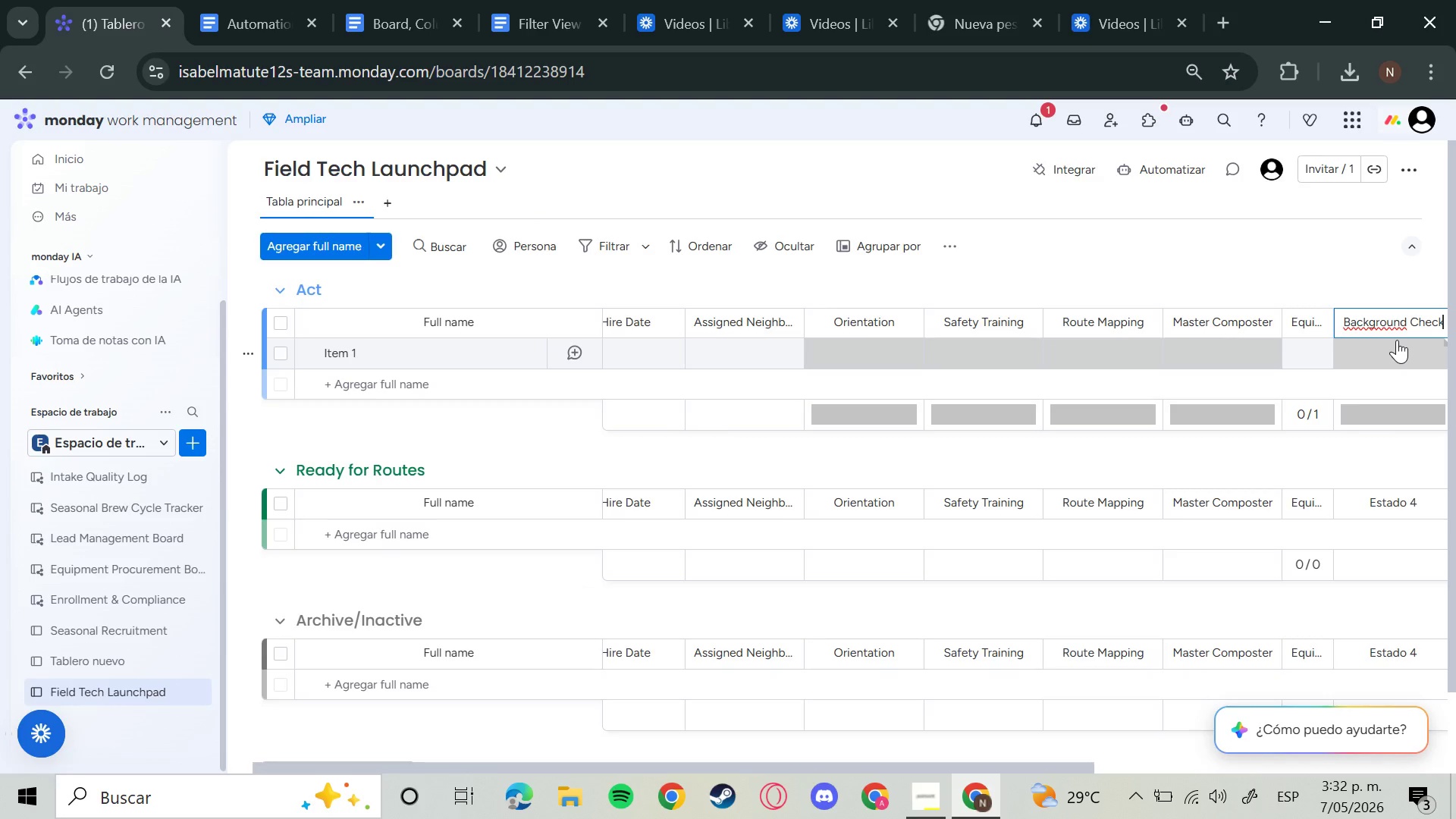 
scroll: coordinate [1185, 752], scroll_direction: up, amount: 1.0
 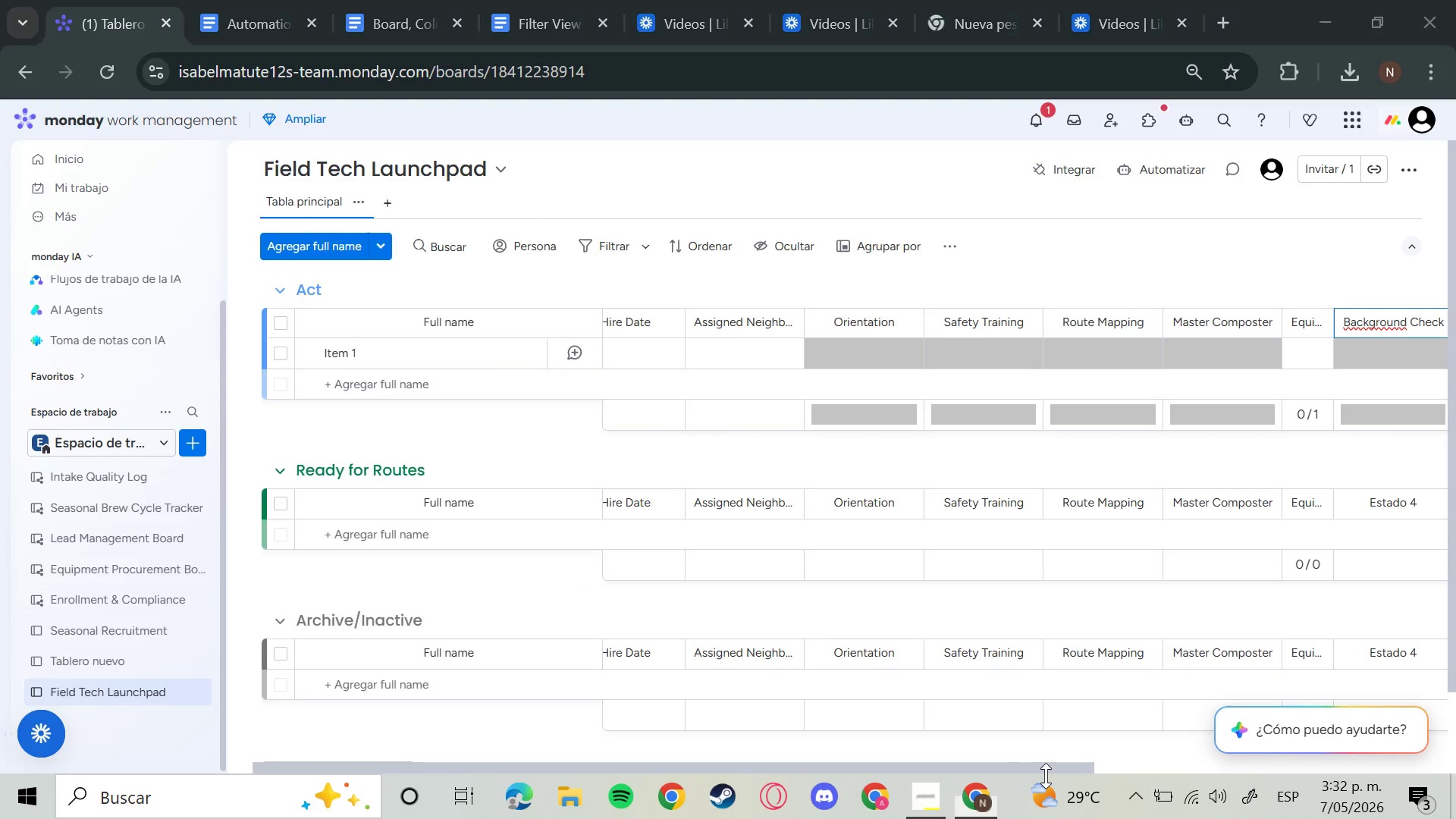 
left_click_drag(start_coordinate=[1046, 776], to_coordinate=[1050, 775])
 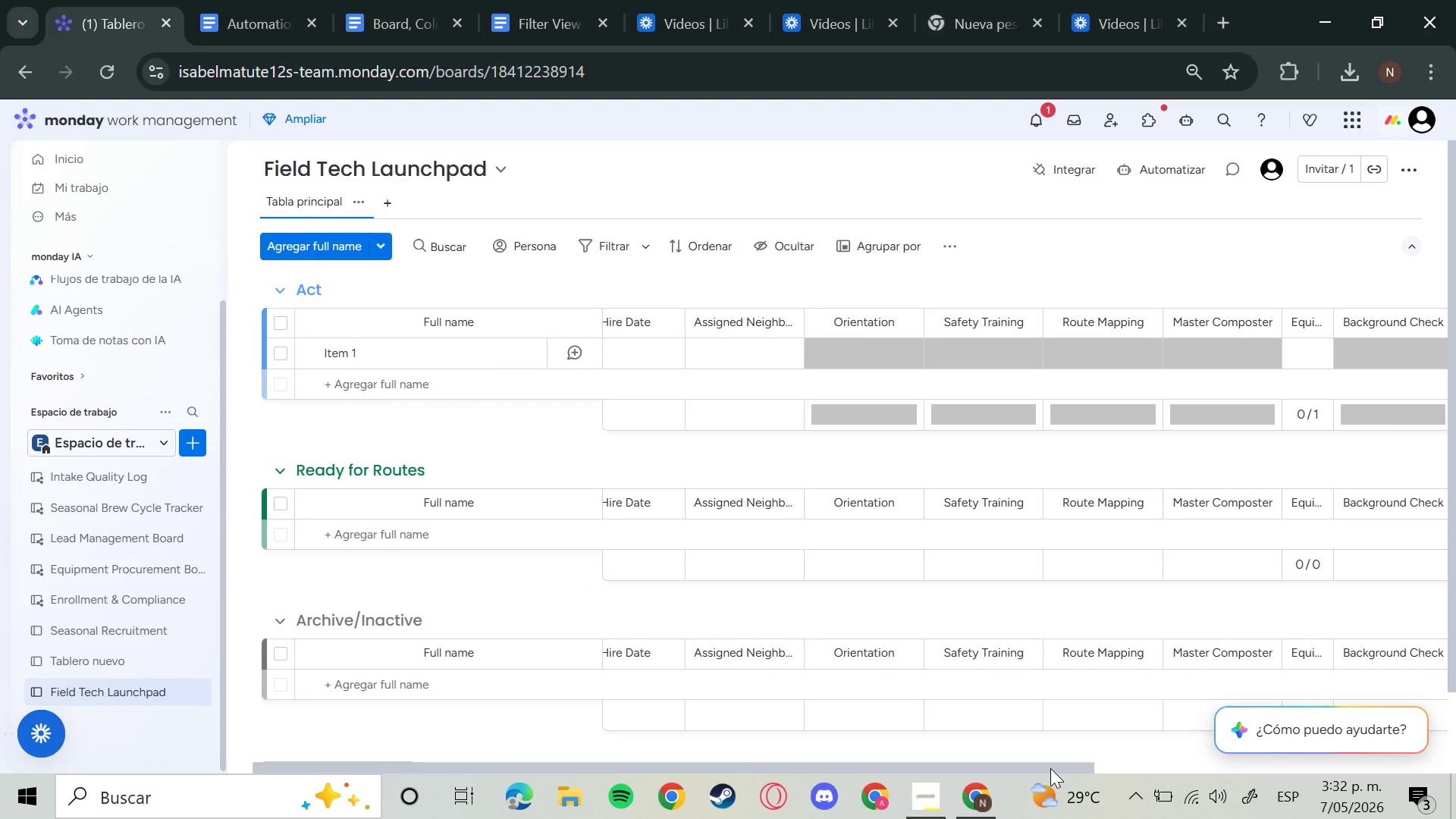 
left_click_drag(start_coordinate=[1050, 768], to_coordinate=[1265, 745])
 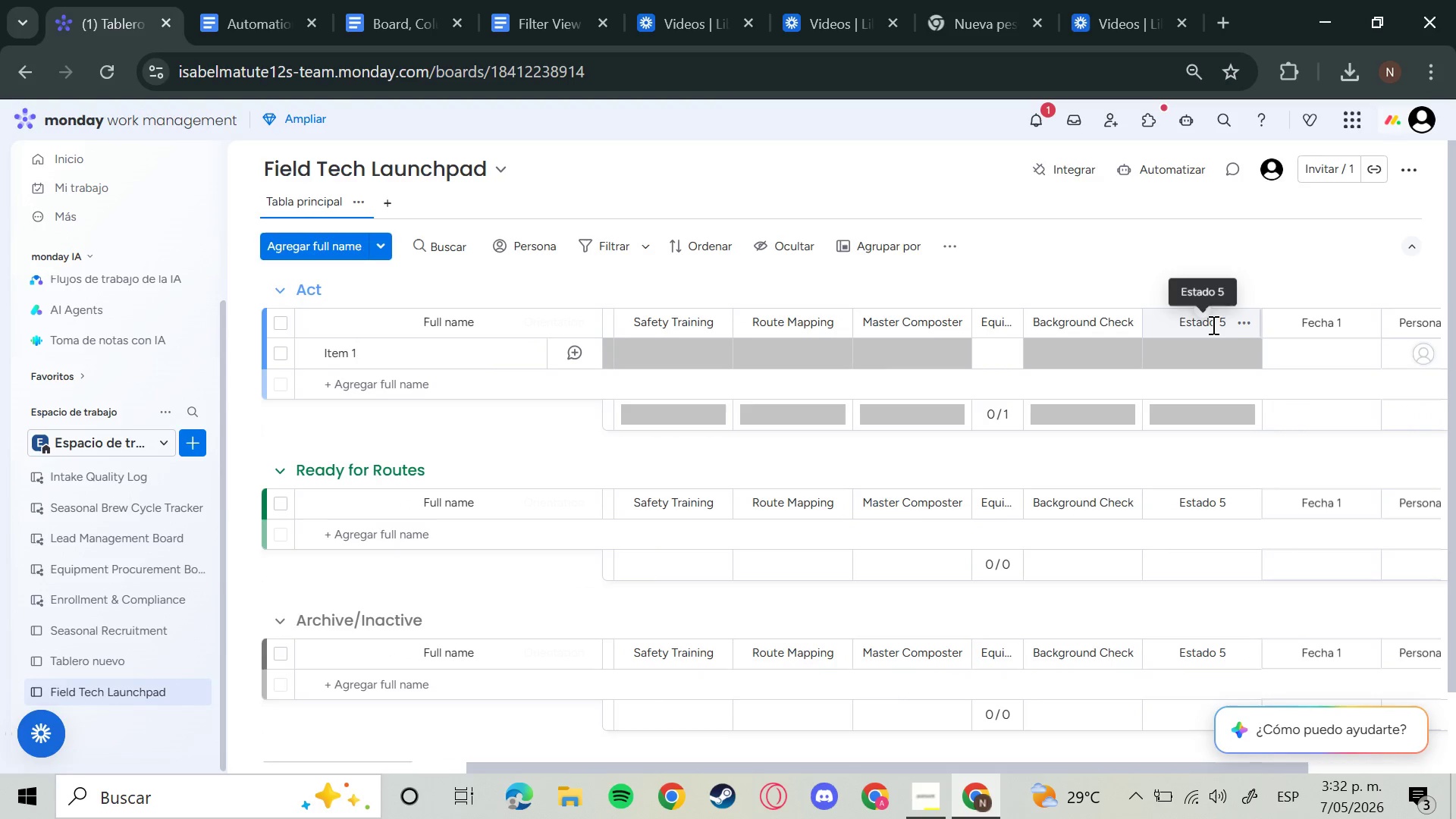 
left_click([1212, 325])
 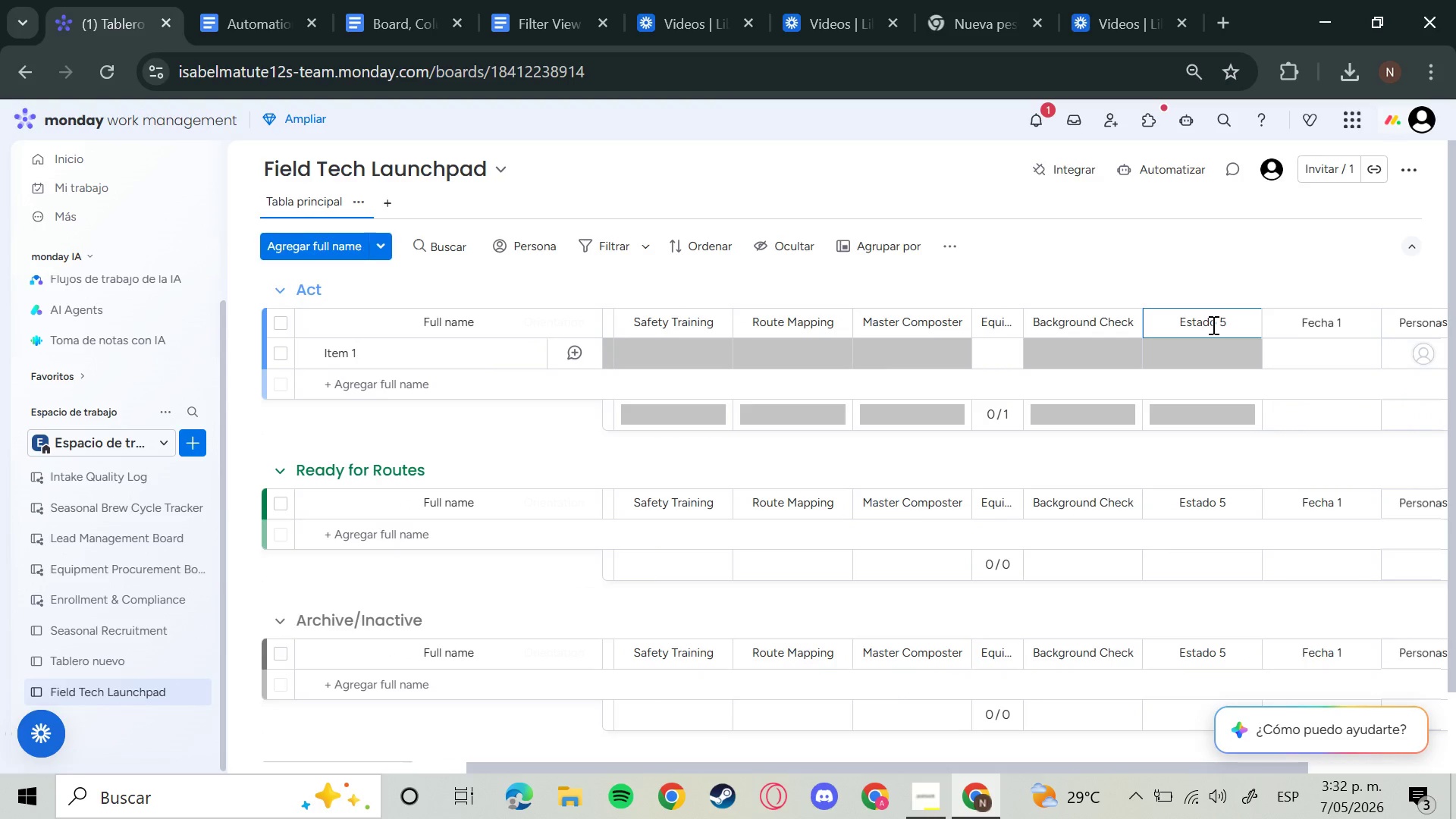 
hold_key(key=Backspace, duration=1.5)
 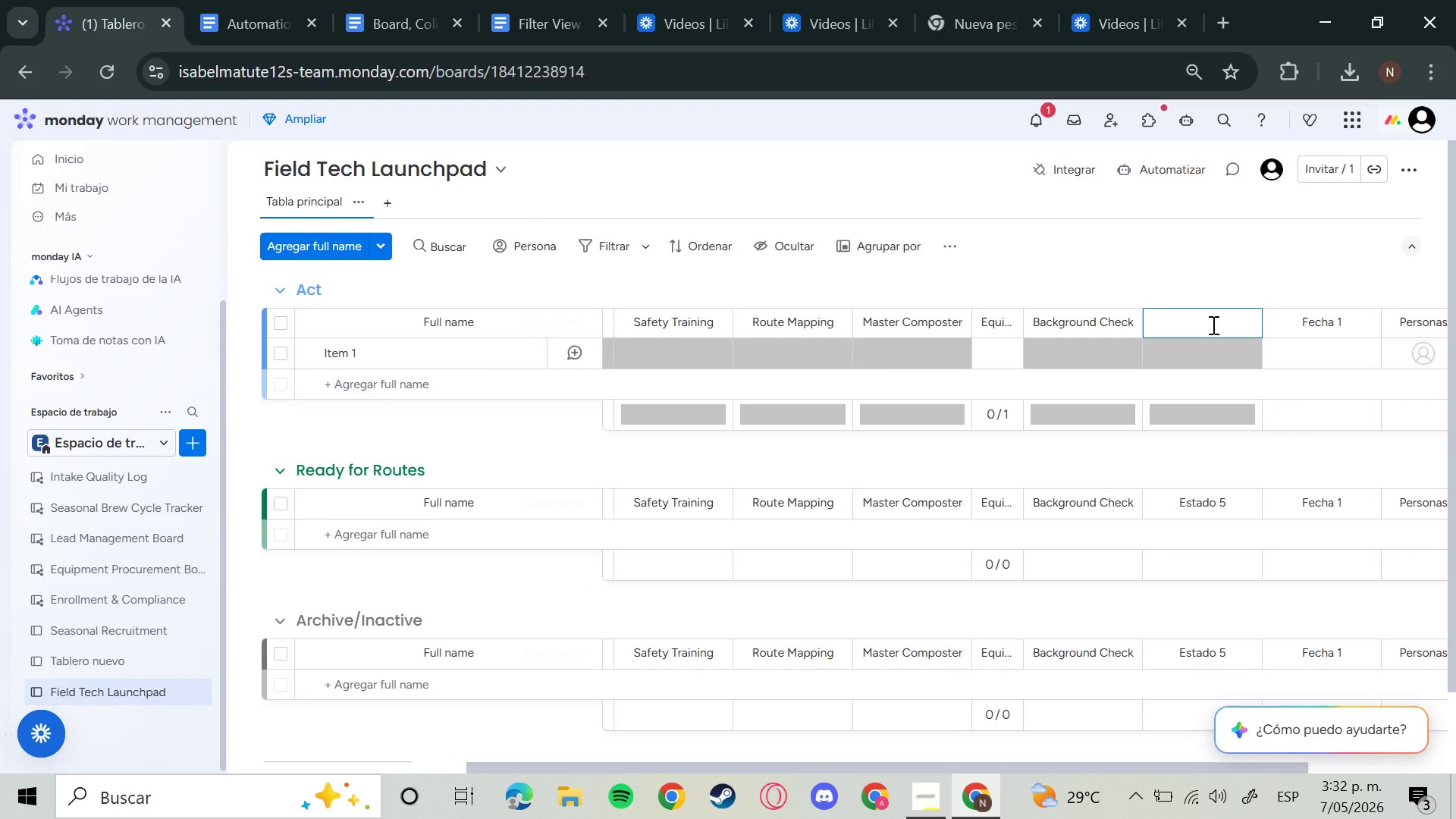 
type(Training Stage)
 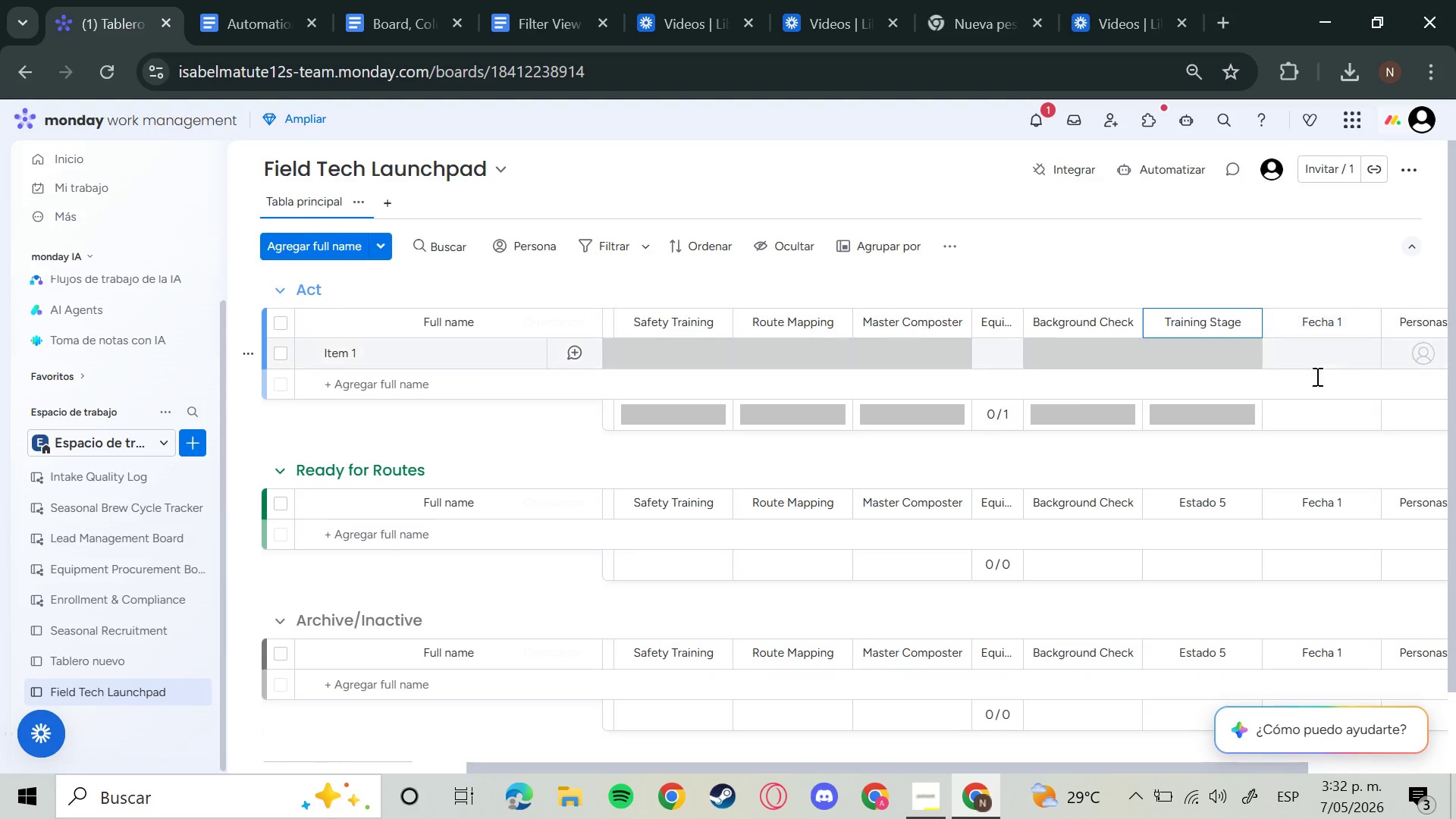 
wait(5.28)
 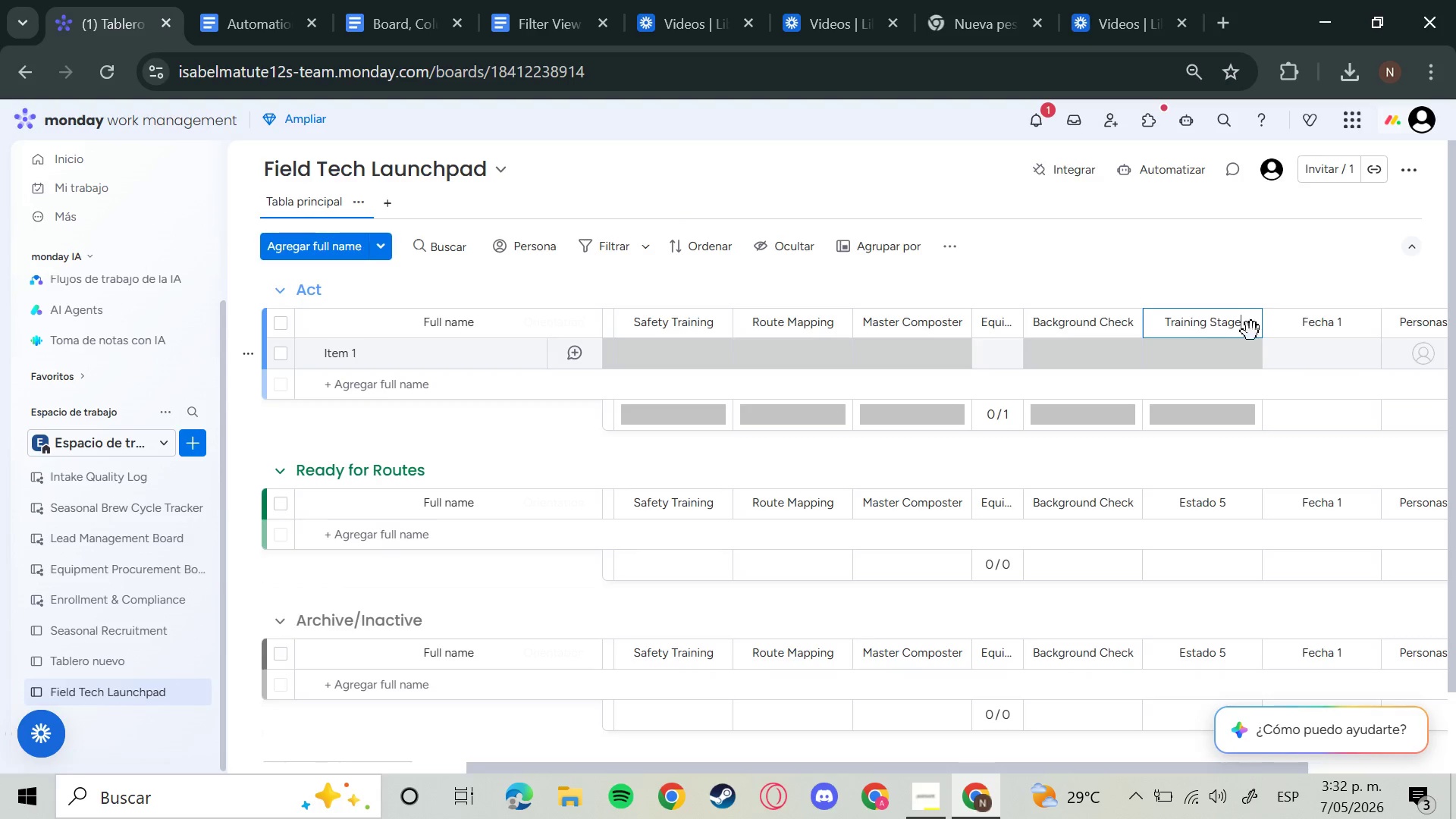 
left_click_drag(start_coordinate=[1100, 769], to_coordinate=[1283, 765])
 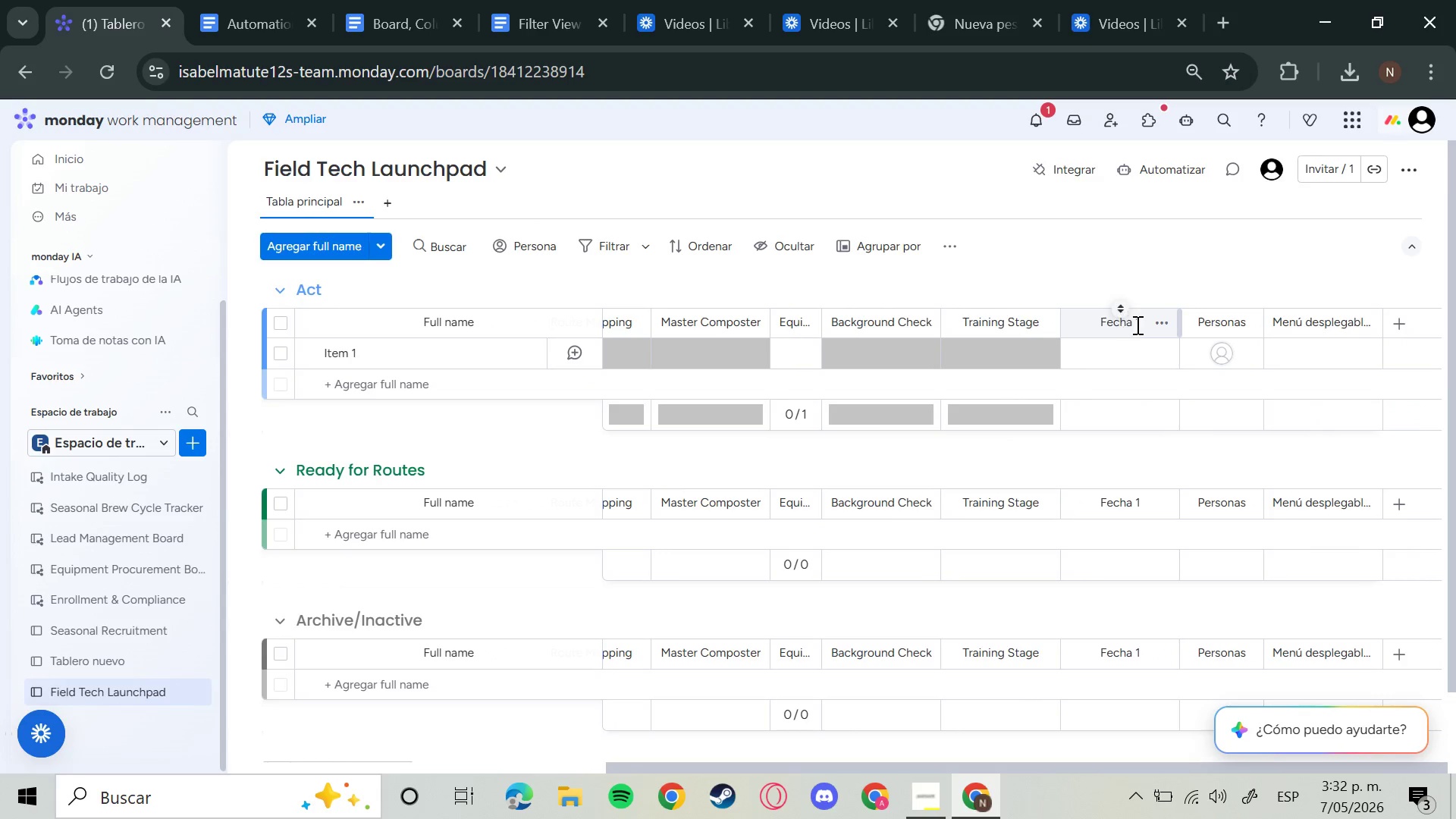 
left_click([1136, 325])
 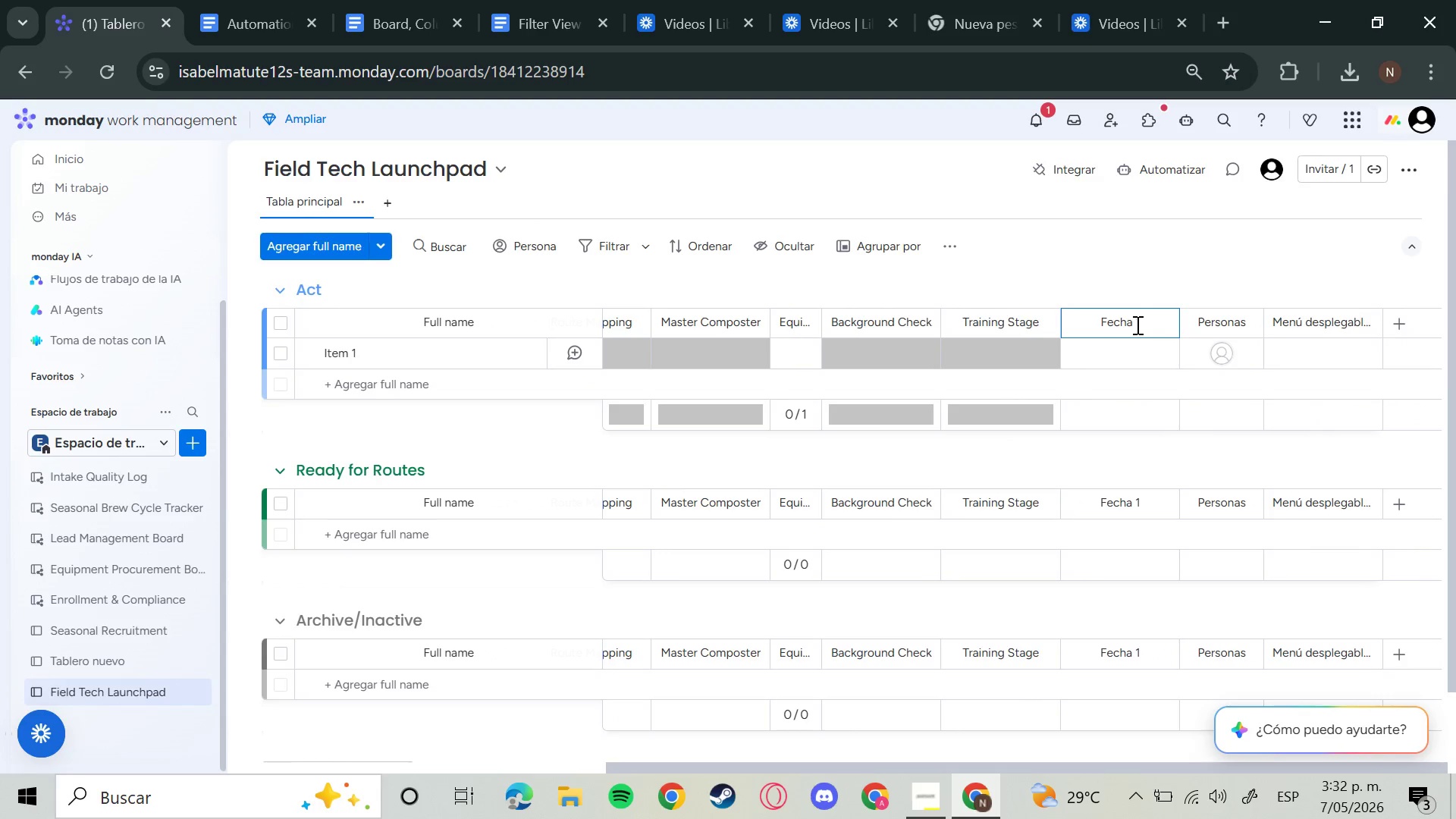 
key(Backspace)
type(Target ompletion Dd)
key(Backspace)
type(ate)
 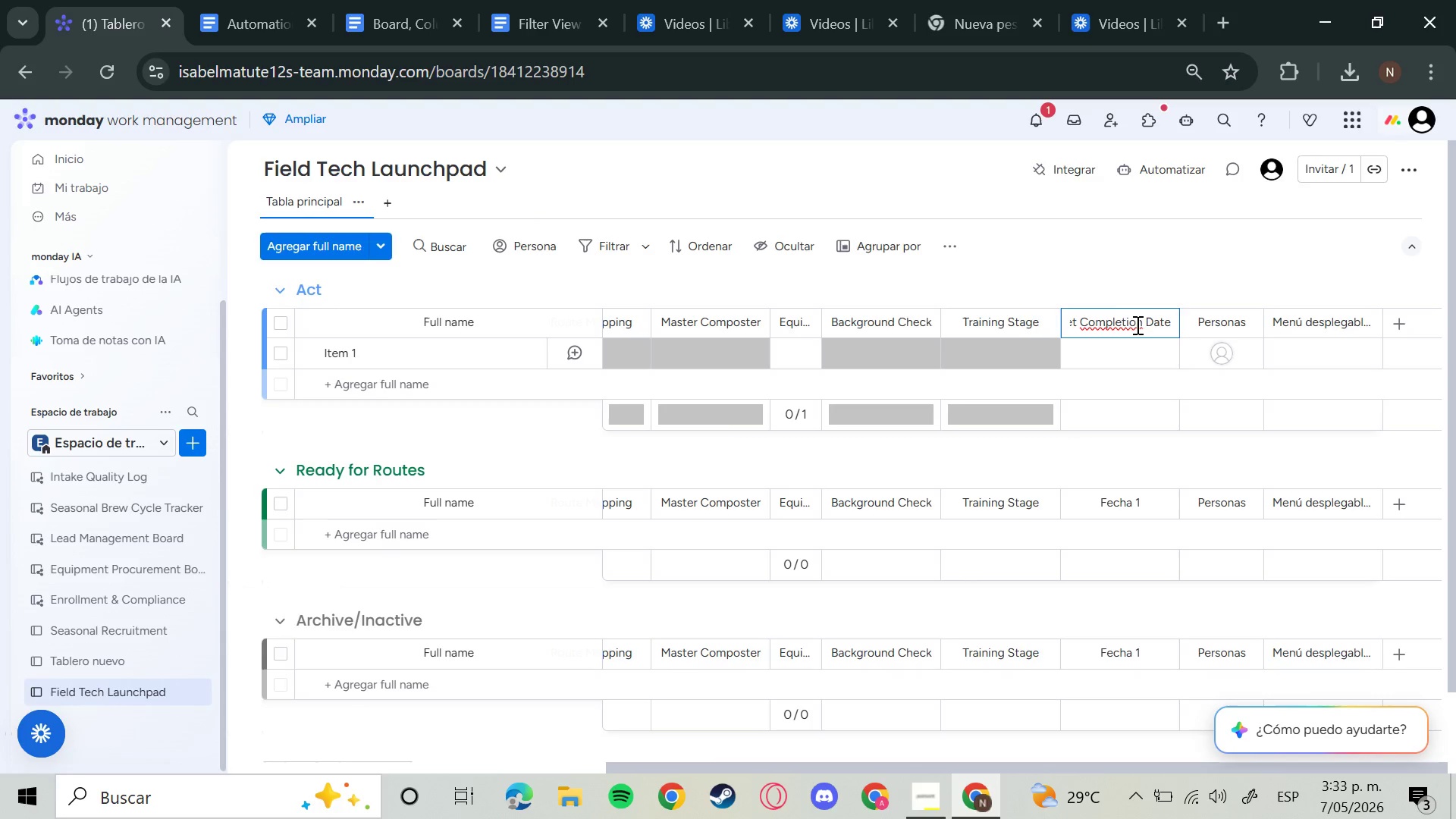 
hold_key(key=C, duration=0.31)
 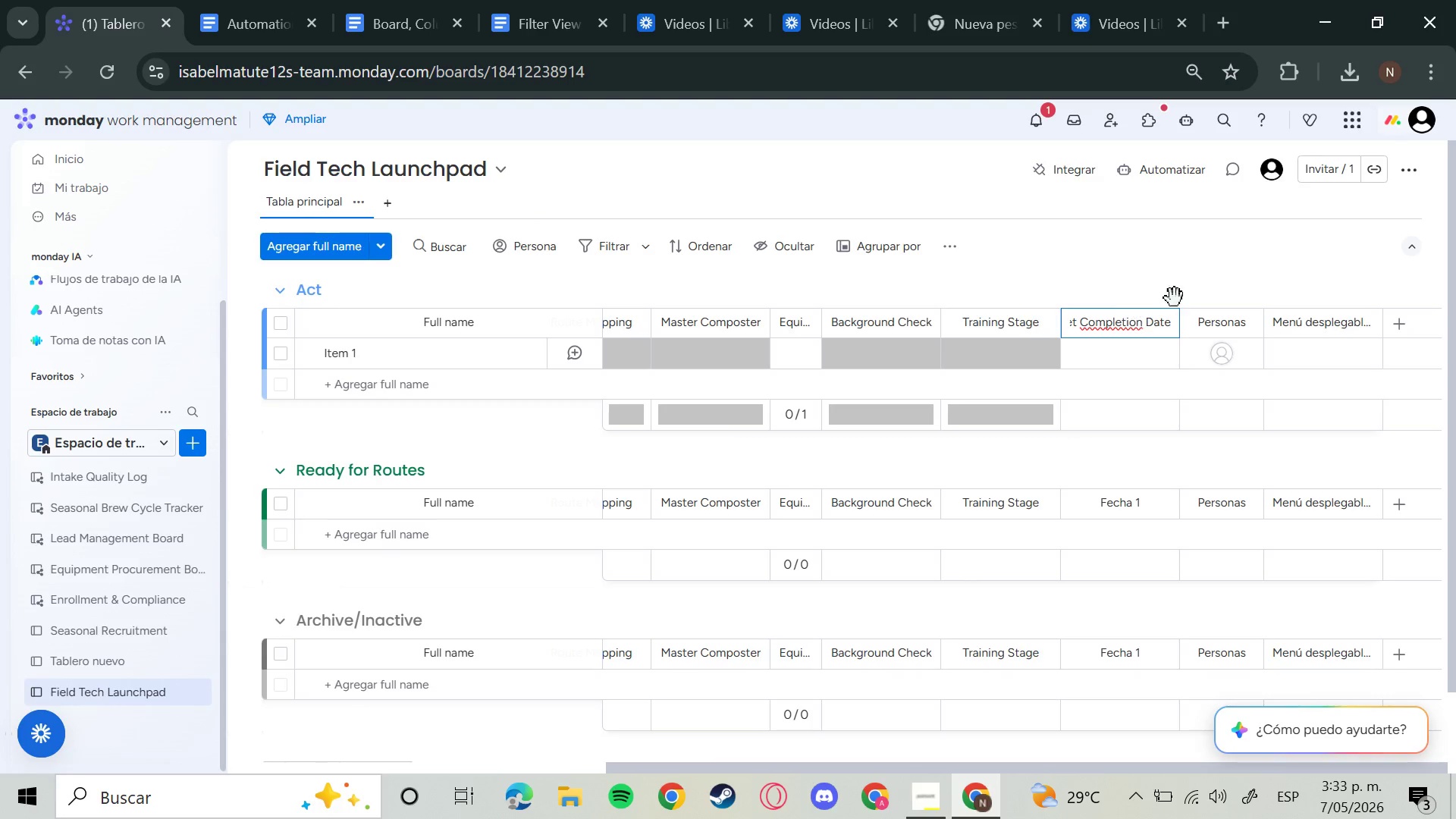 
left_click([1228, 330])
 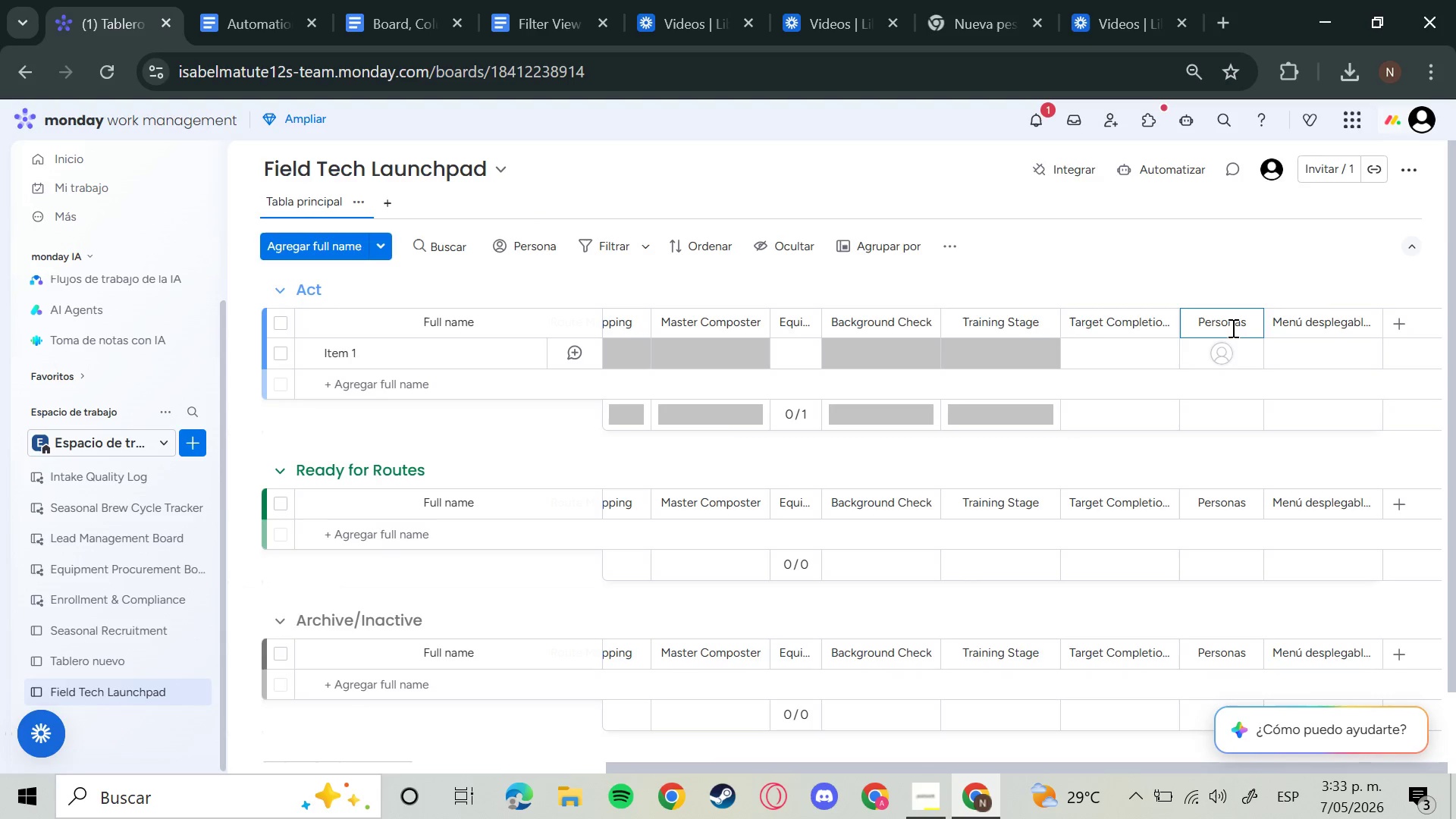 
key(Backspace)
type(Lead Trainer)
 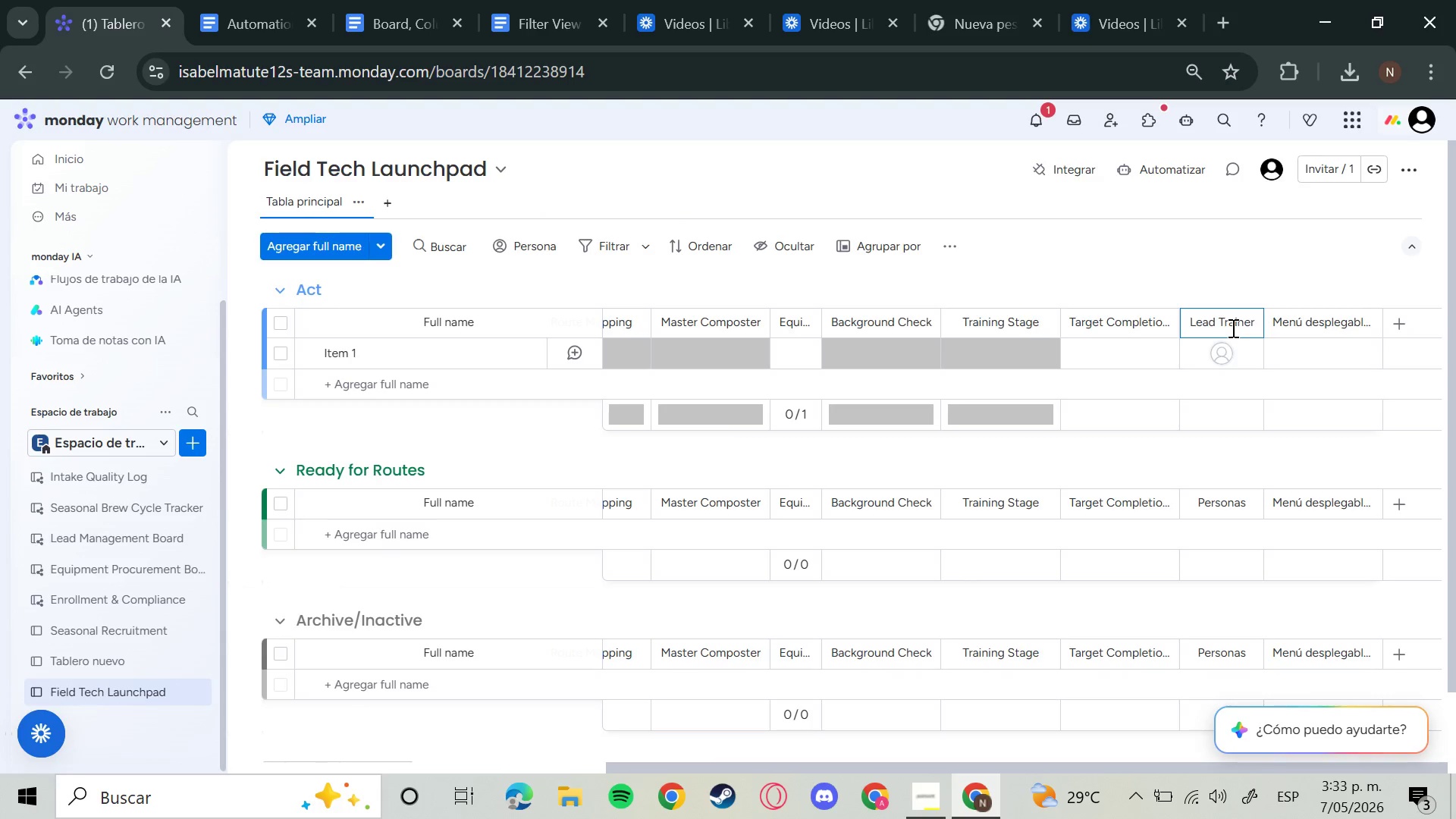 
left_click([1335, 318])
 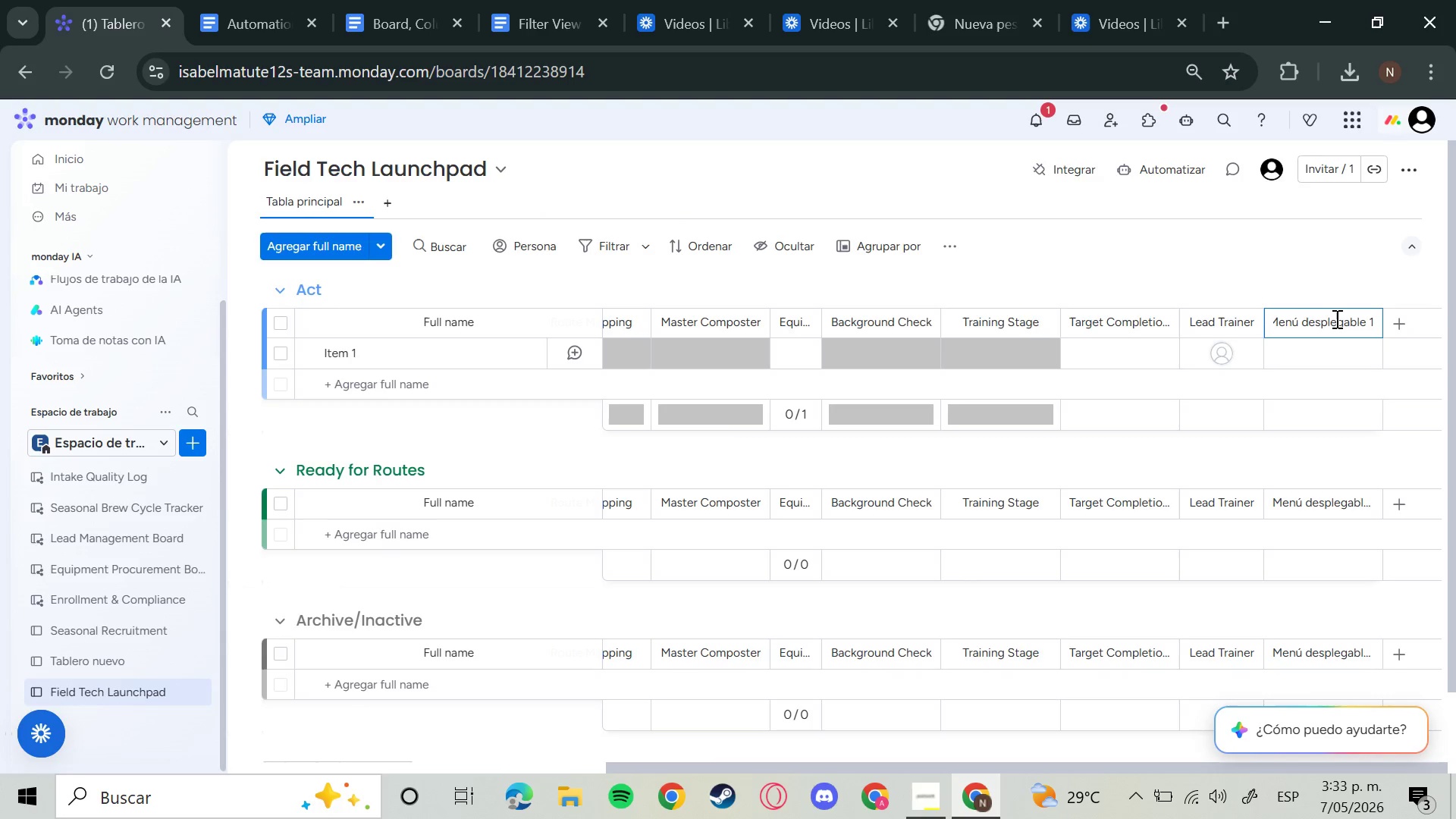 
hold_key(key=Backspace, duration=1.5)
 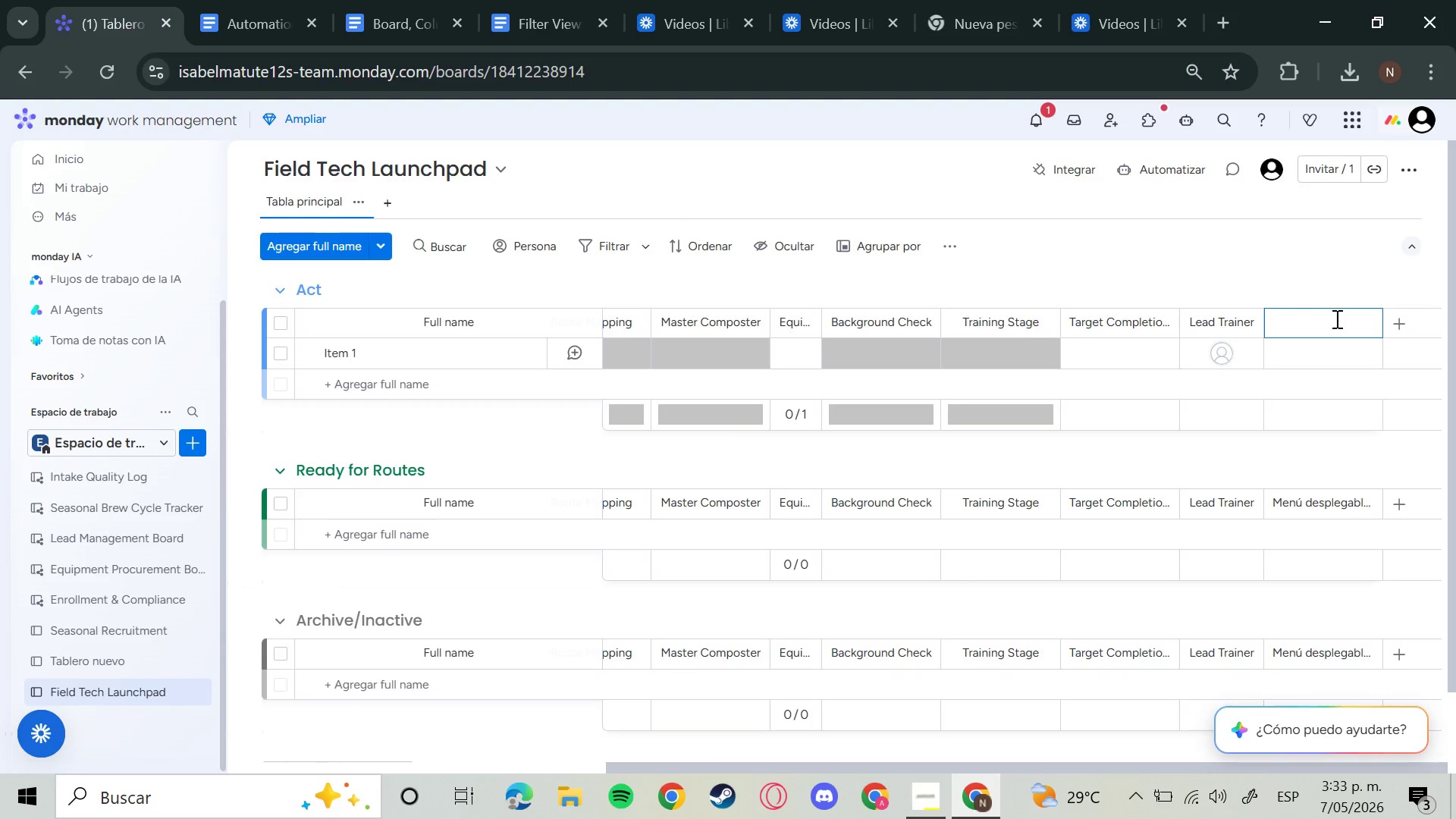 
type(Onboarding Group)
 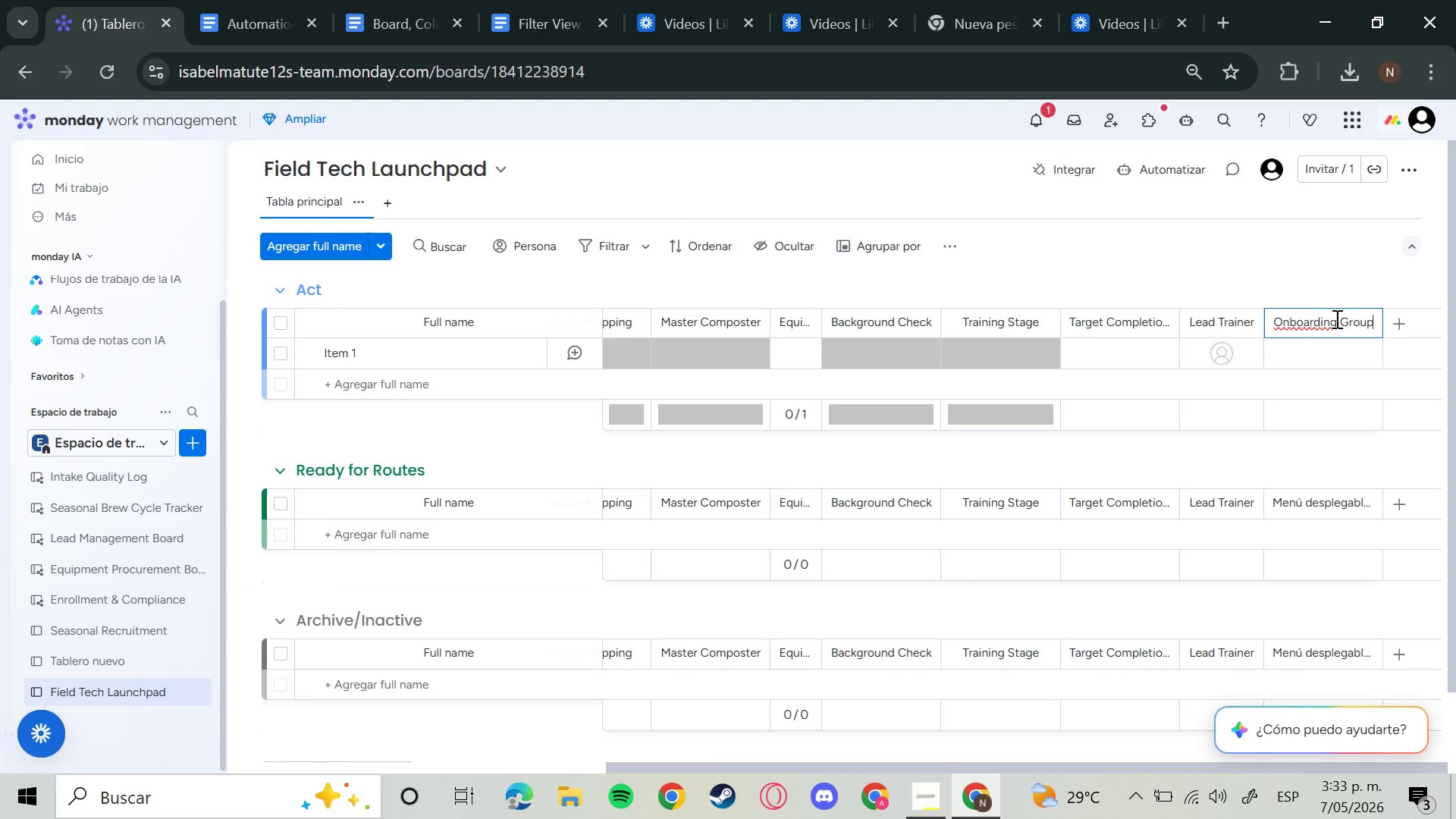 
key(Enter)
 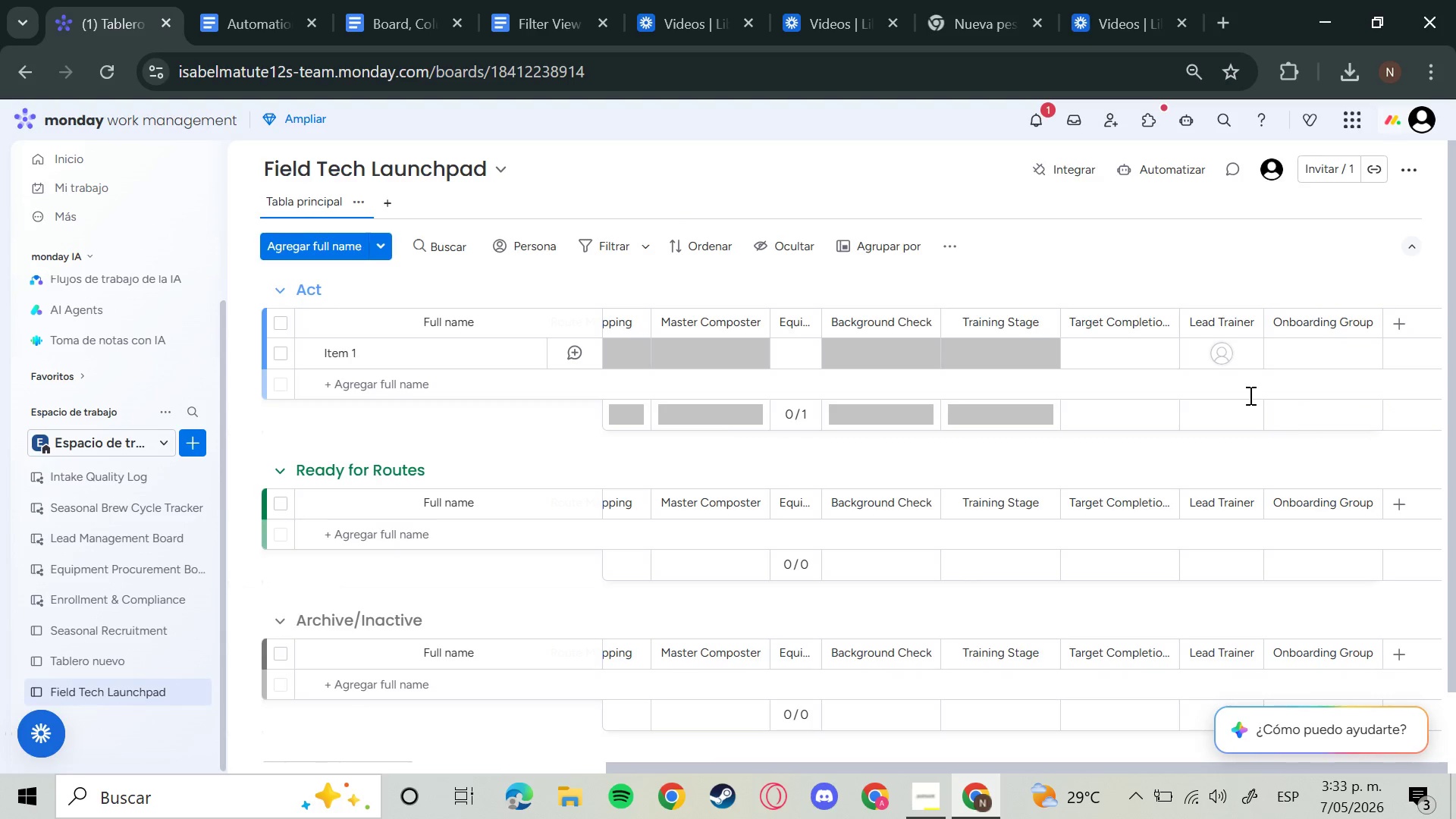 
wait(5.88)
 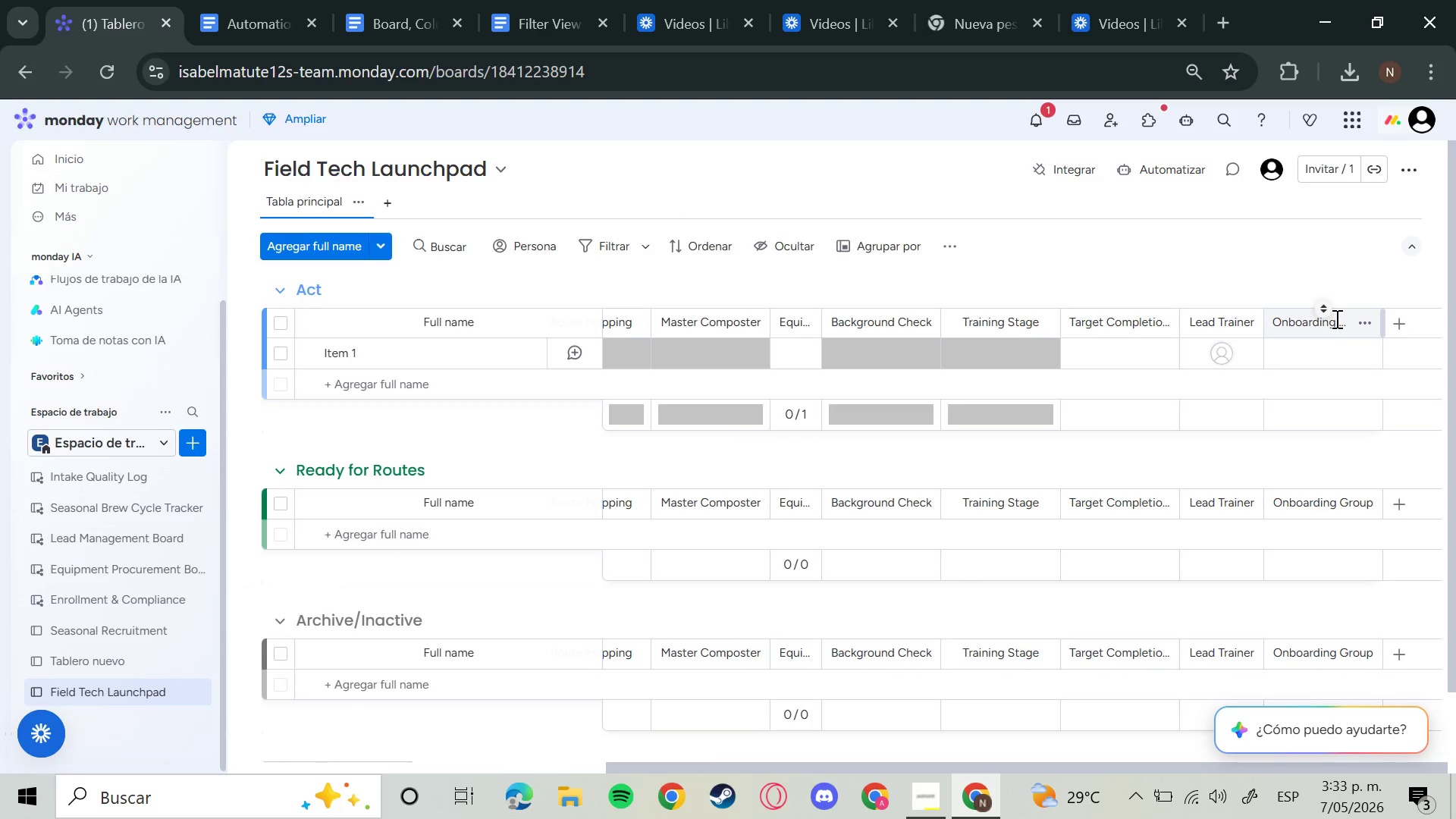 
mouse_move([865, 667])
 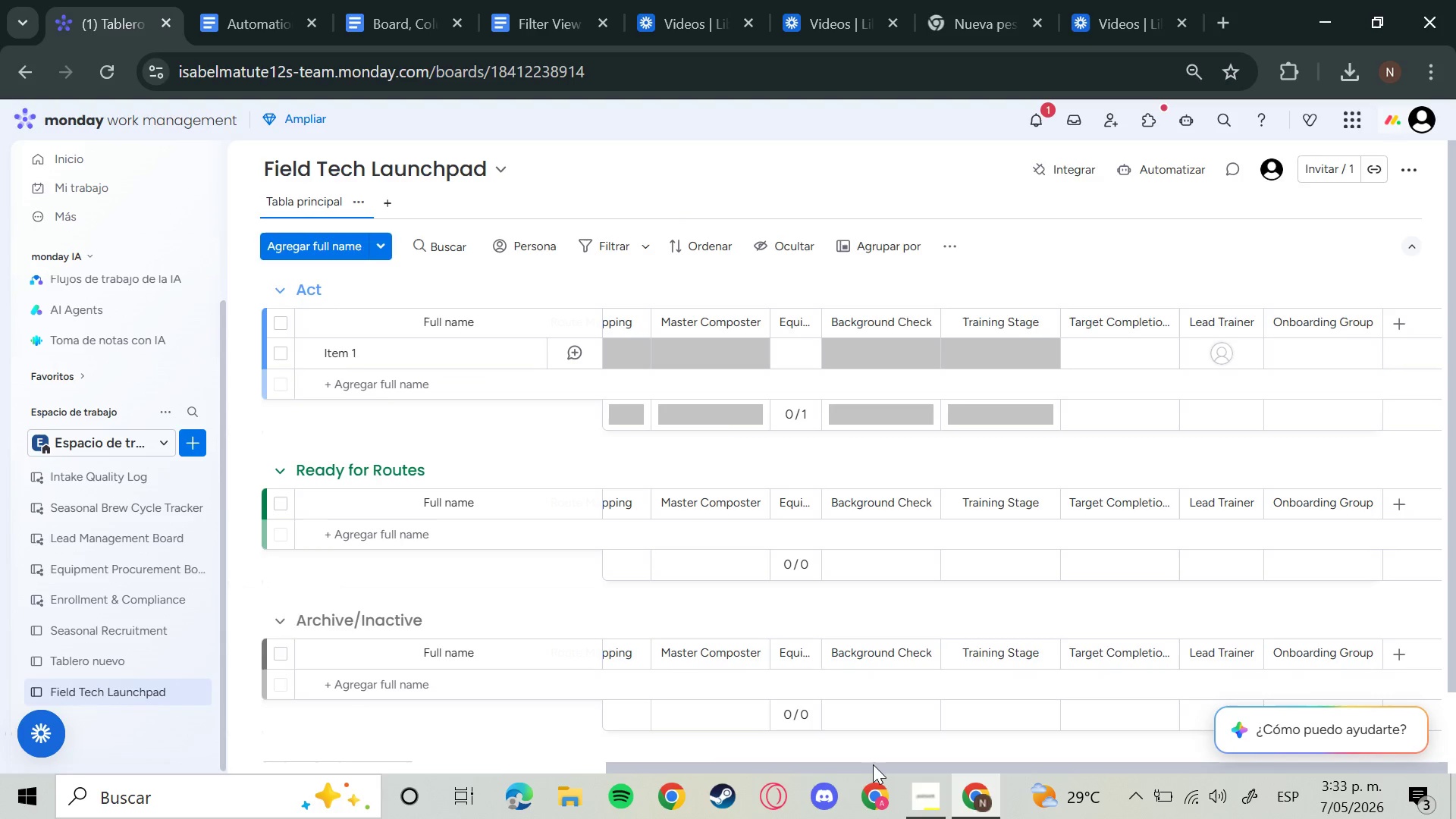 
left_click_drag(start_coordinate=[873, 764], to_coordinate=[276, 710])
 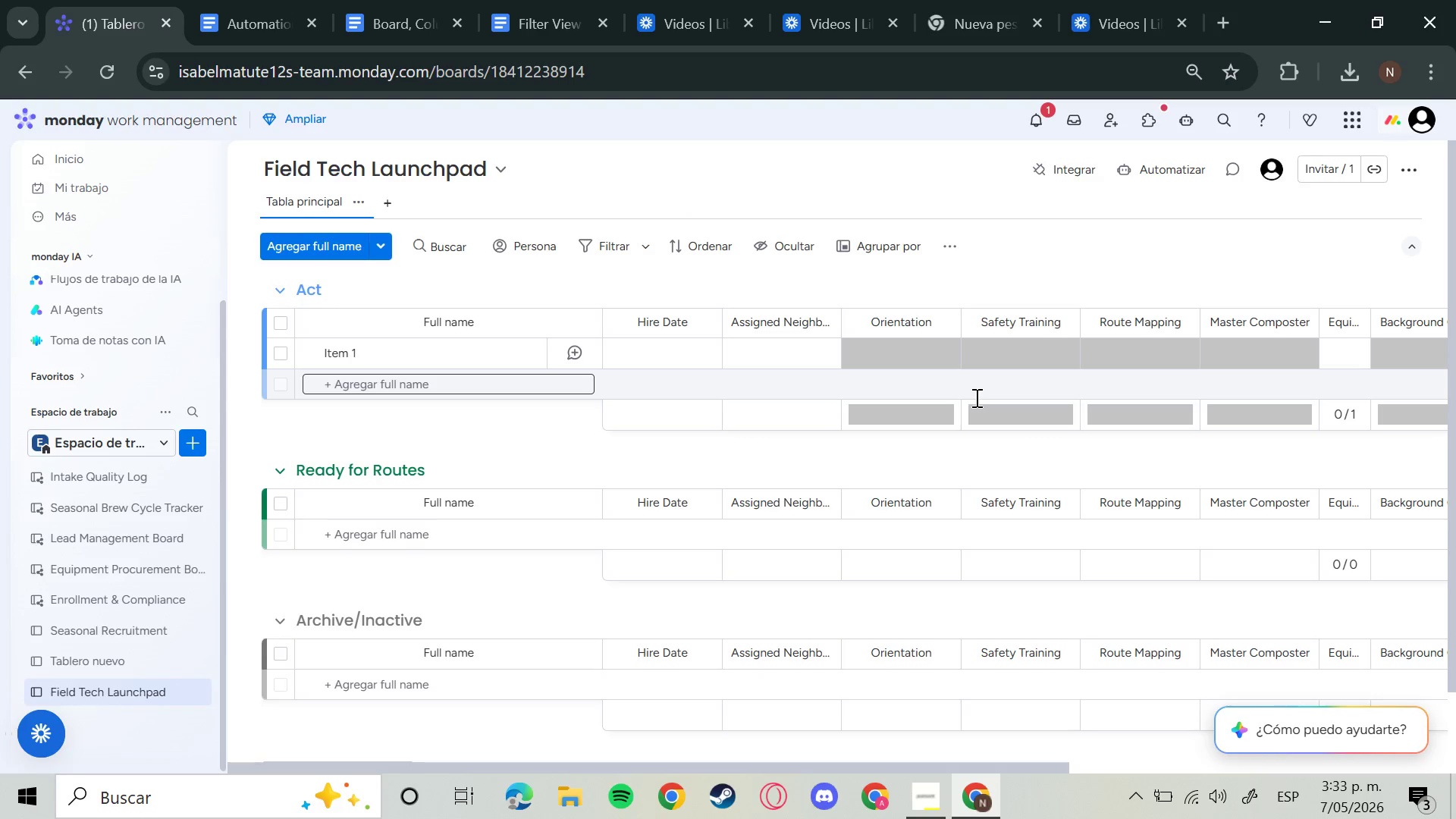 
wait(14.28)
 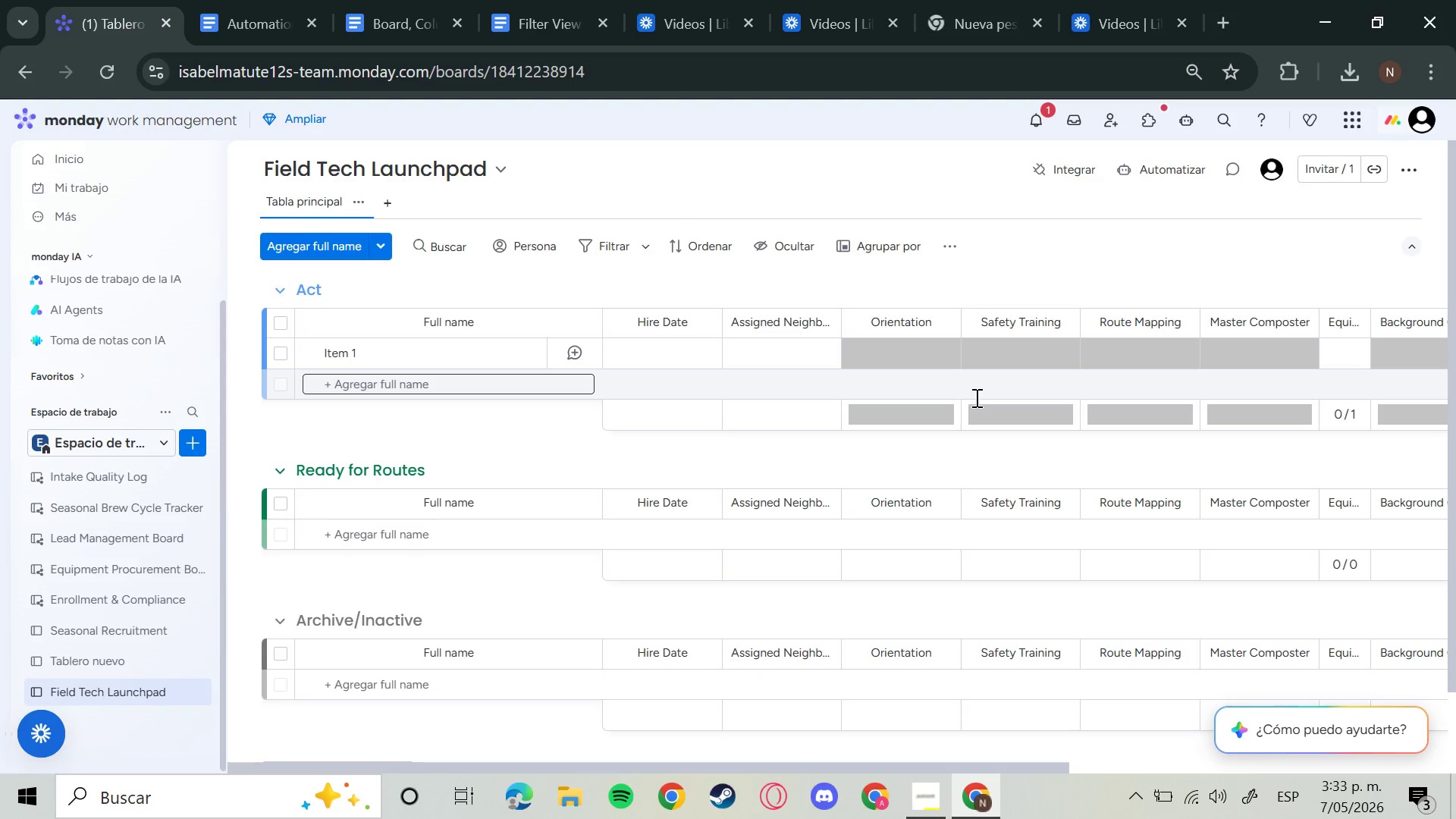 
mouse_move([956, 400])
 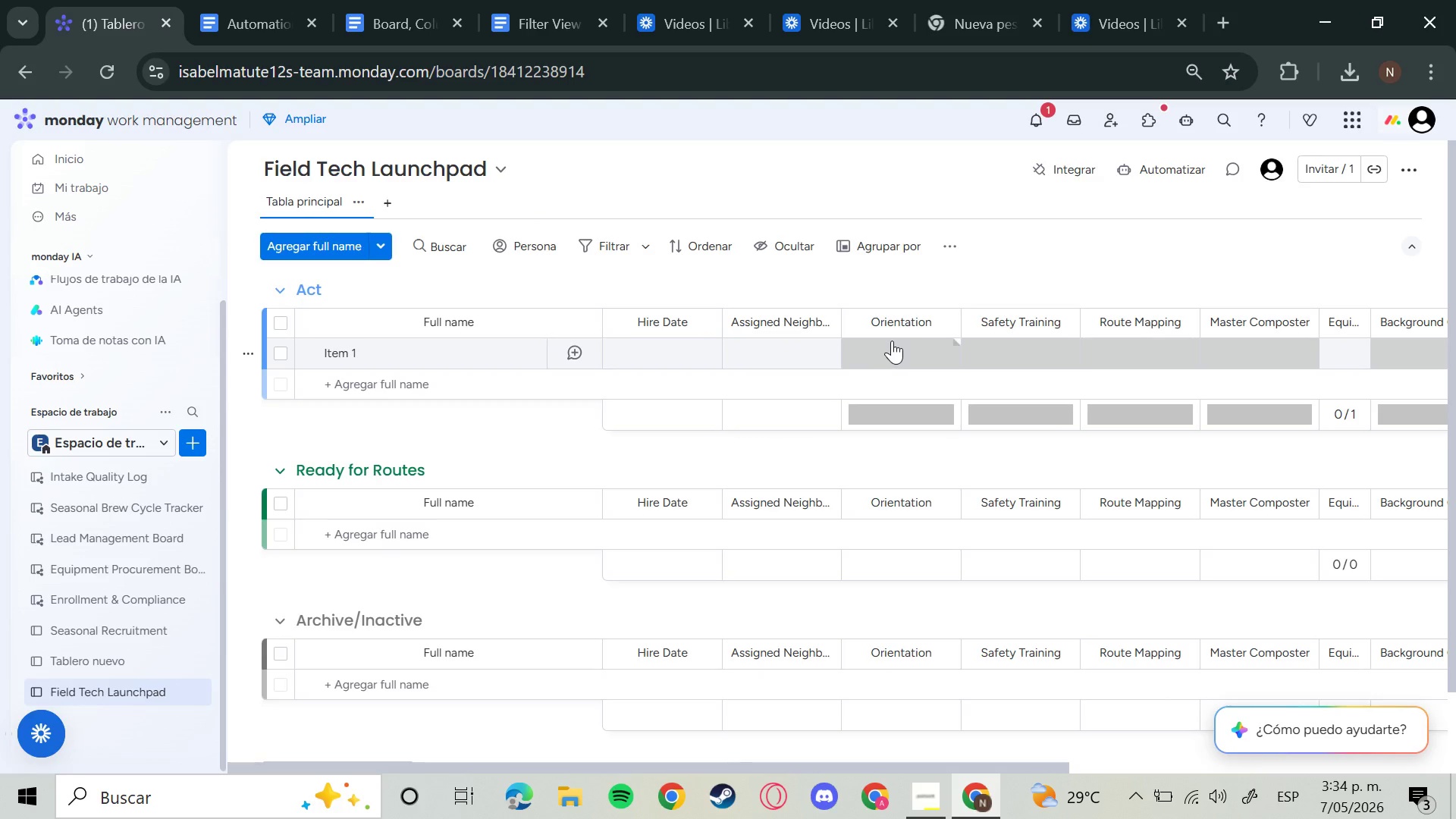 
left_click([892, 340])
 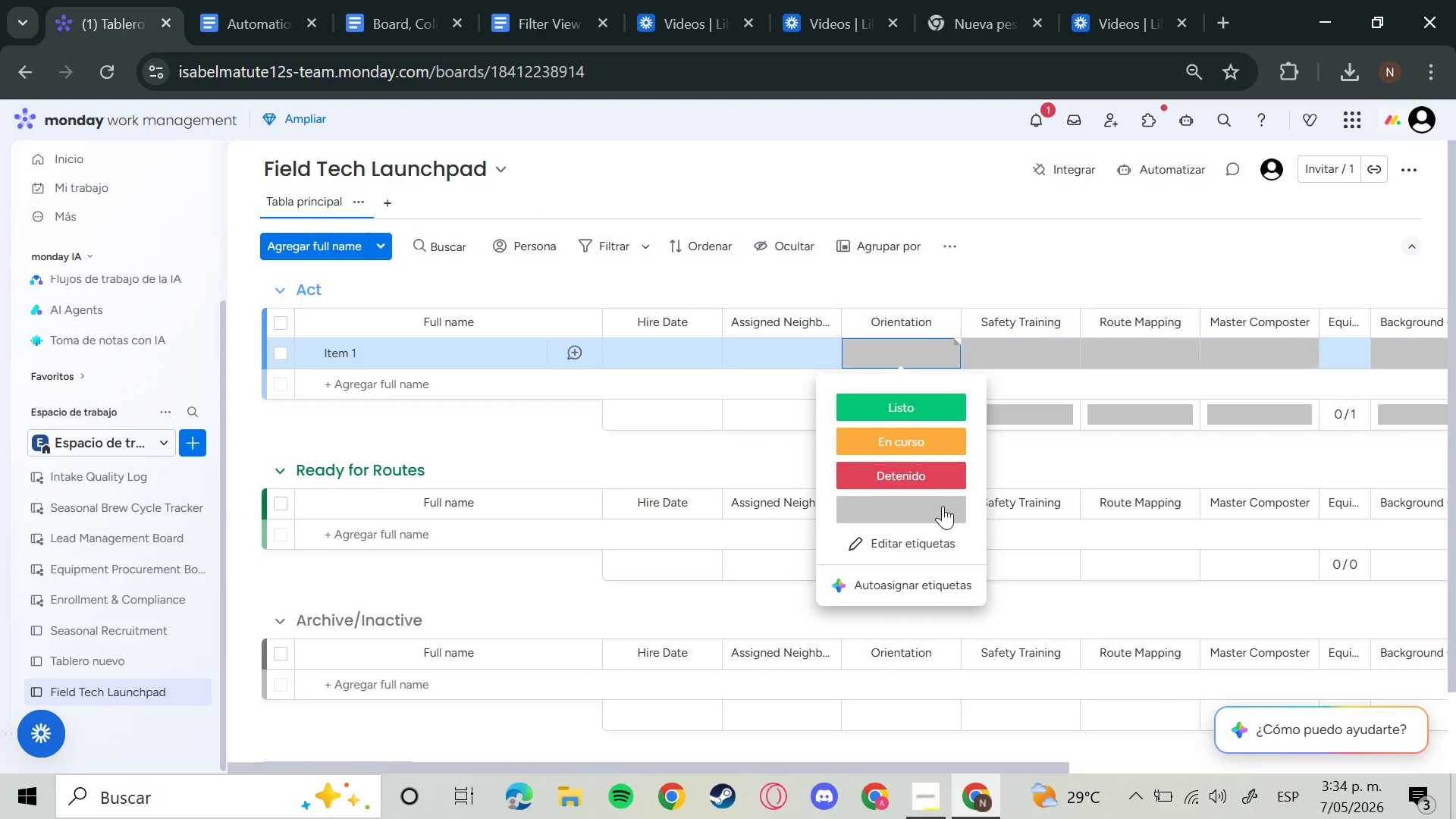 
left_click([913, 541])
 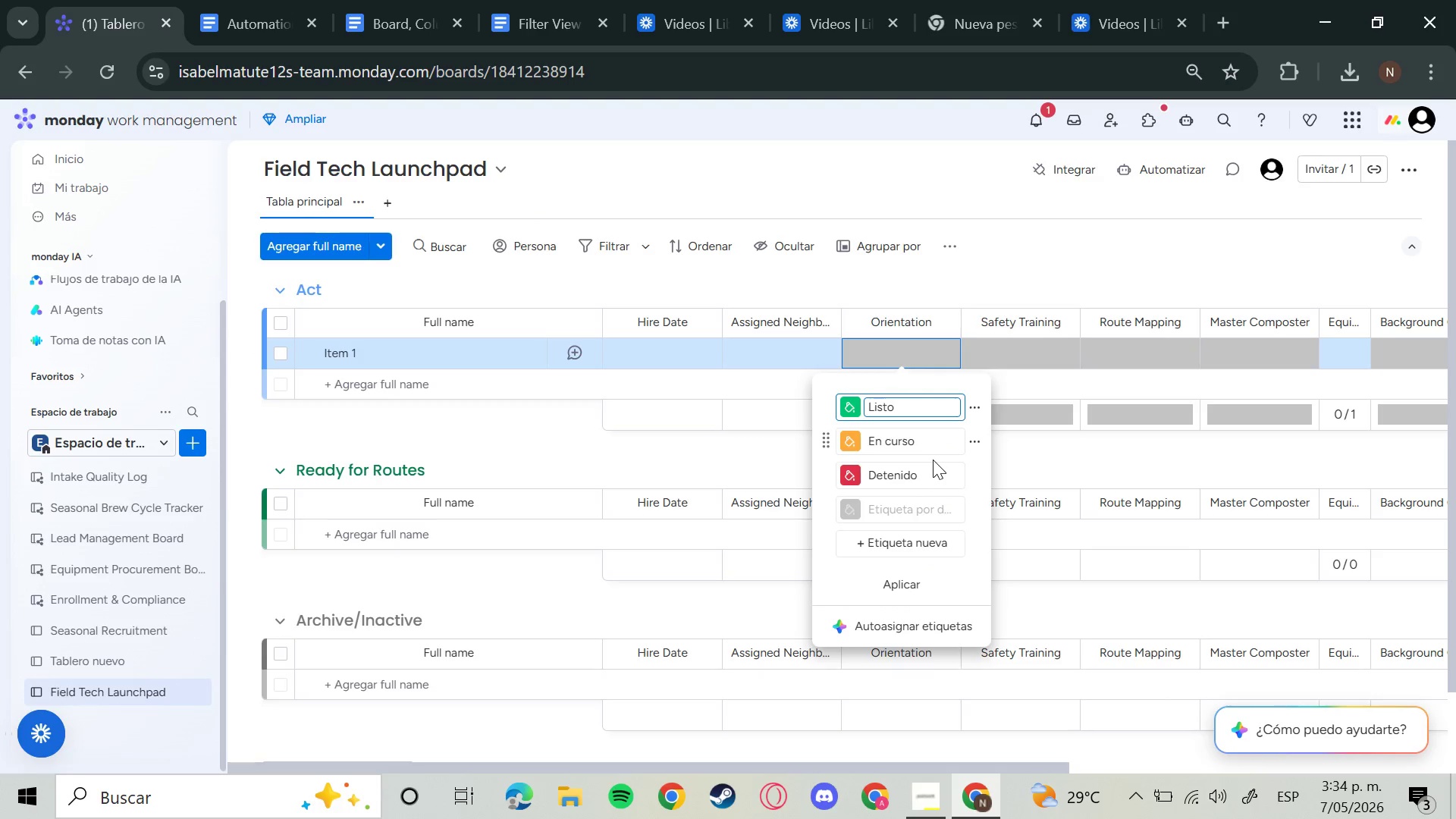 
key(Backspace)
key(Backspace)
key(Backspace)
key(Backspace)
key(Backspace)
key(Backspace)
key(Backspace)
type(Done)
 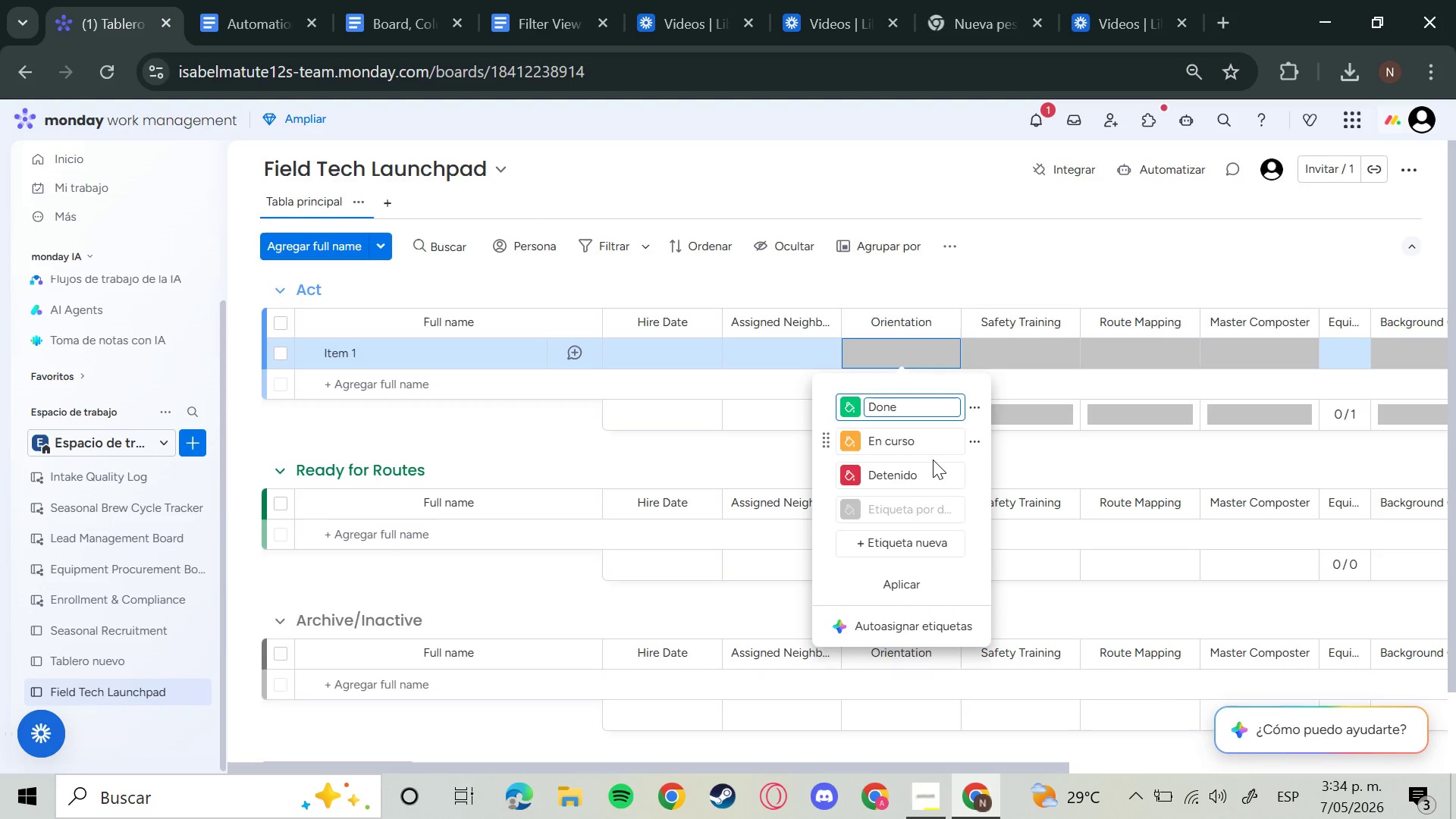 
key(Enter)
 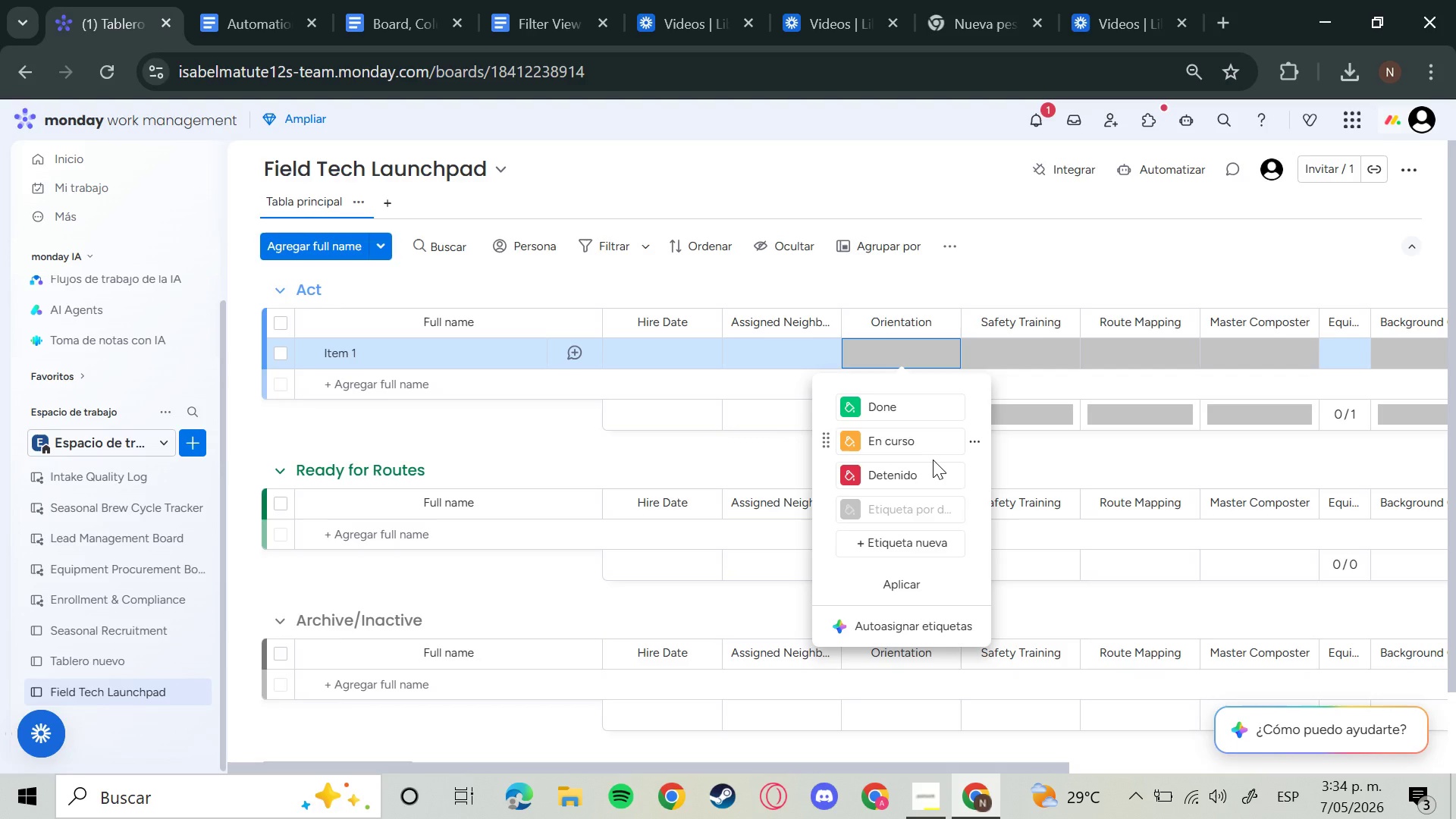 
key(ArrowDown)
 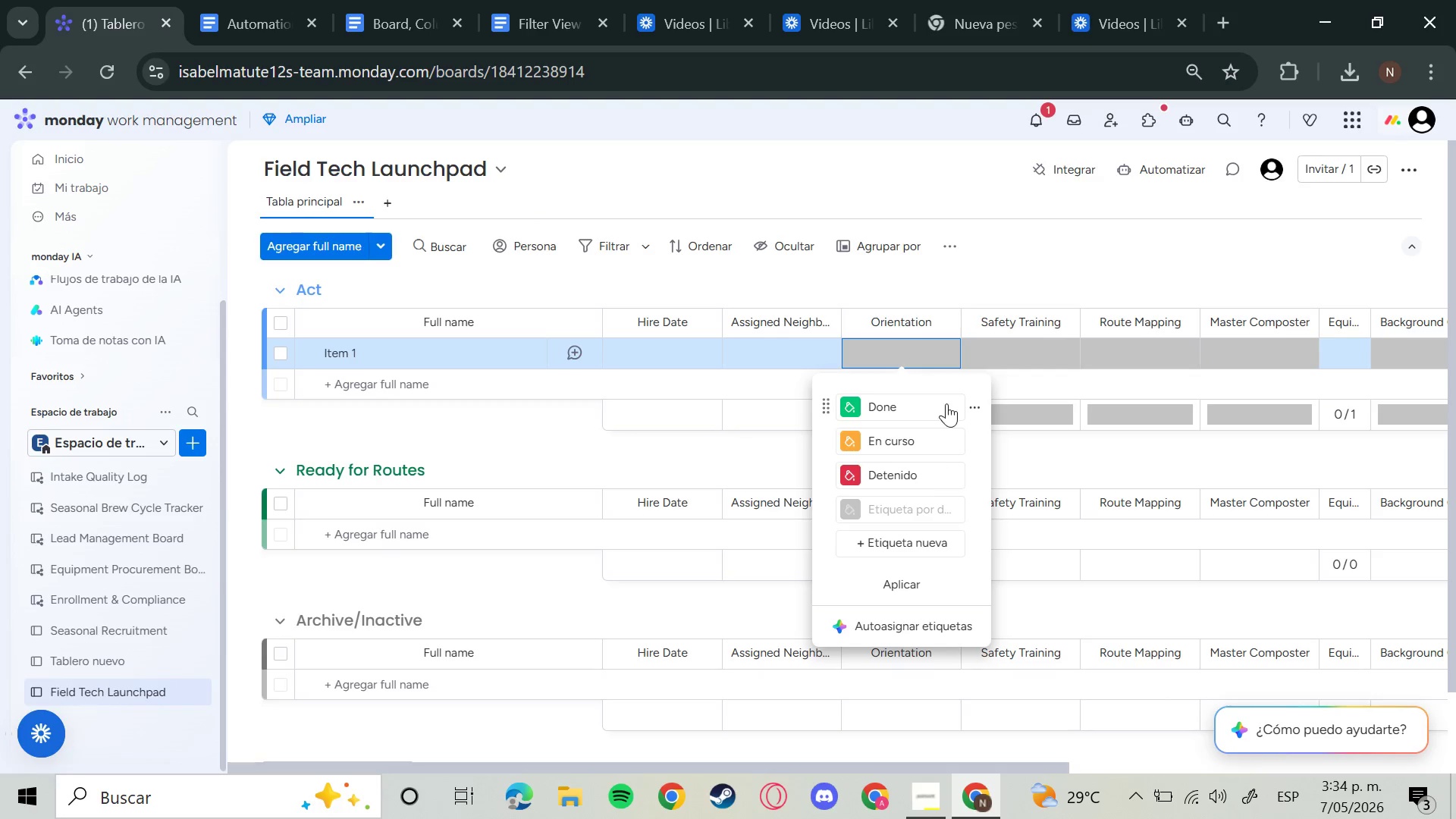 
left_click([921, 429])
 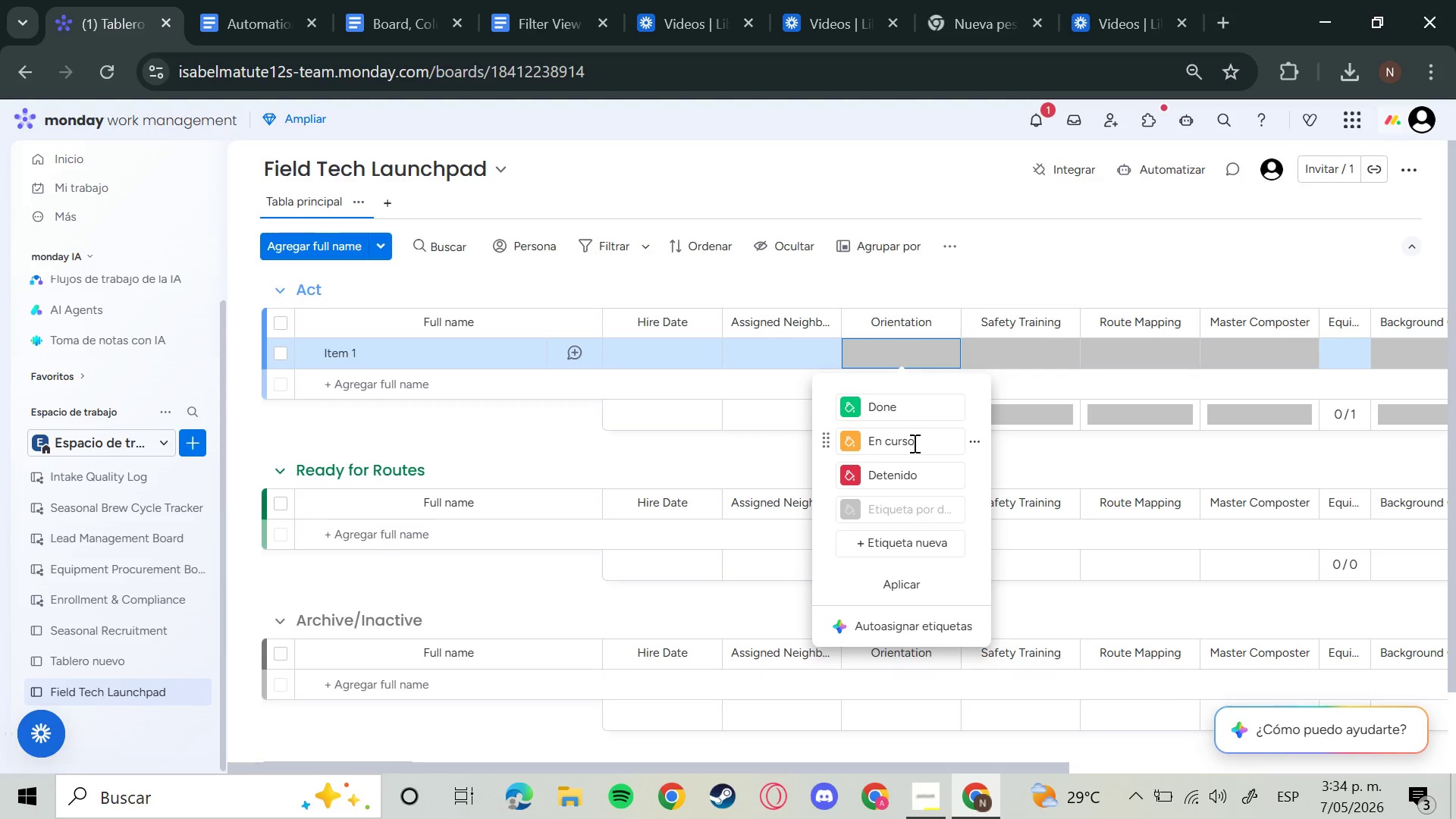 
left_click([913, 443])
 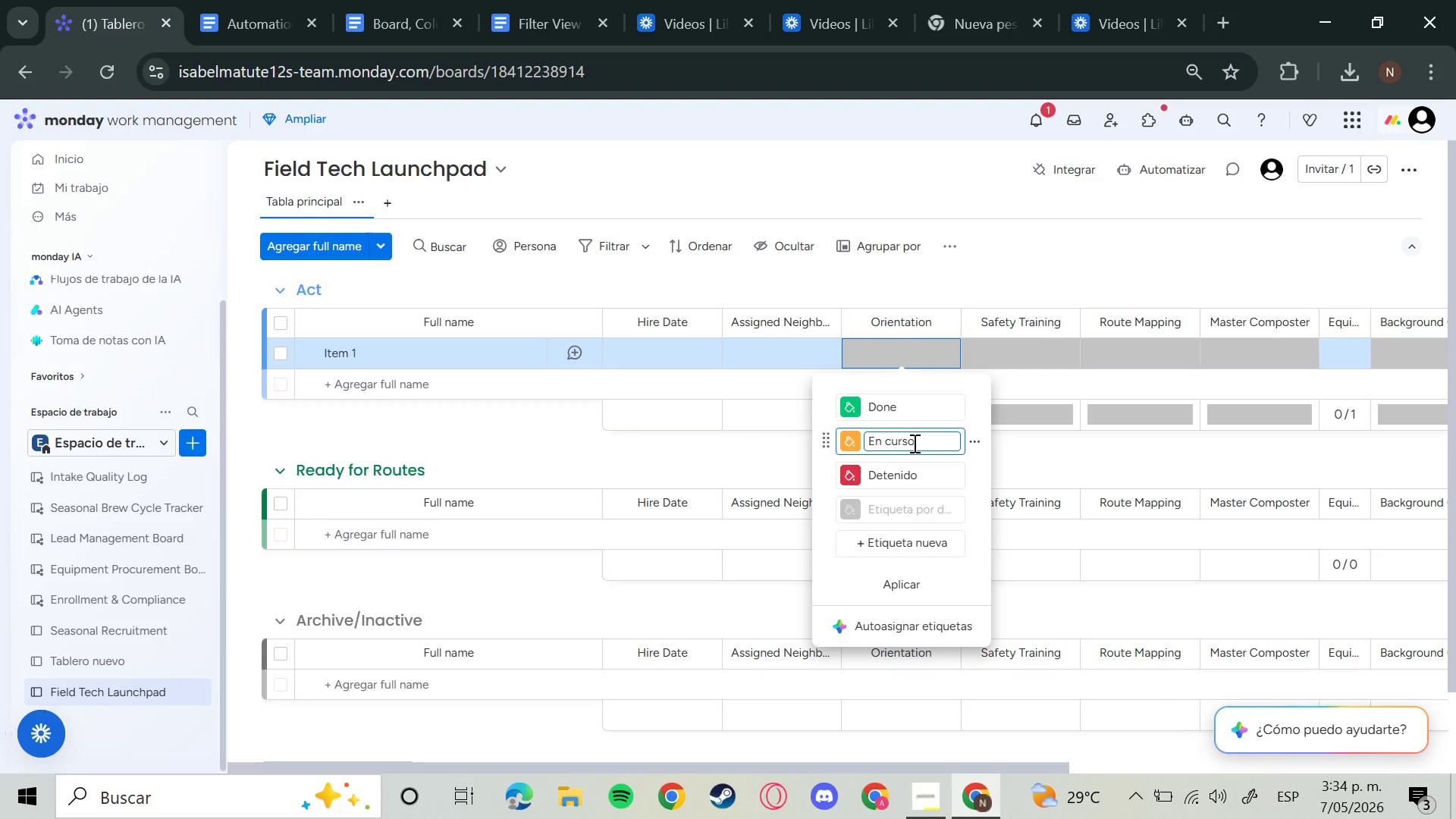 
wait(11.81)
 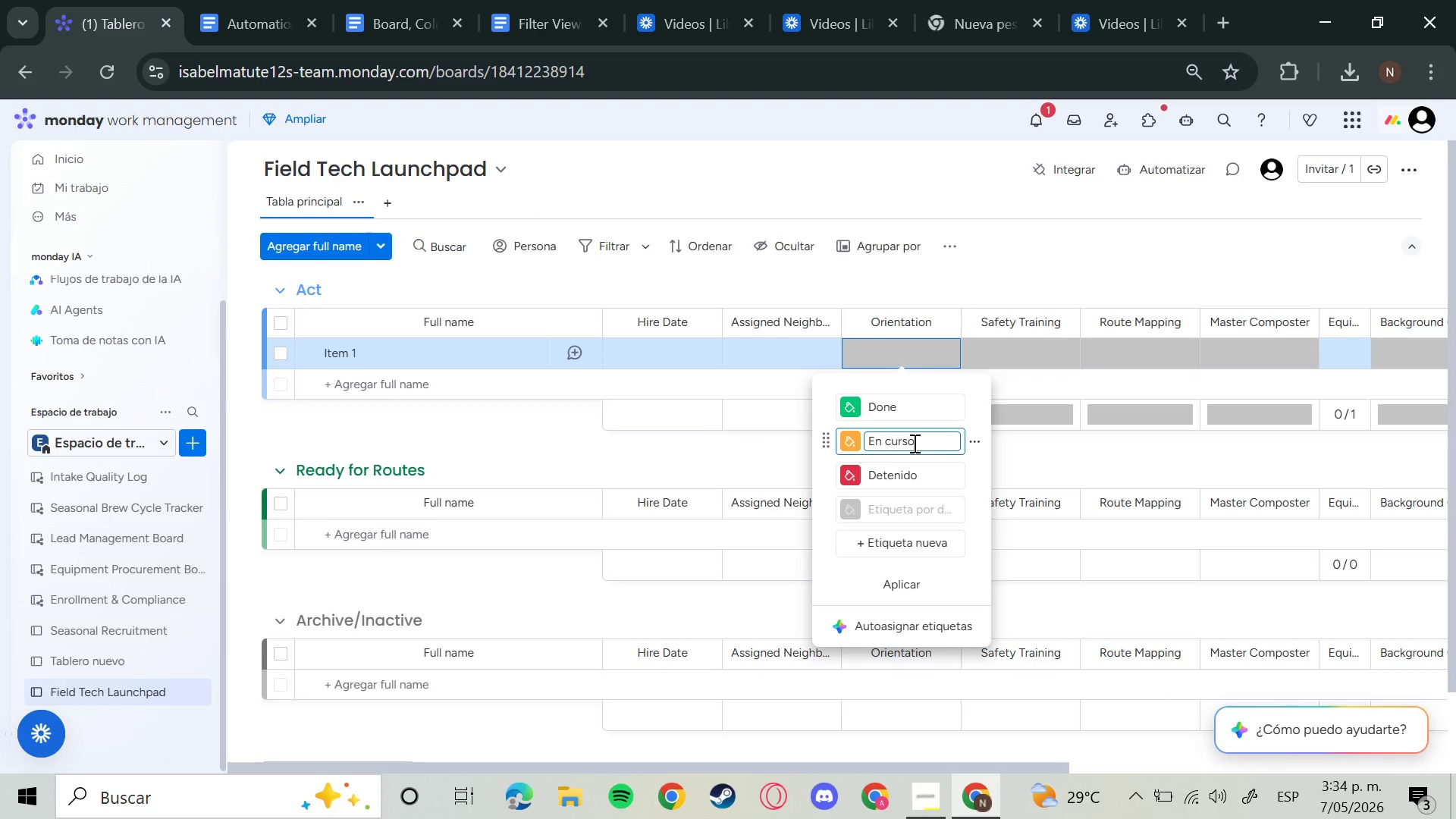 
key(Backspace)
key(Backspace)
type(In Progress)
 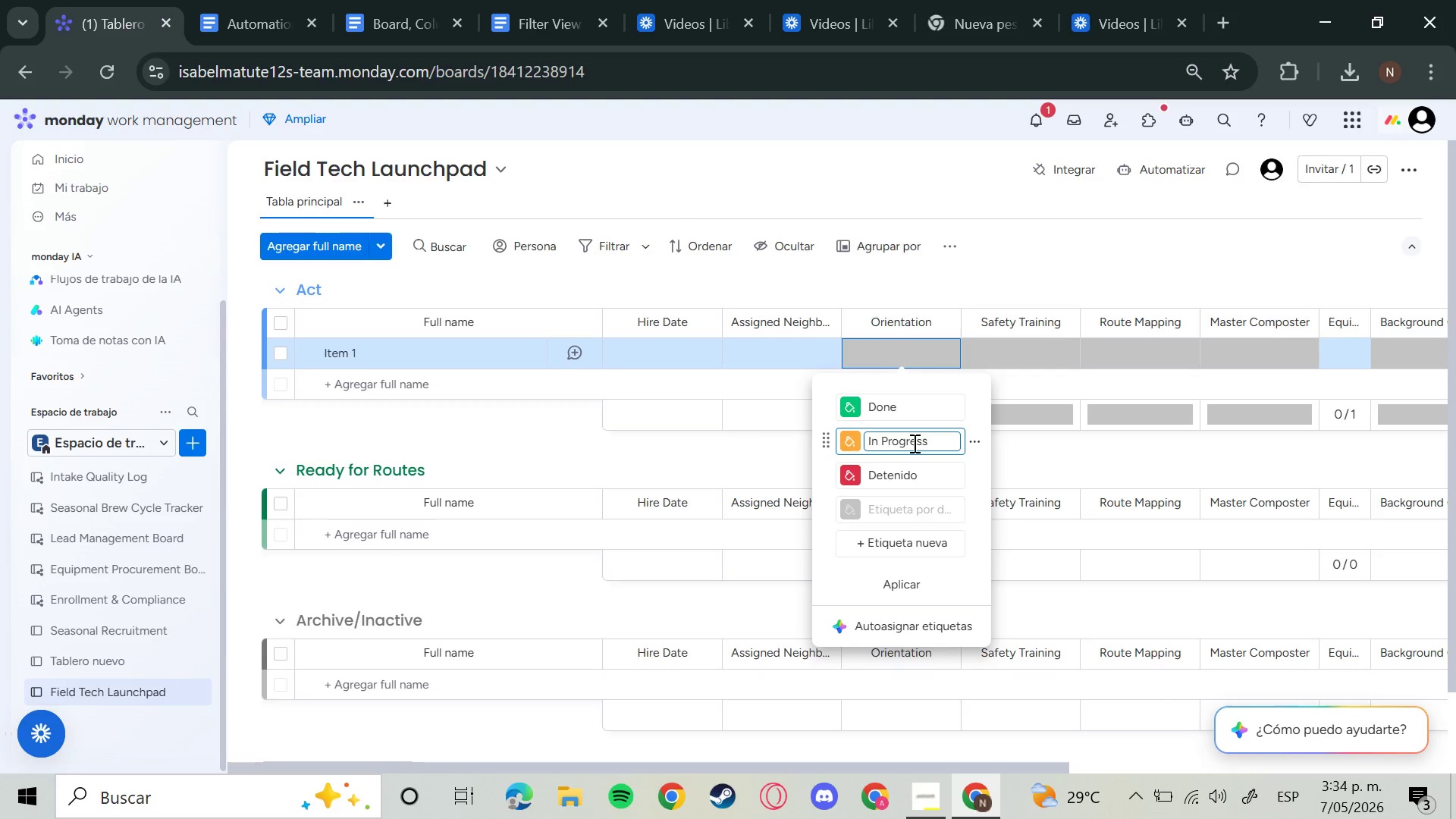 
wait(15.89)
 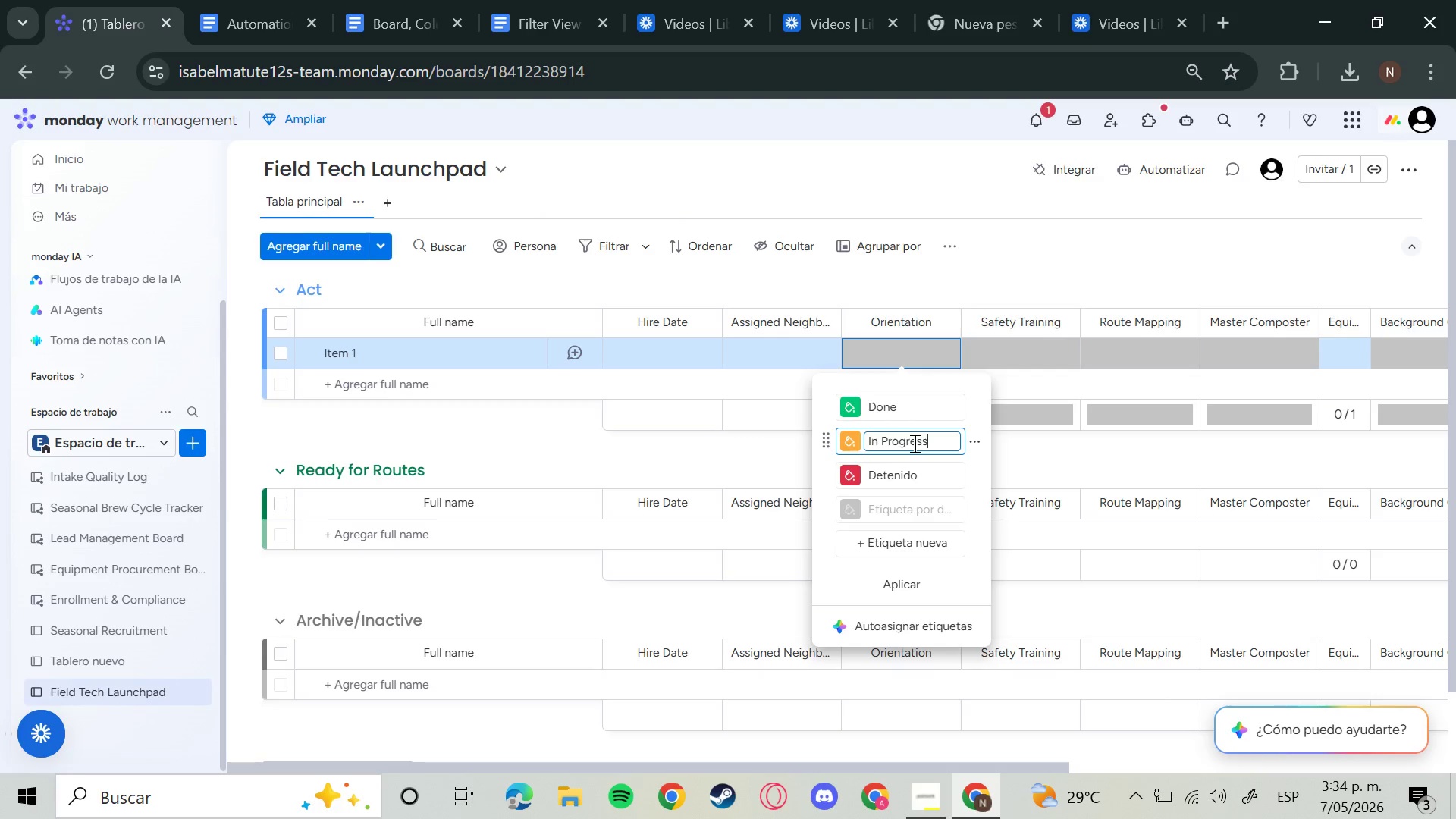 
left_click([912, 472])
 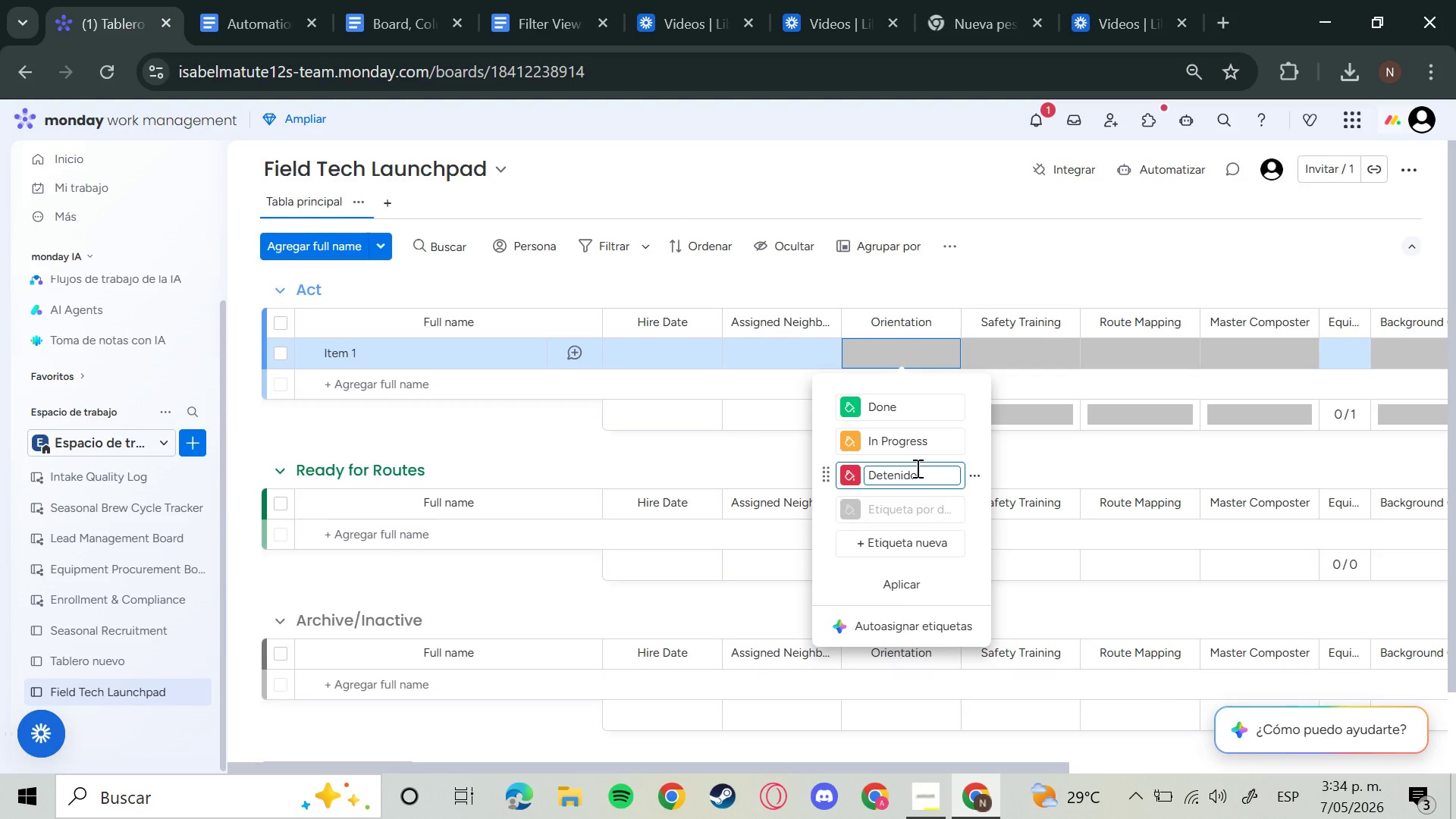 
key(Backspace)
 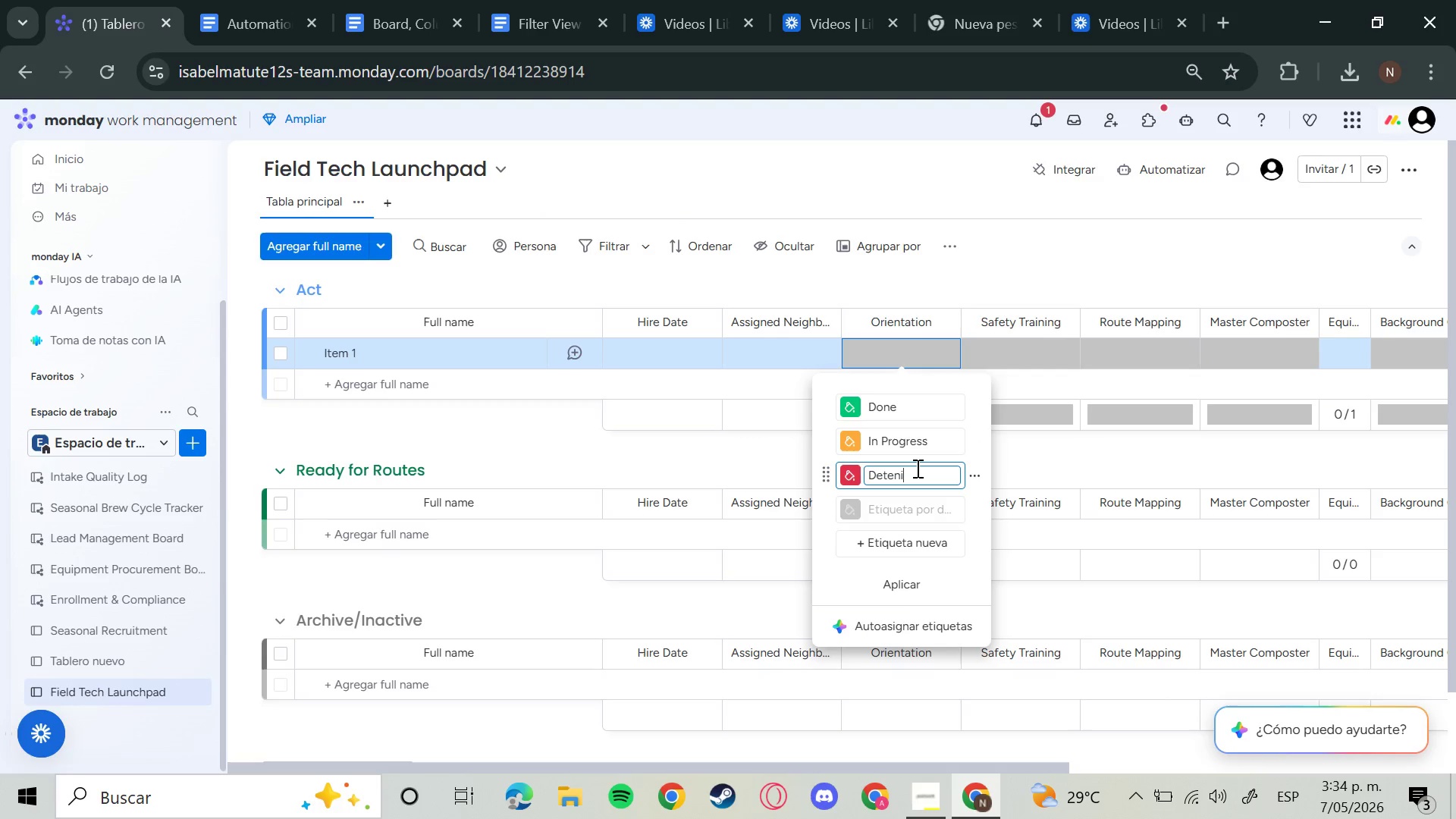 
key(Backspace)
 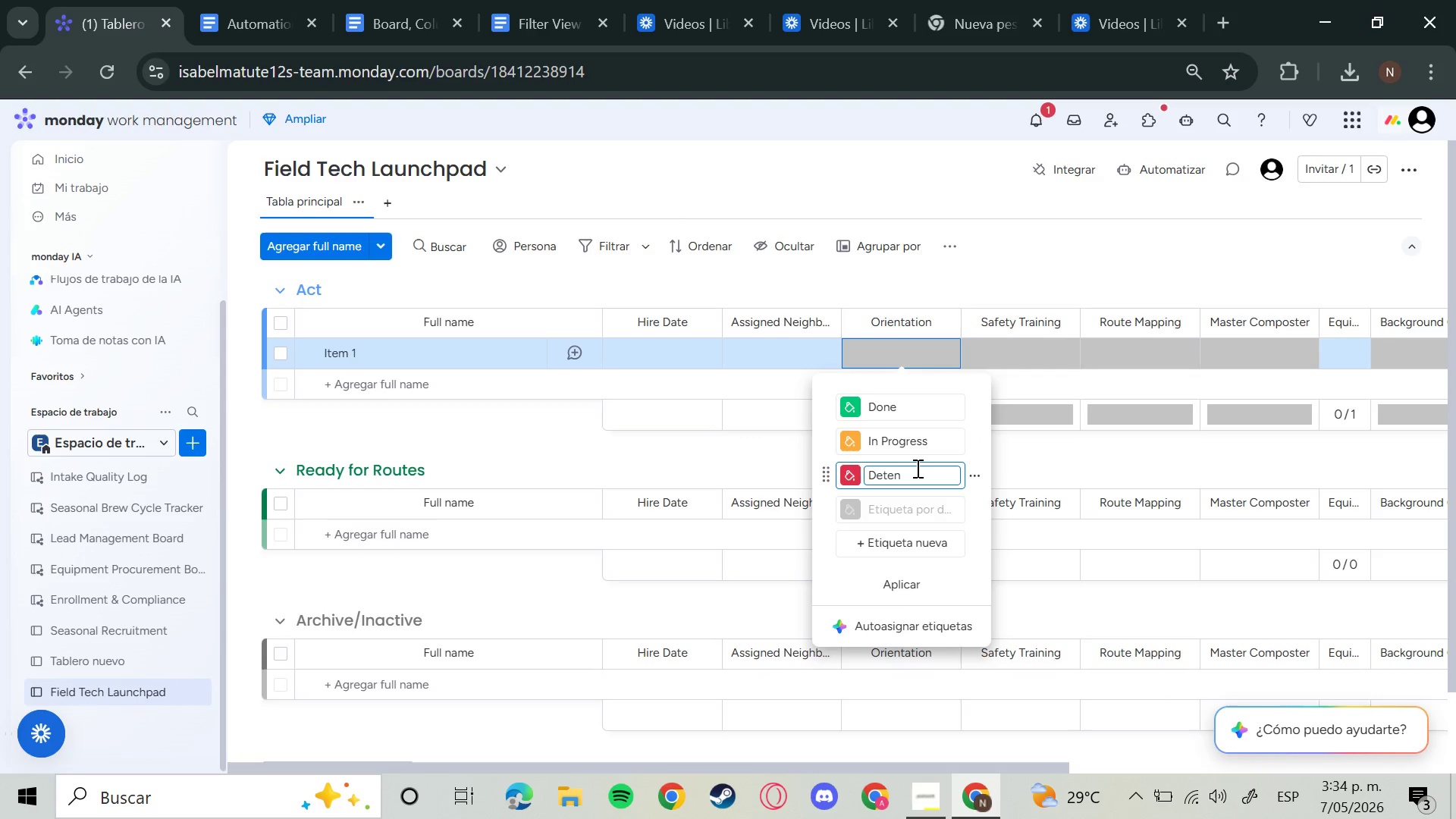 
key(Backspace)
 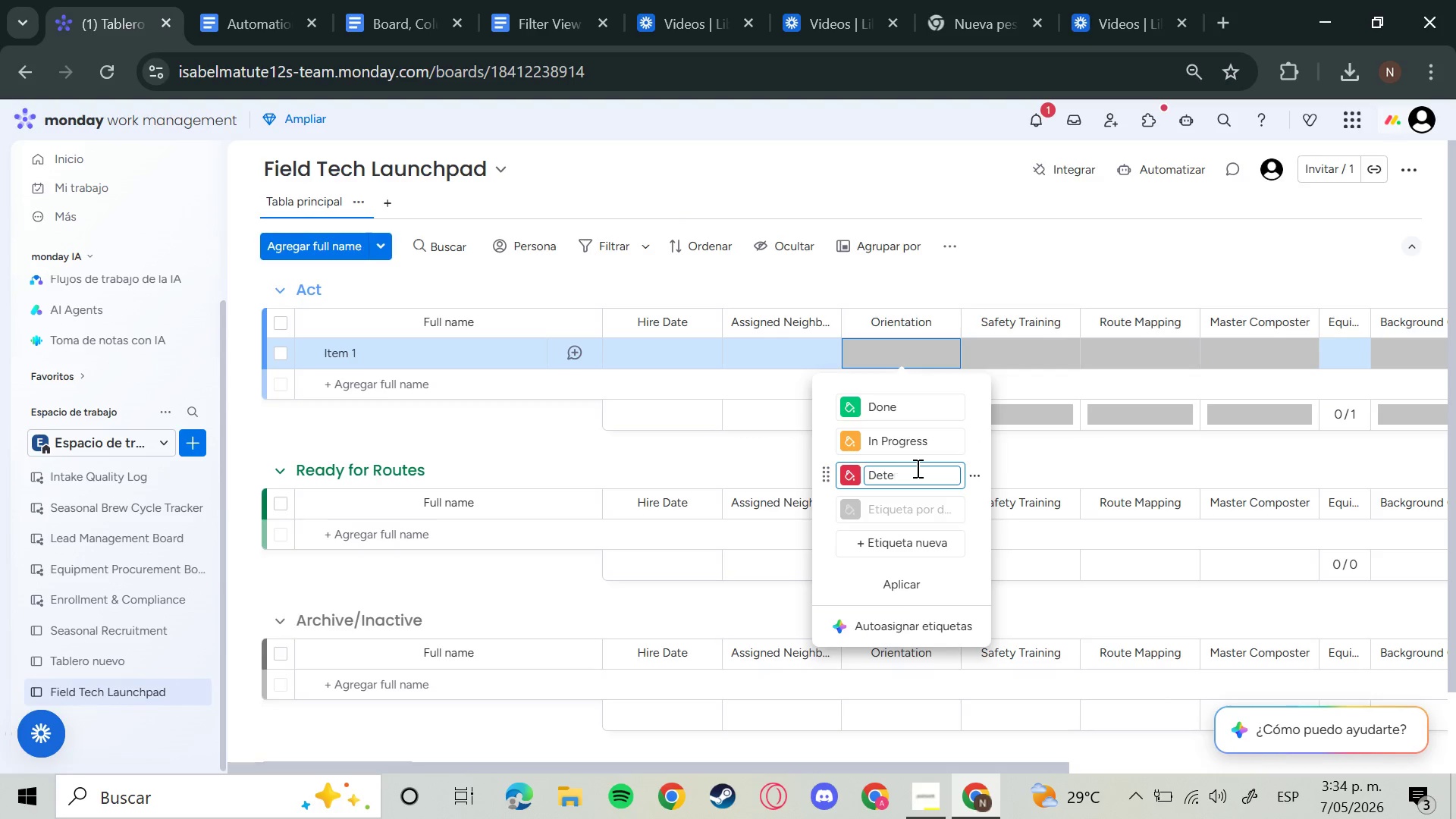 
key(Backspace)
 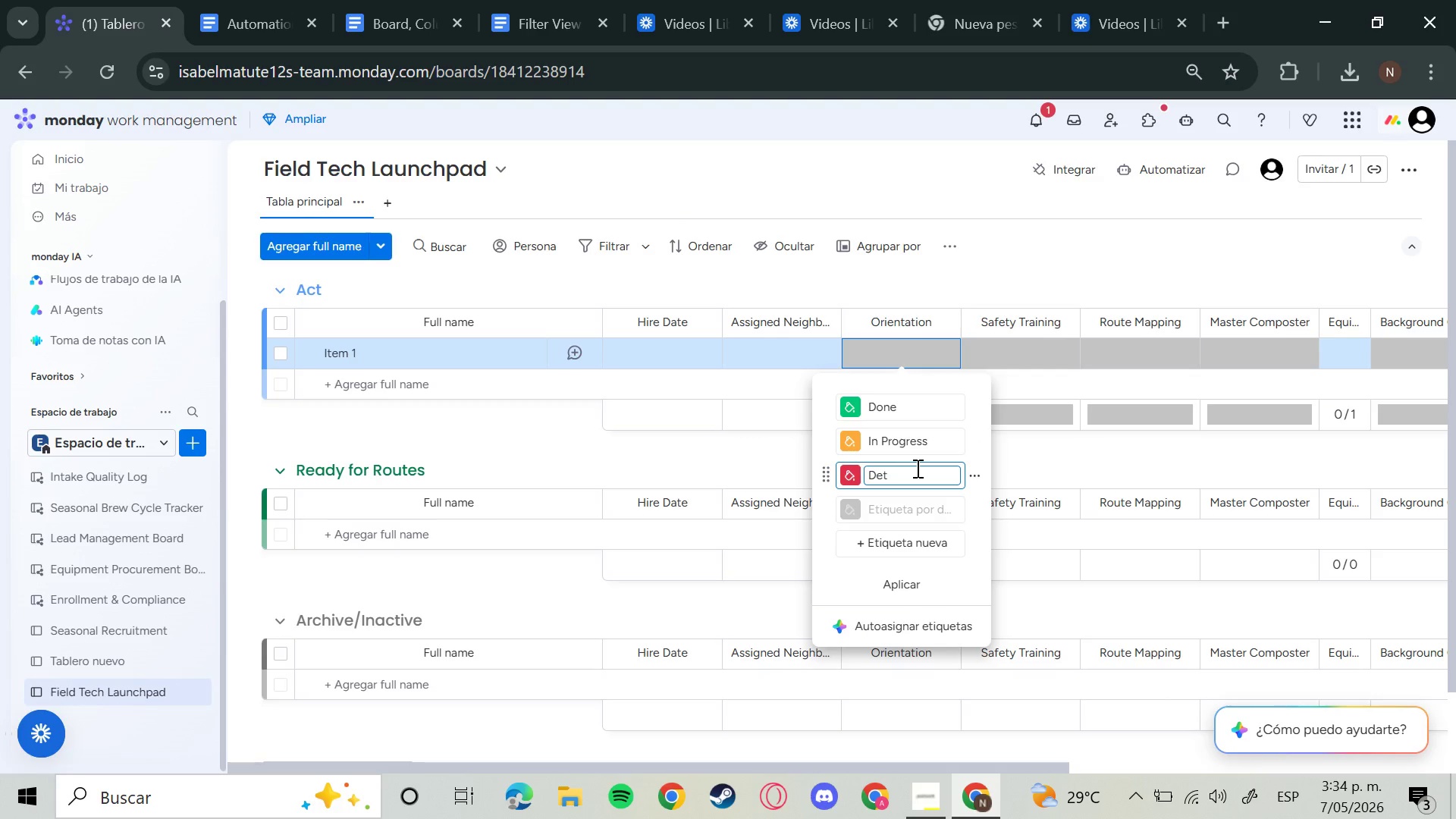 
key(Backspace)
 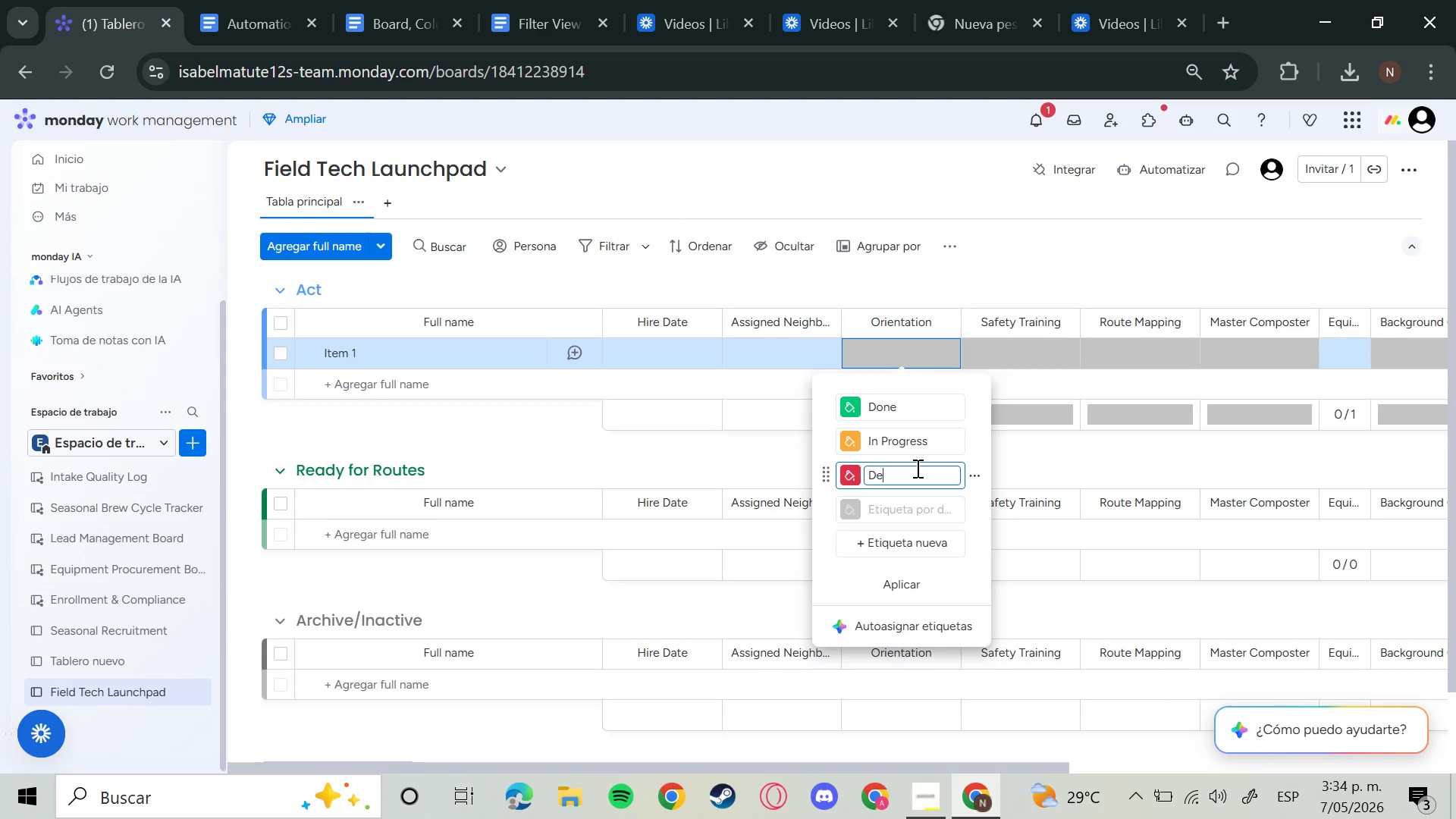 
key(Backspace)
 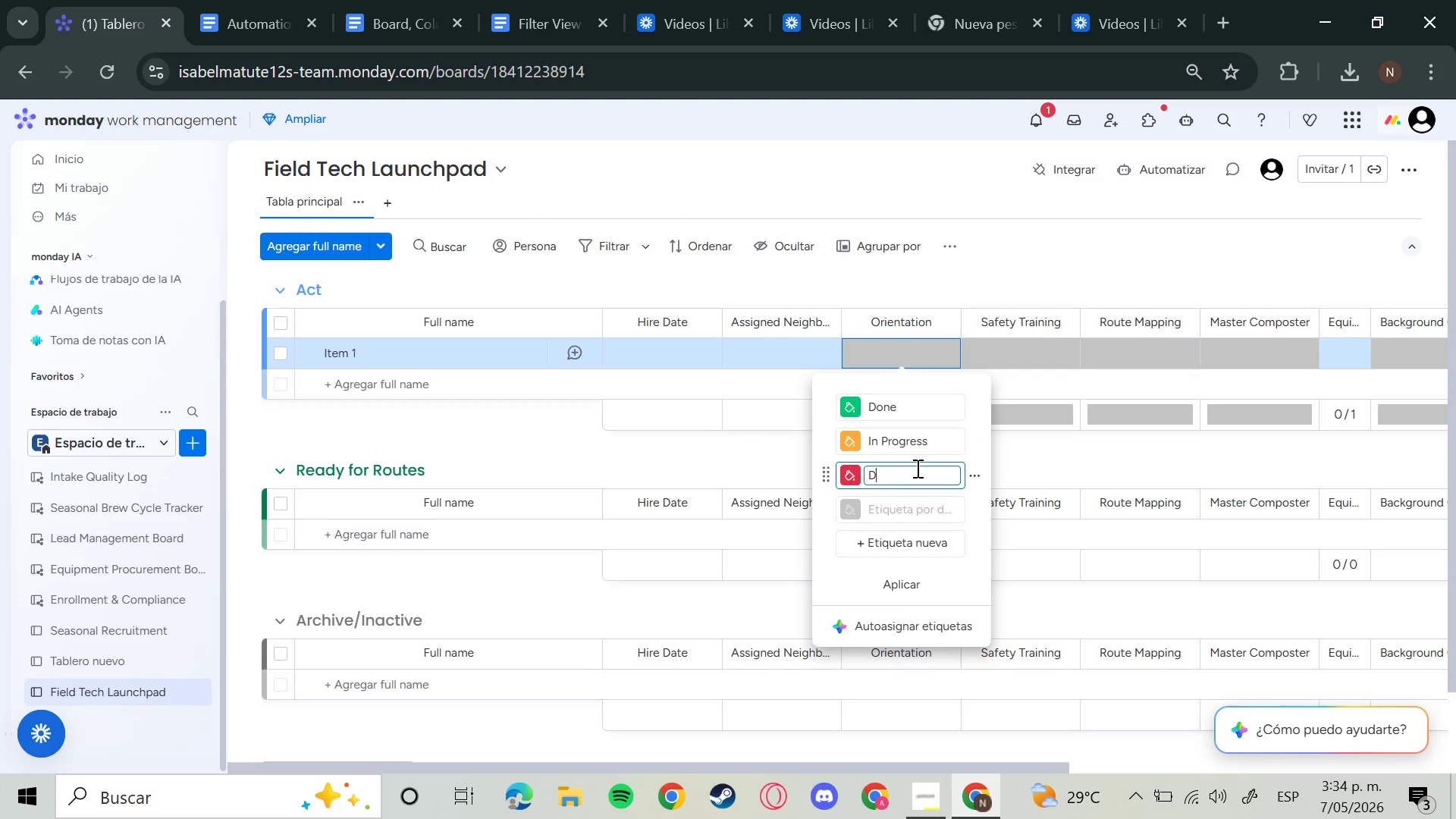 
key(Backspace)
 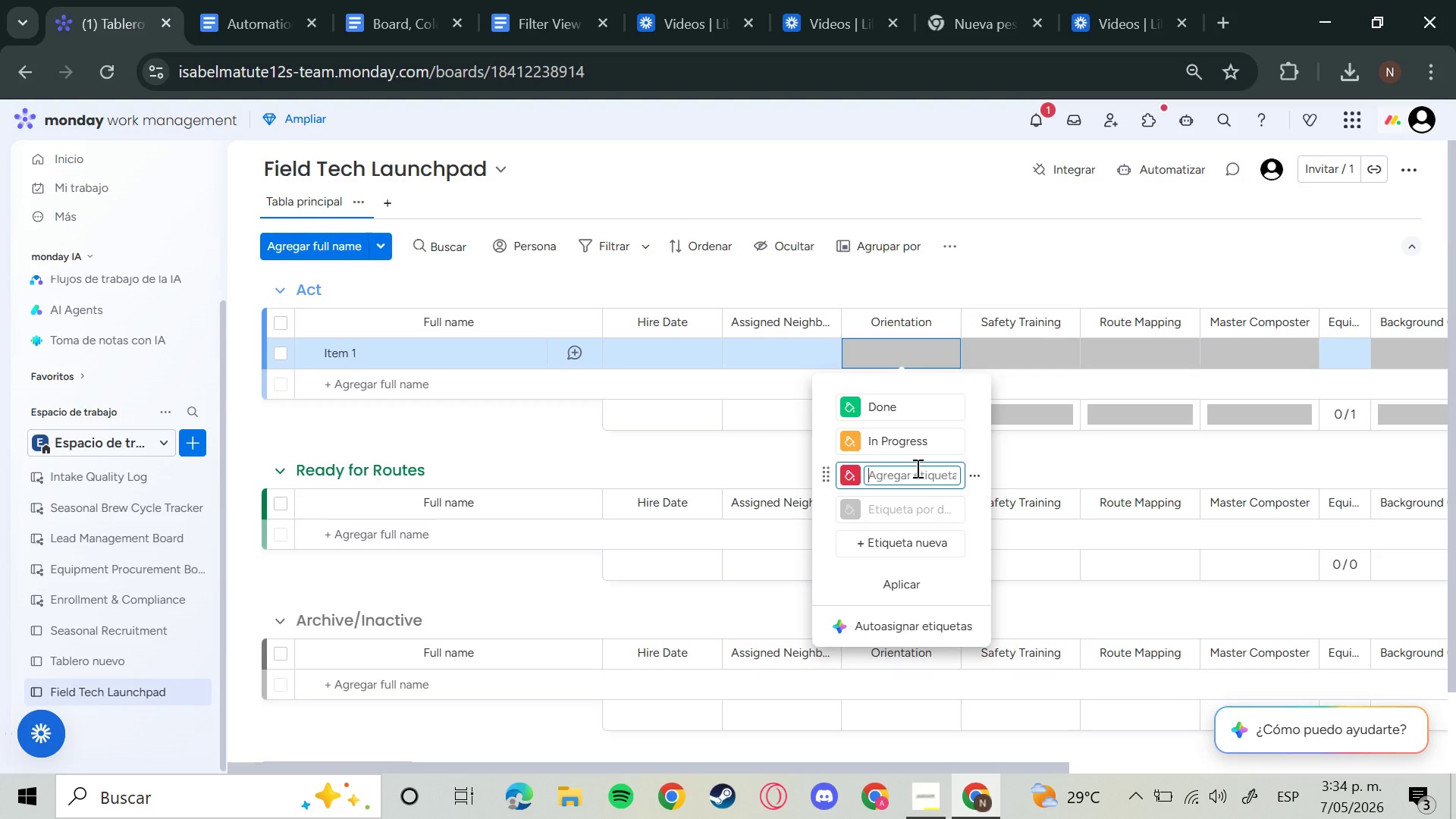 
key(Backspace)
 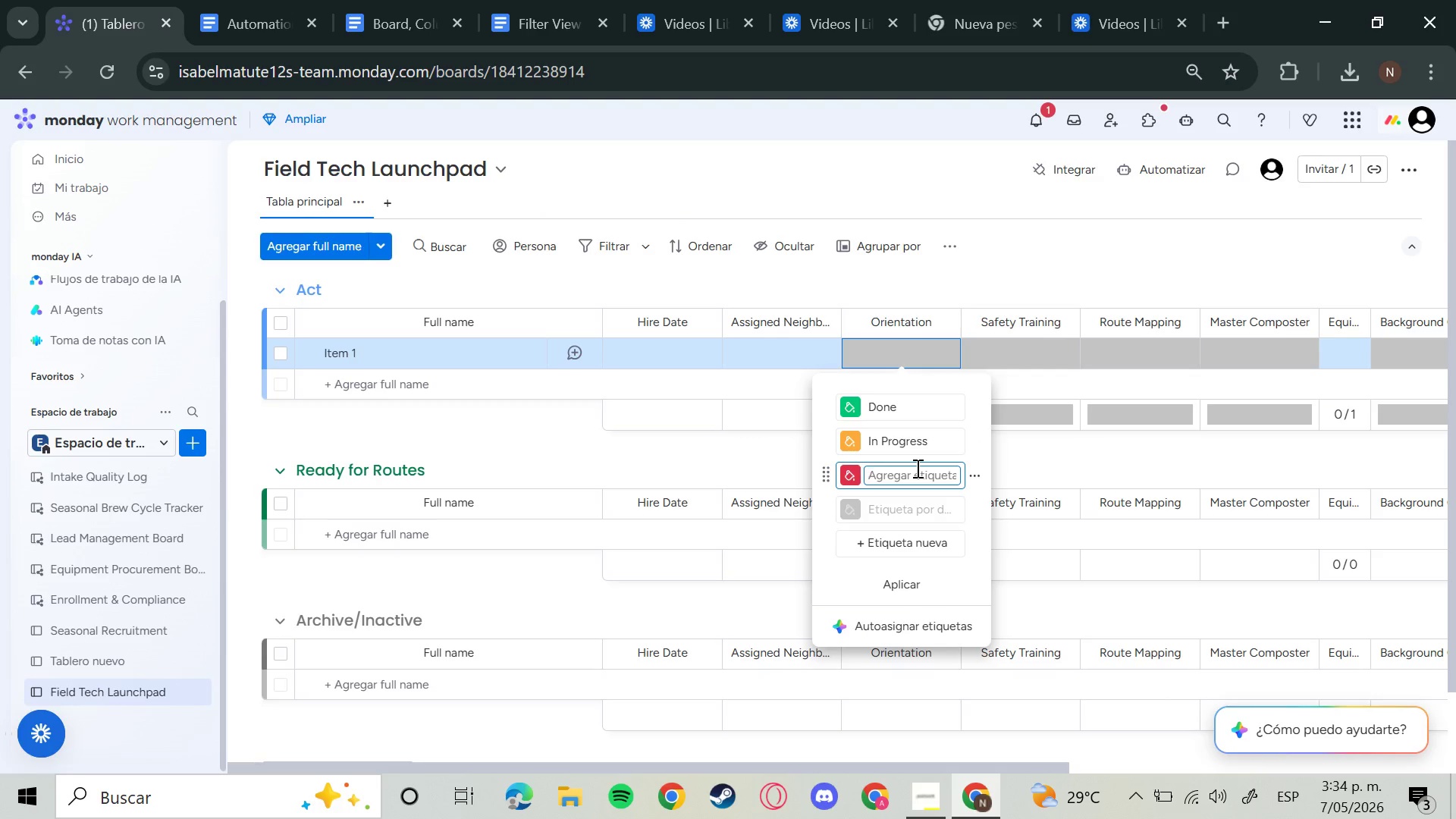 
key(Backspace)
 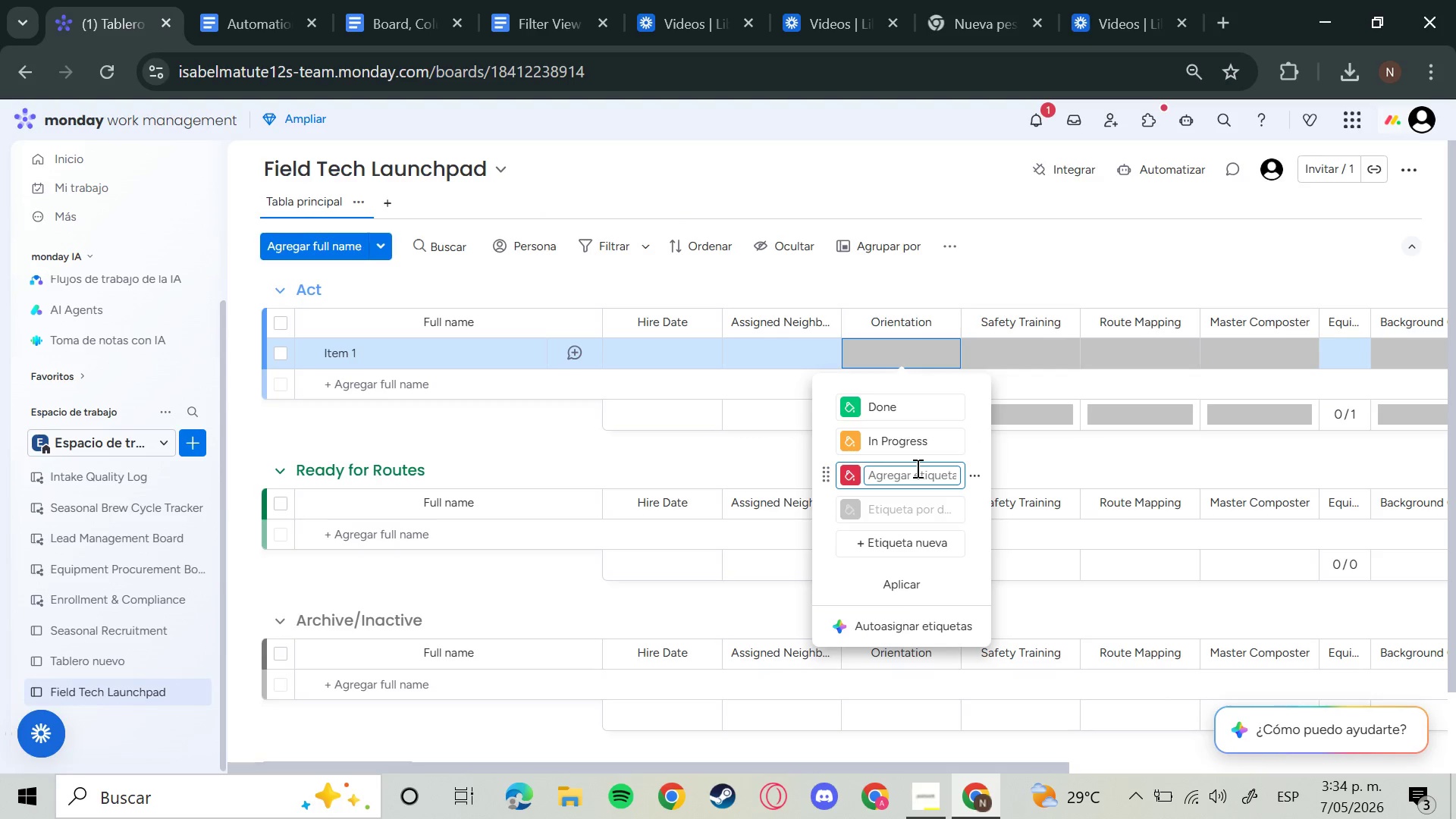 
key(CapsLock)
 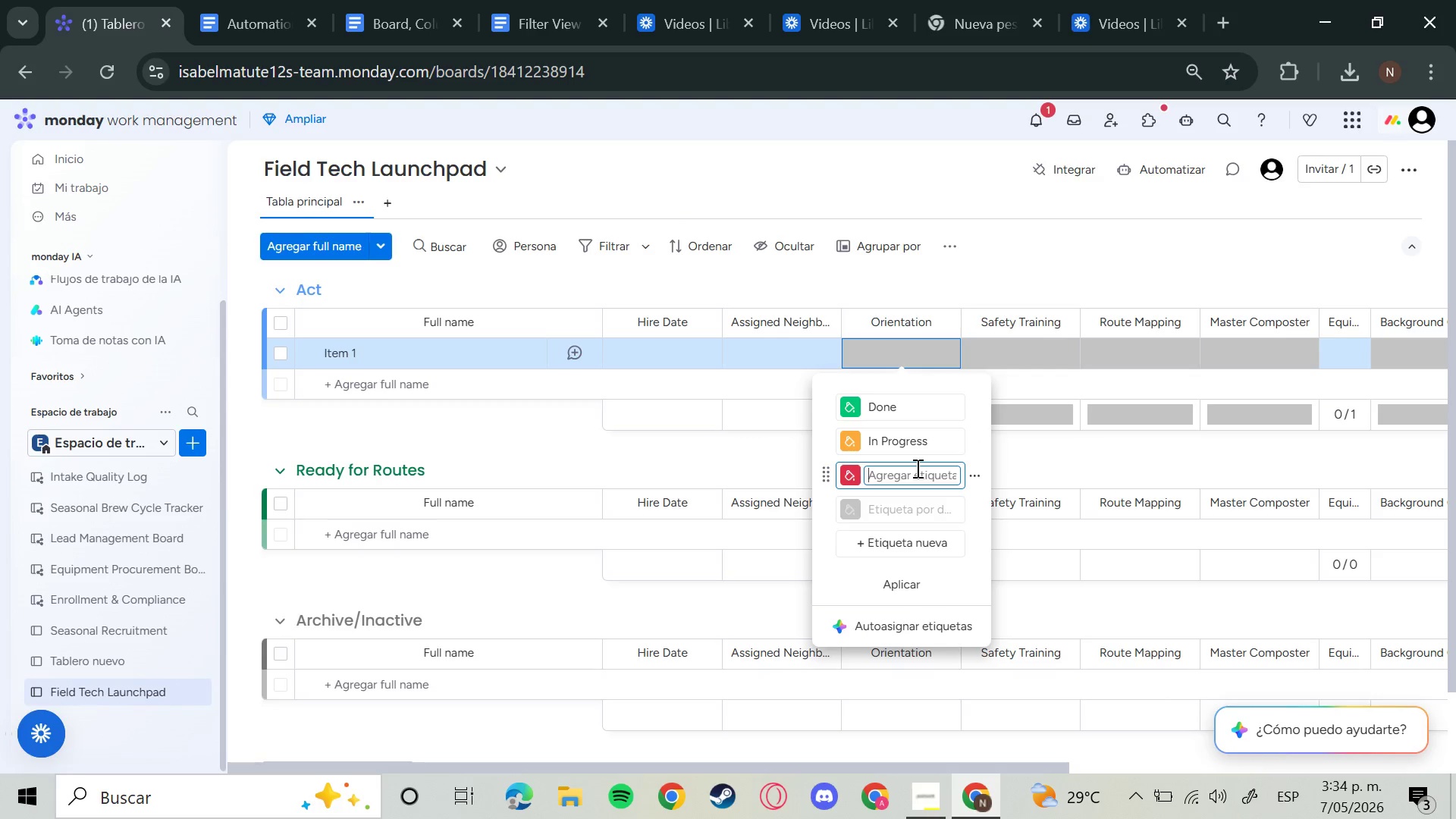 
key(B)
 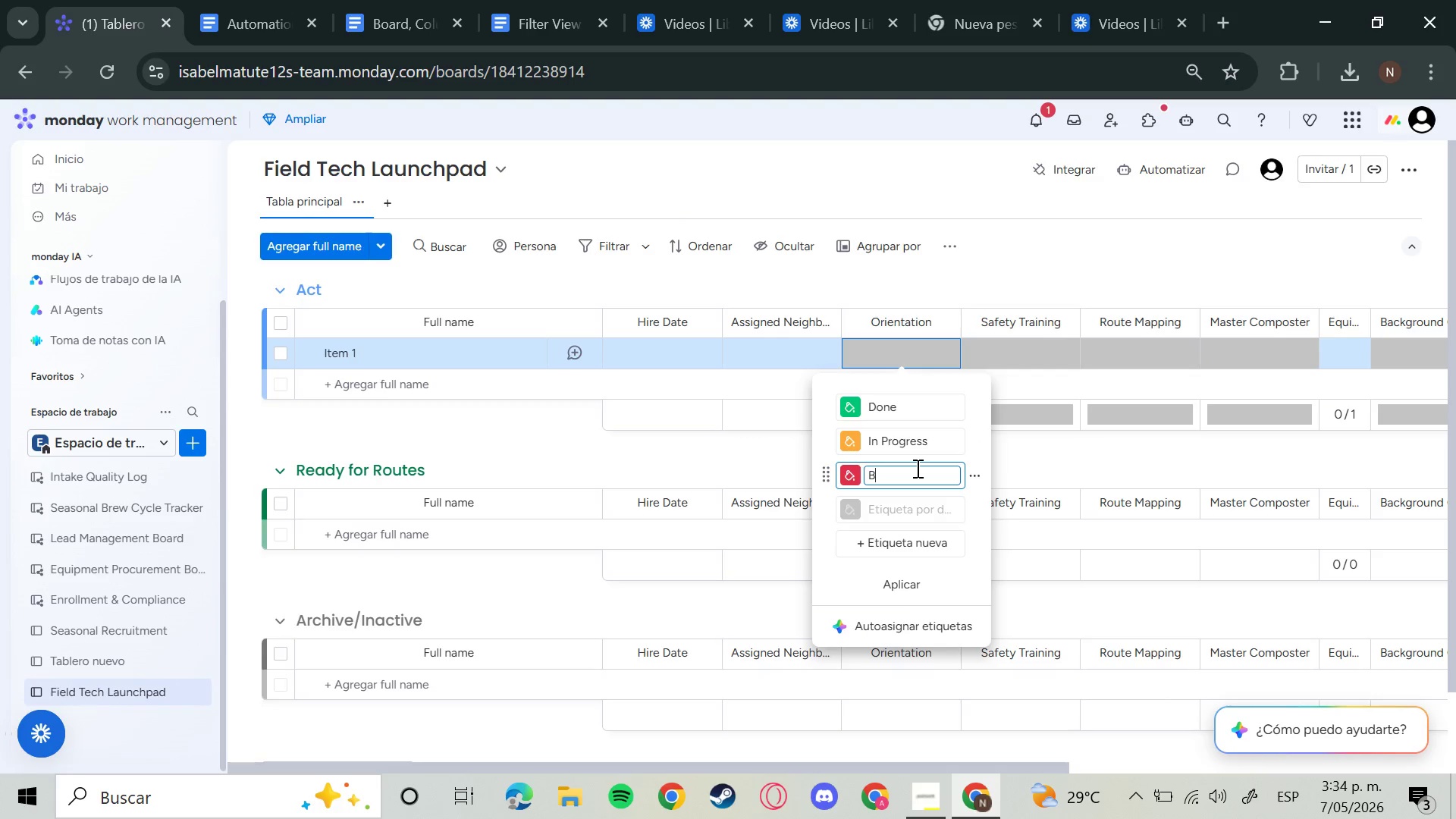 
key(CapsLock)
 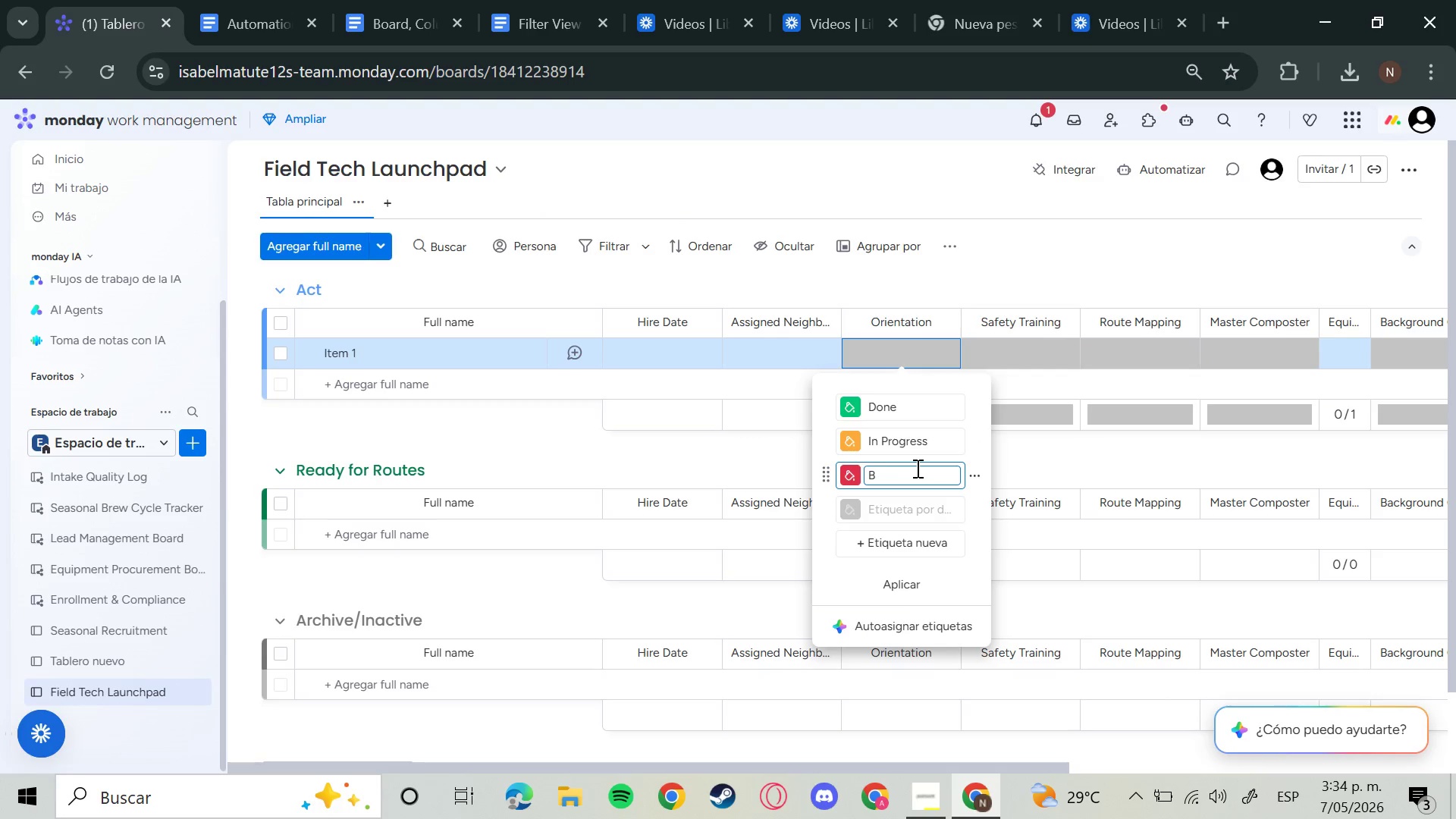 
key(Backspace)
 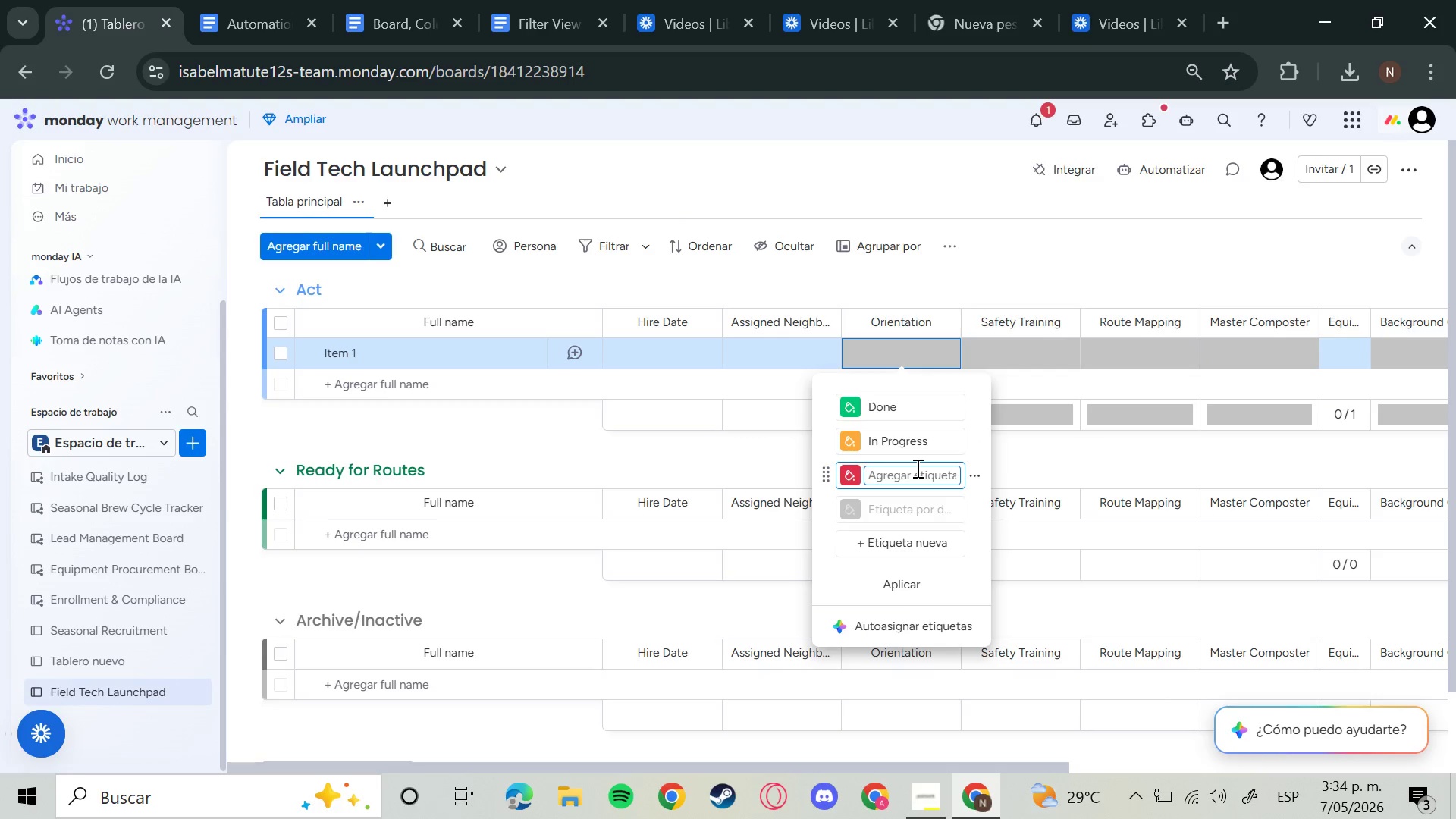 
key(Backspace)
 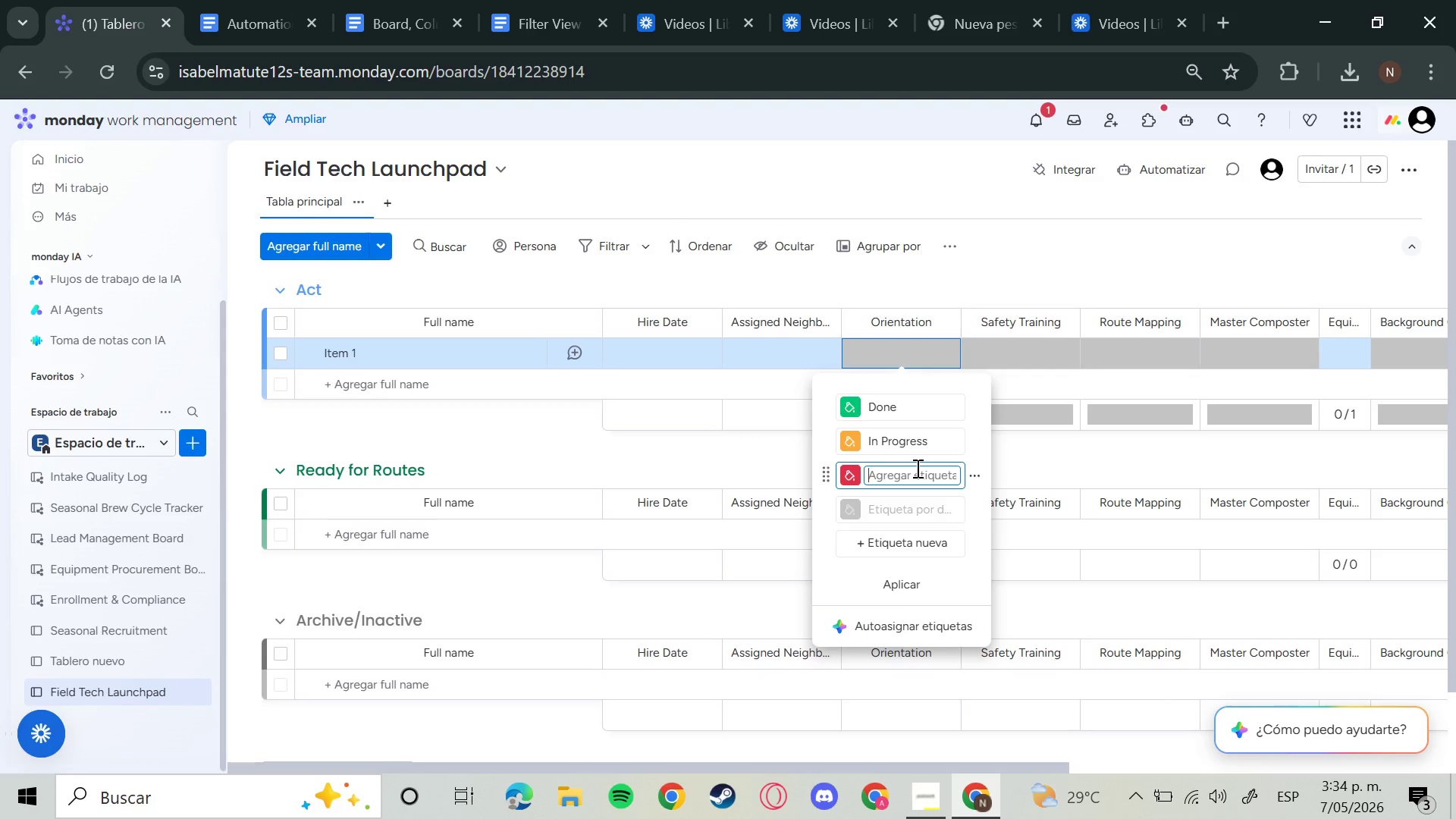 
key(CapsLock)
 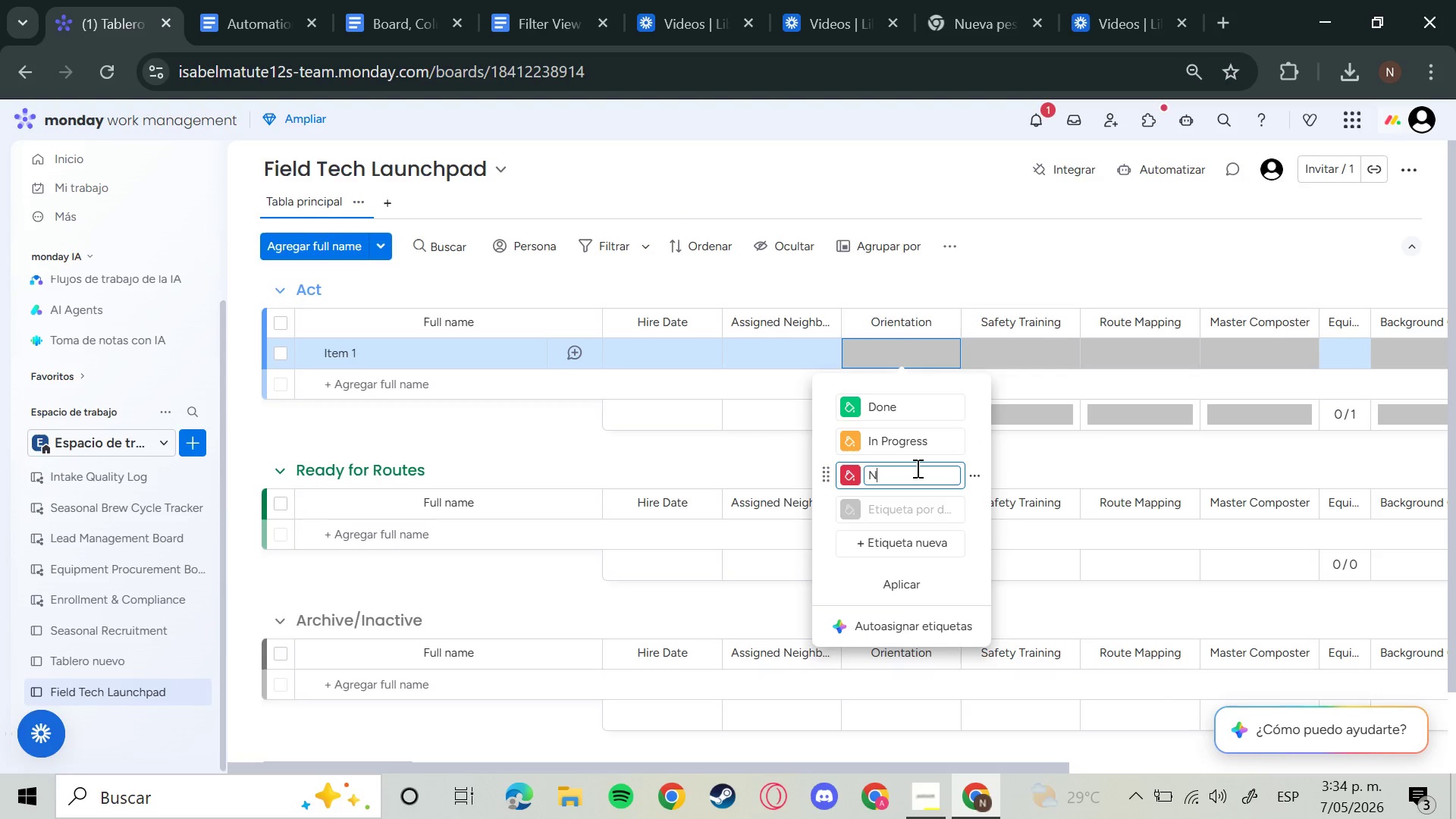 
key(N)
 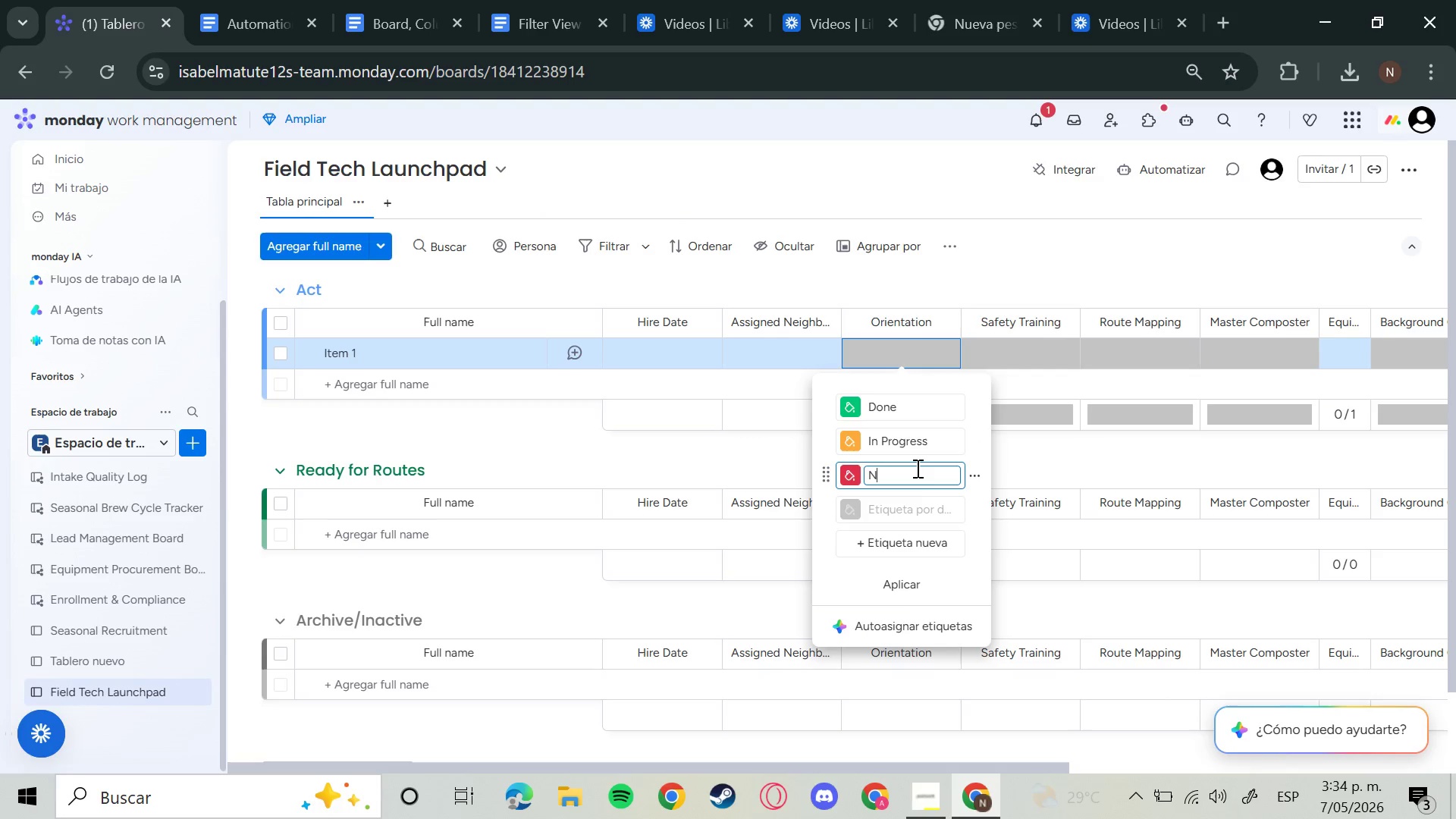 
key(Tab)
 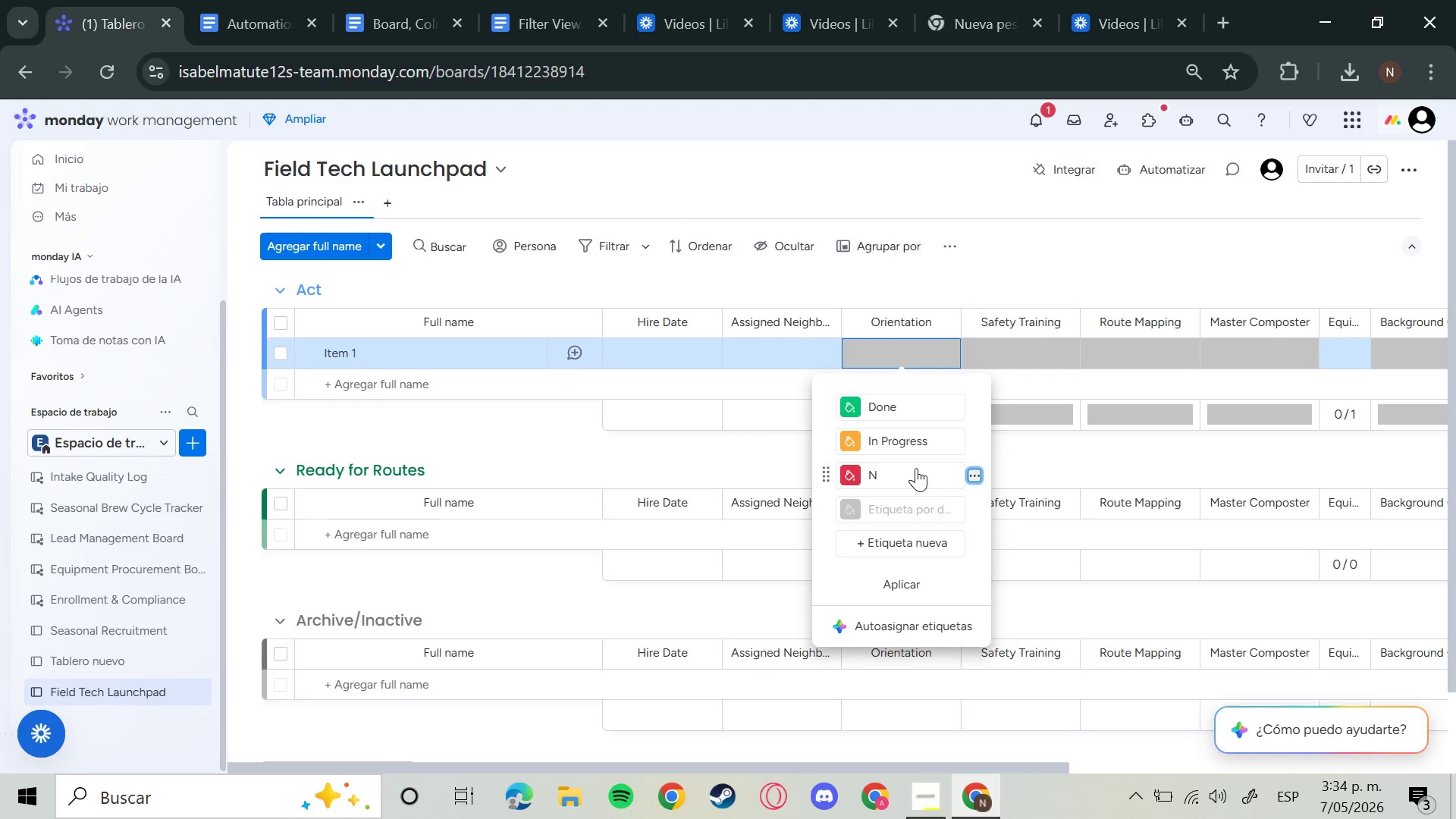 
key(CapsLock)
 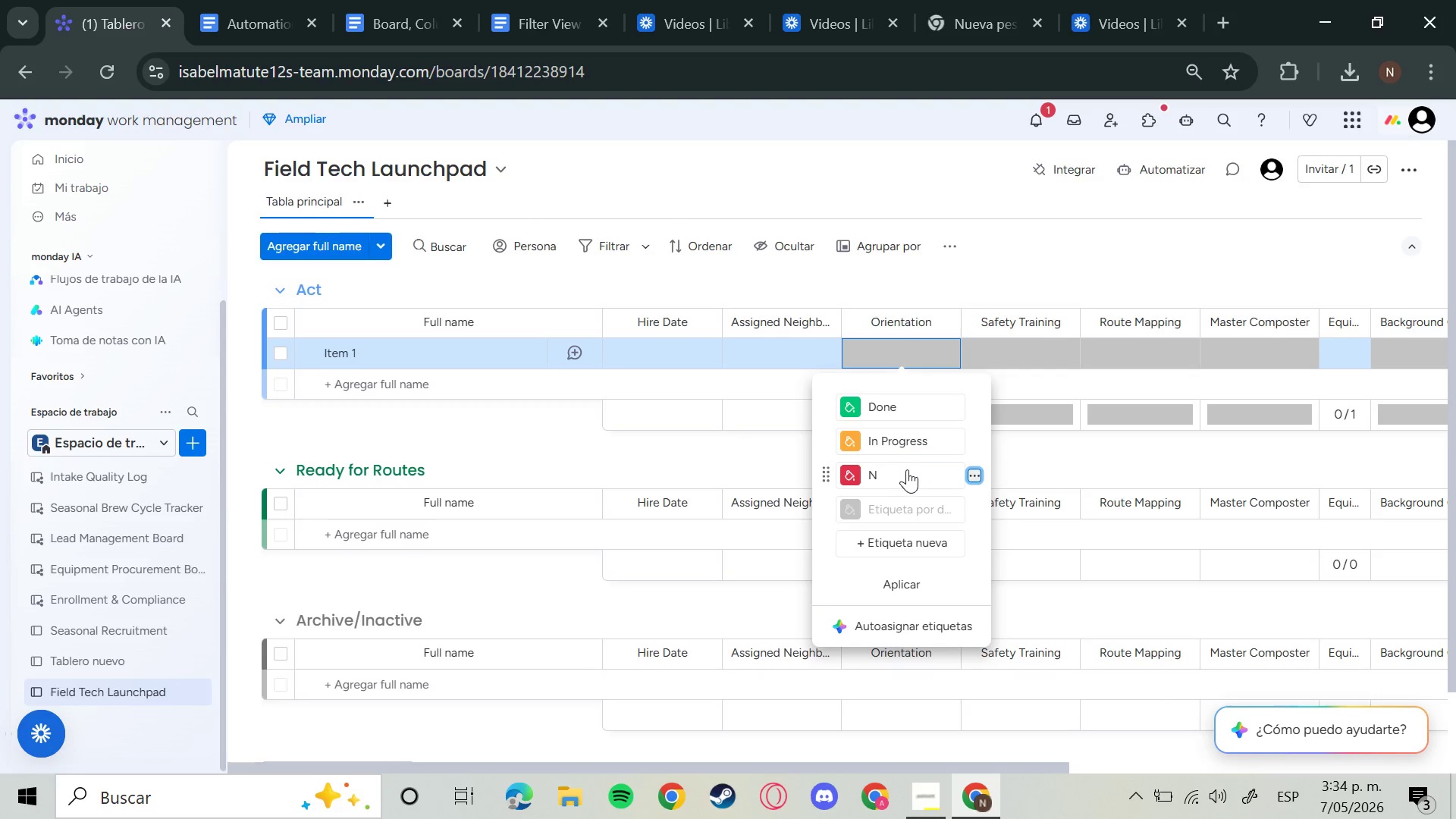 
left_click([891, 472])
 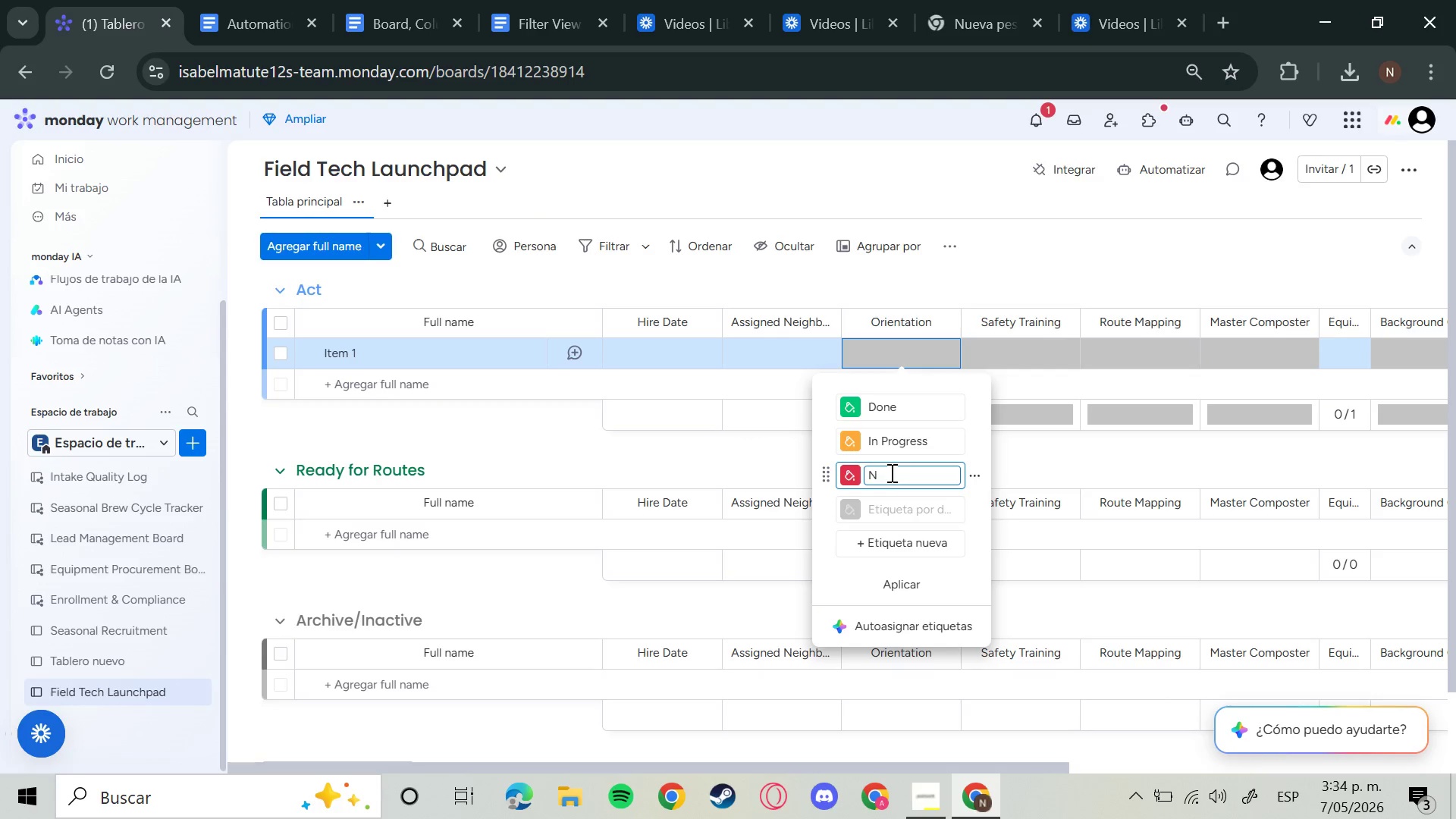 
type(ot Started)
 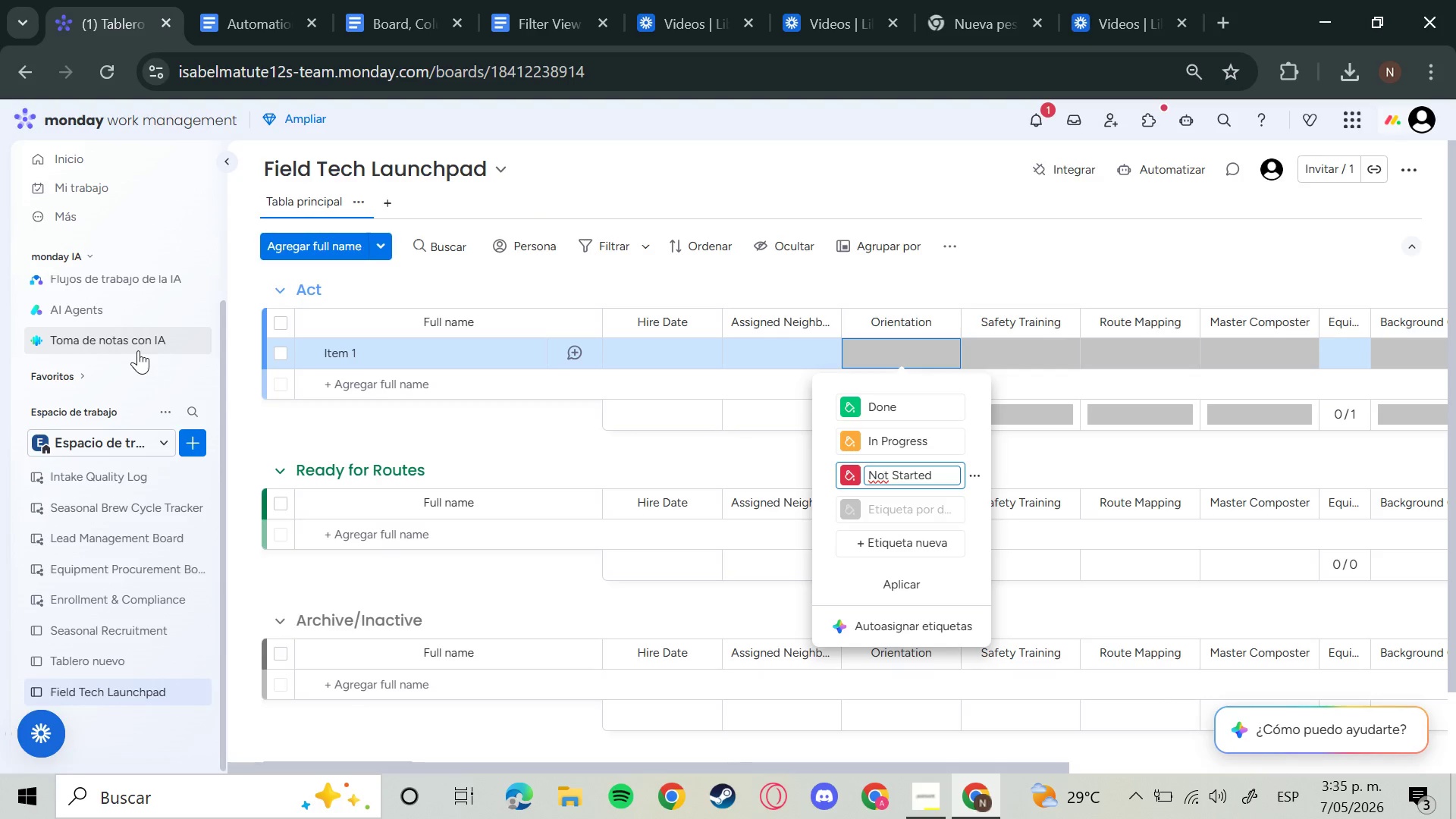 
wait(53.39)
 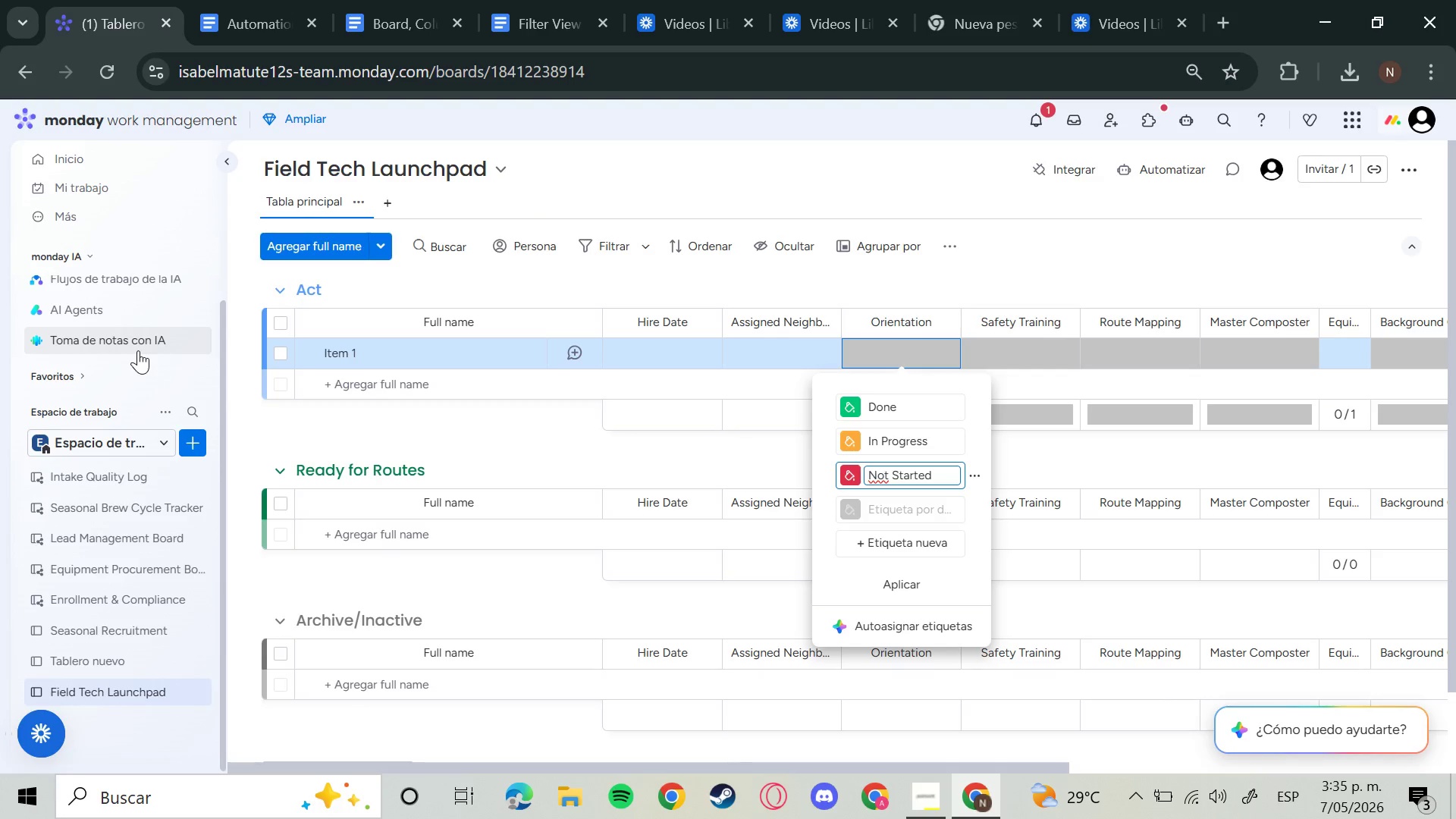 
left_click_drag(start_coordinate=[1024, 354], to_coordinate=[1024, 358])
 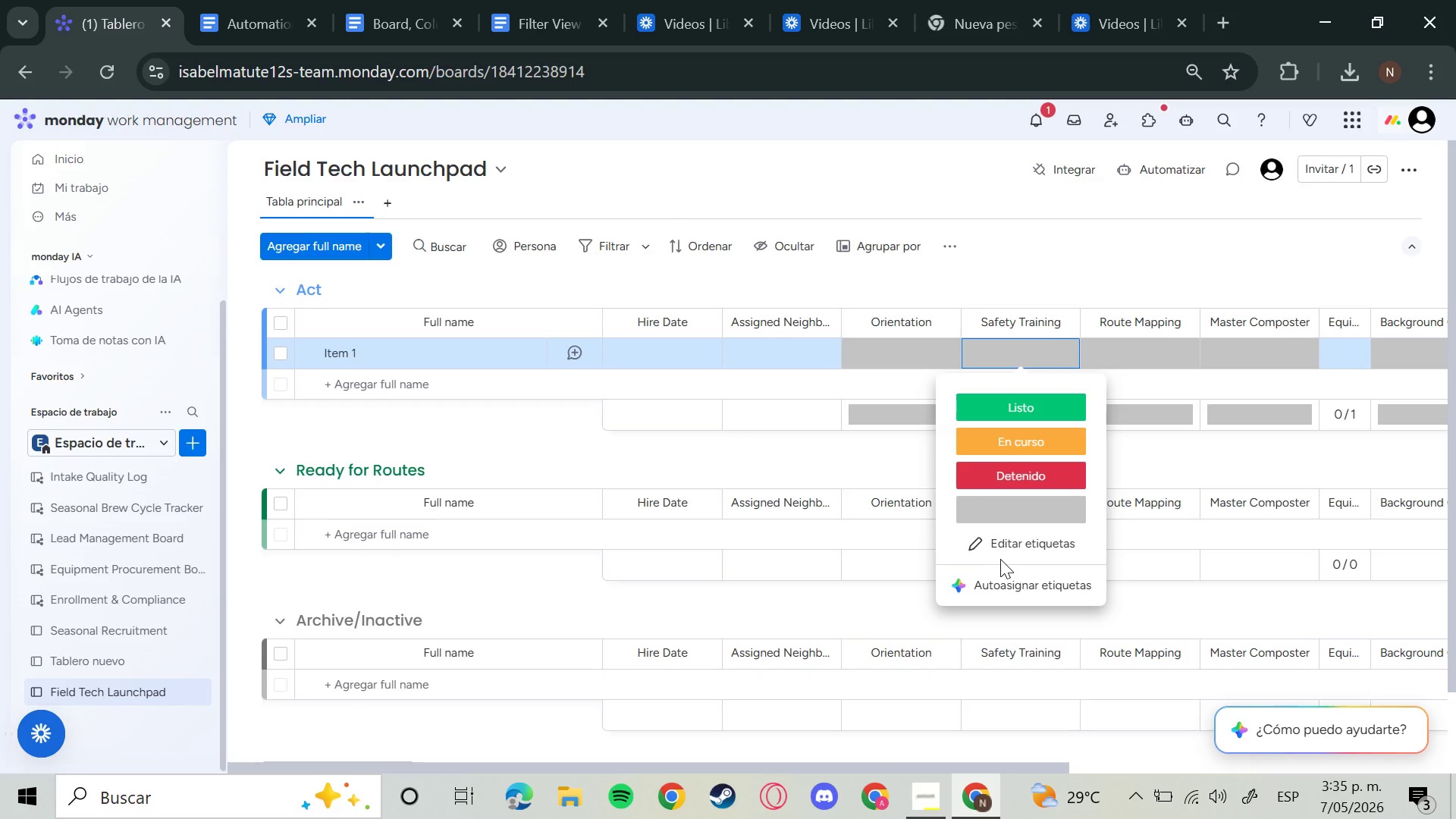 
left_click([1000, 552])
 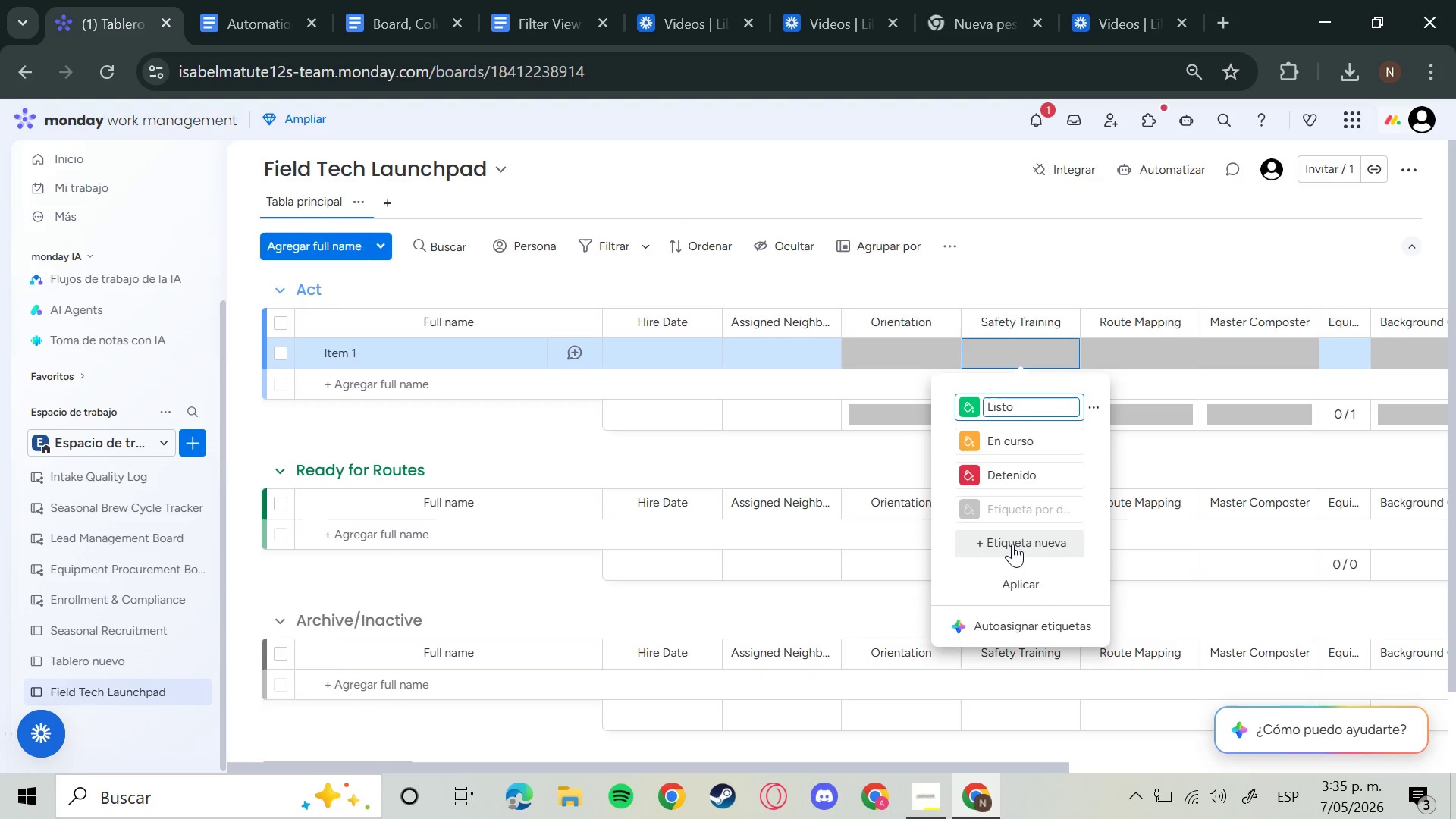 
key(Backspace)
type(F)
key(Backspace)
type(Done)
 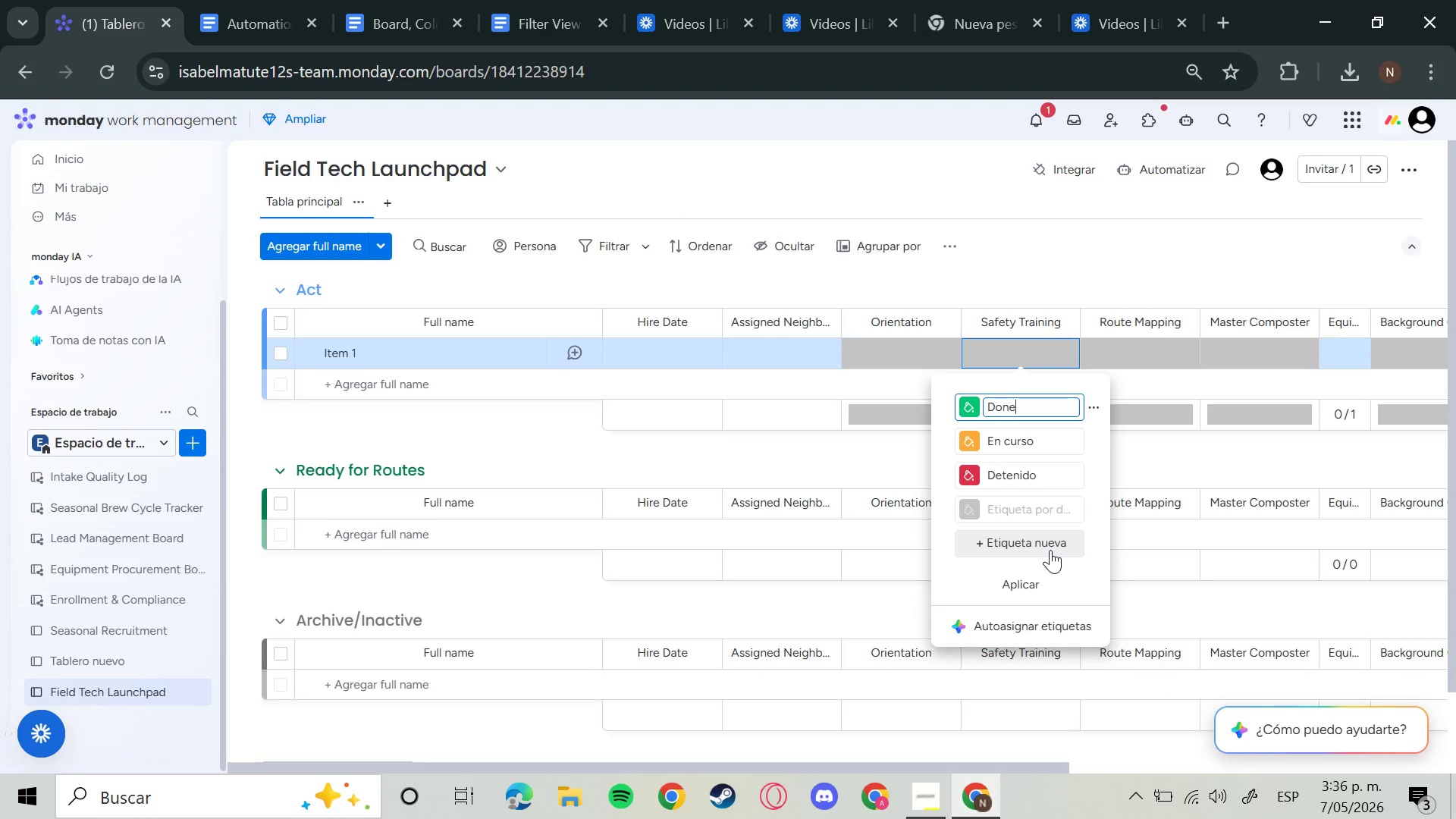 
key(Enter)
 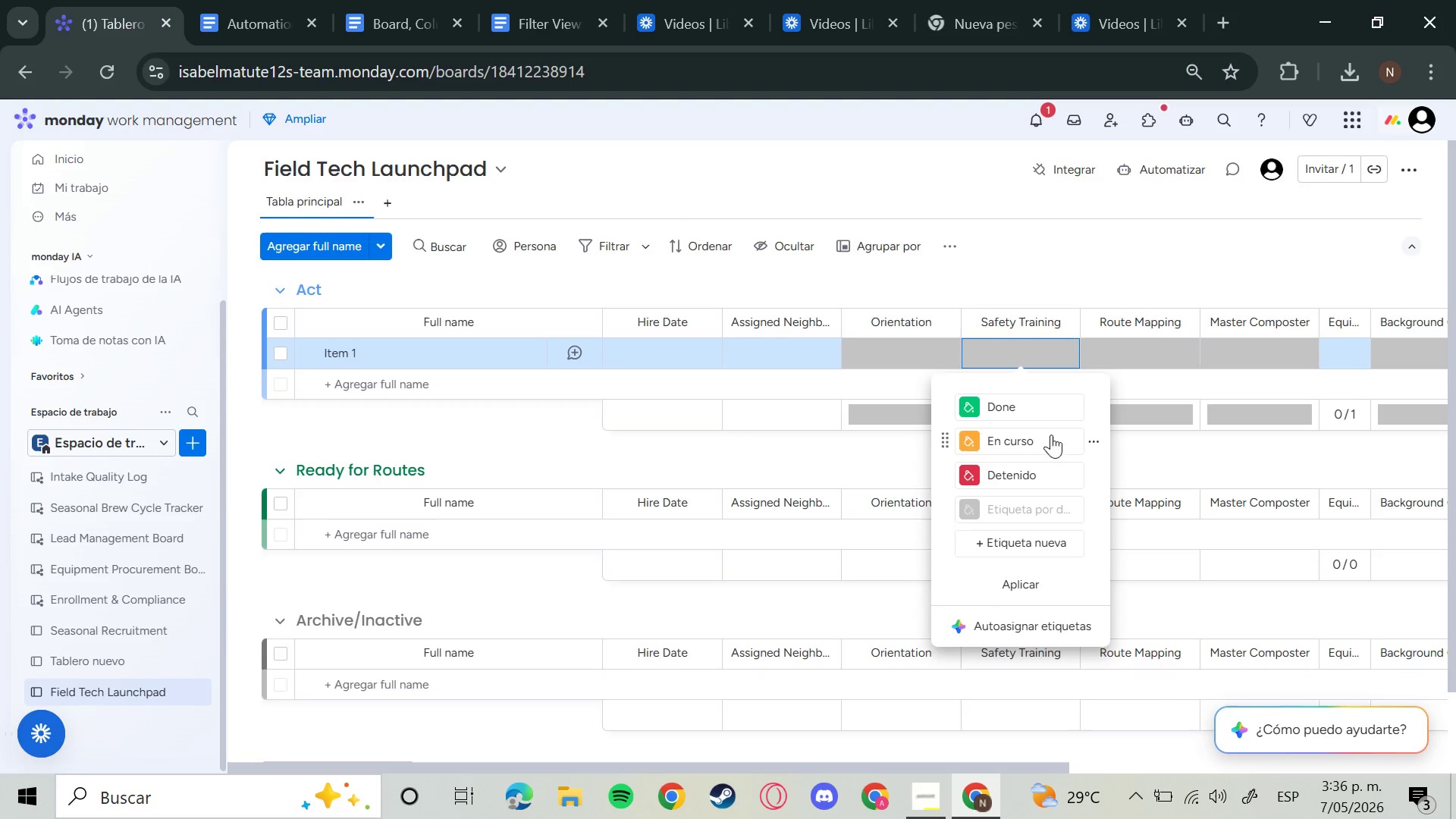 
left_click([1045, 447])
 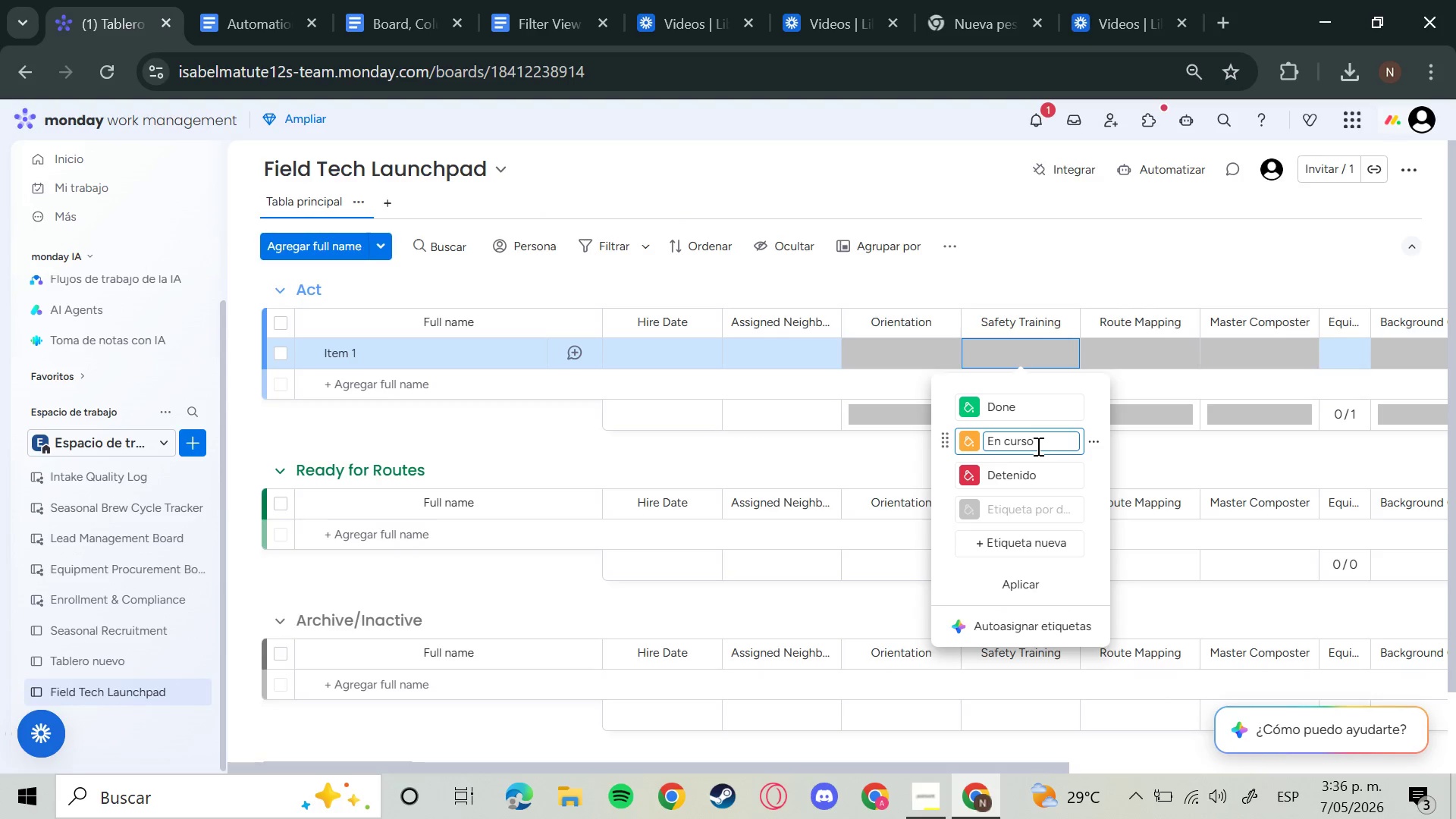 
hold_key(key=Backspace, duration=1.0)
 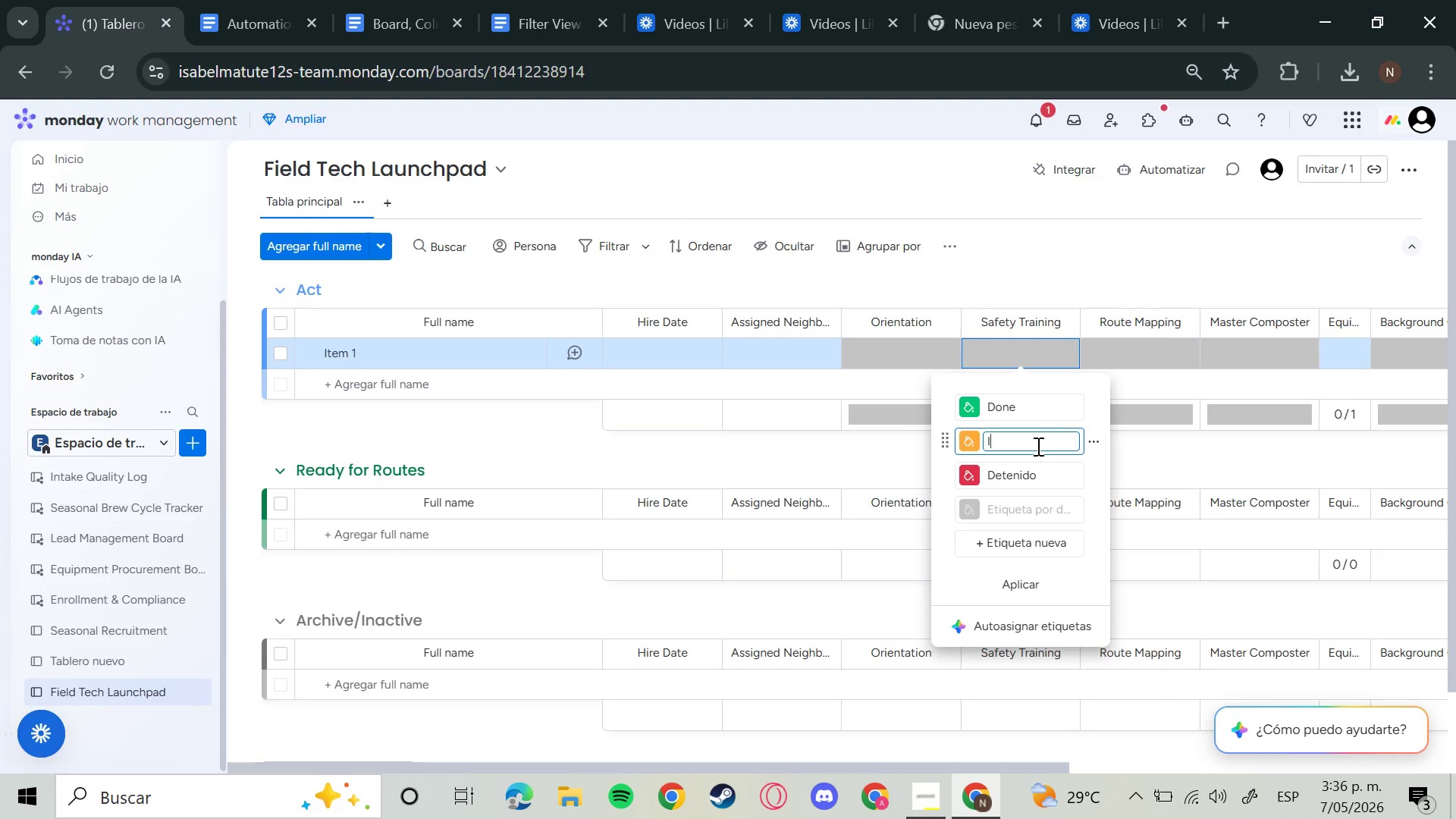 
type(In pR)
key(Backspace)
key(Backspace)
type(p)
key(Backspace)
type(Progress)
 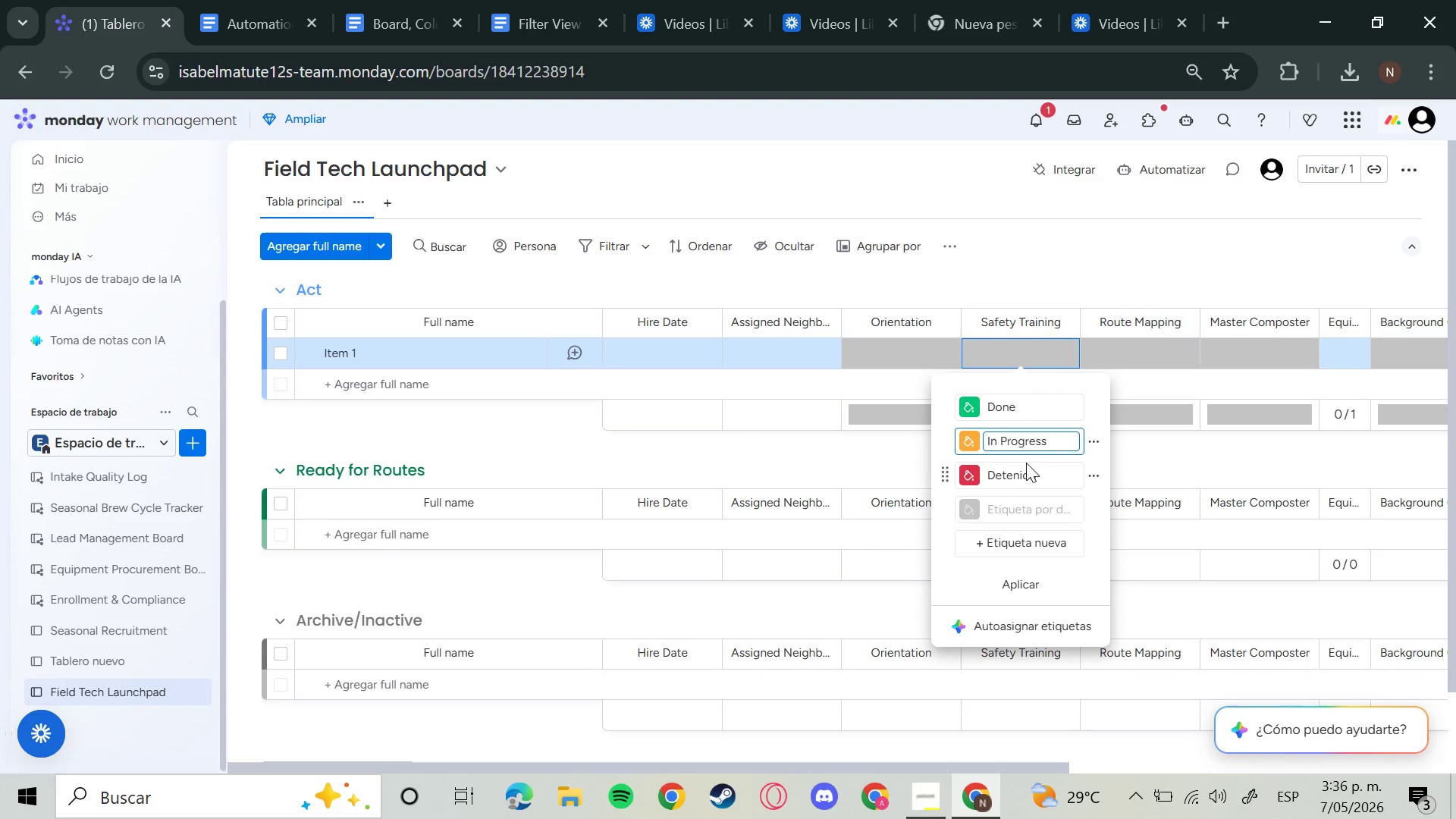 
left_click([1038, 480])
 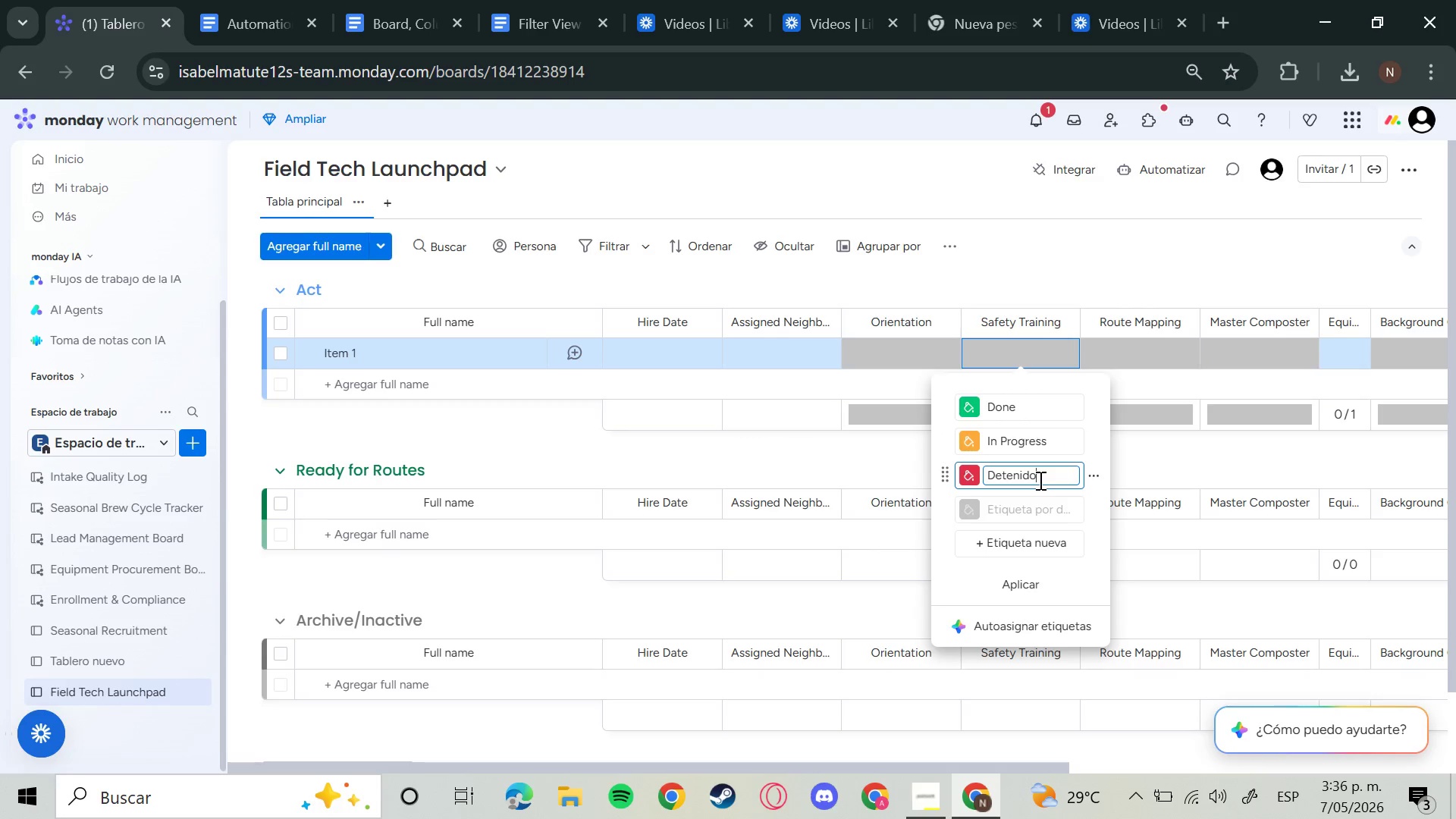 
hold_key(key=Backspace, duration=1.16)
 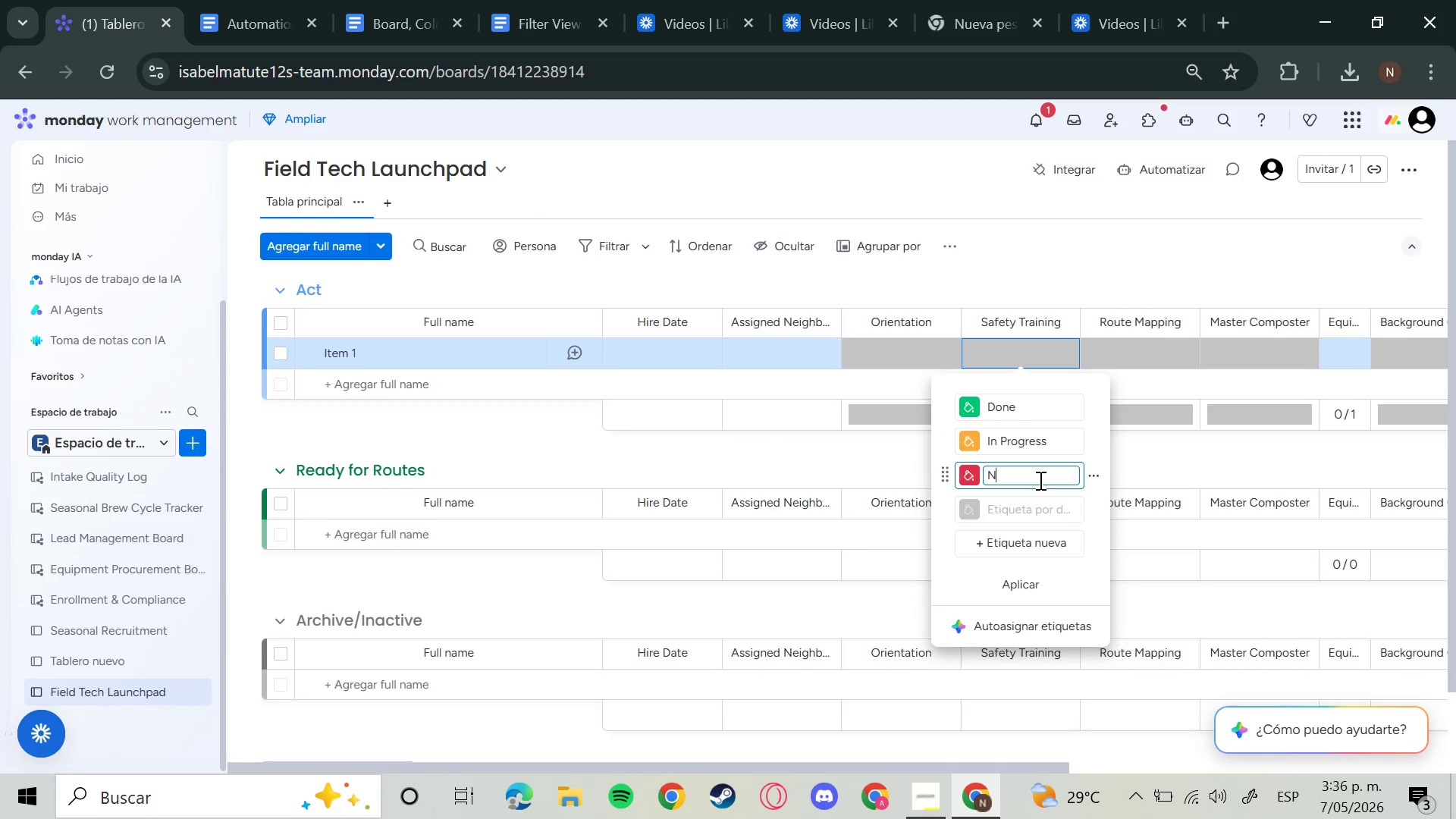 
type(Not Started)
 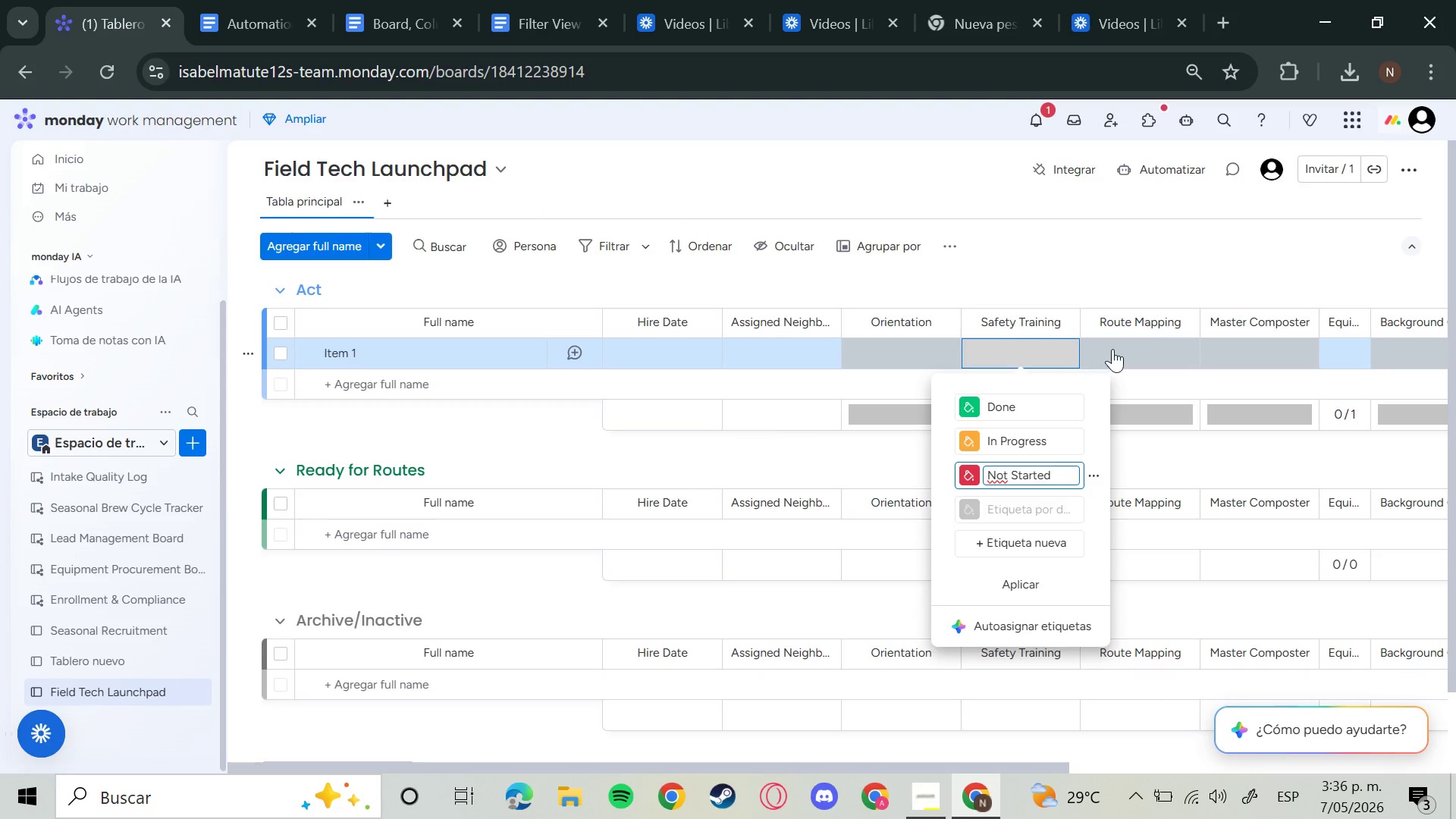 
left_click([1114, 348])
 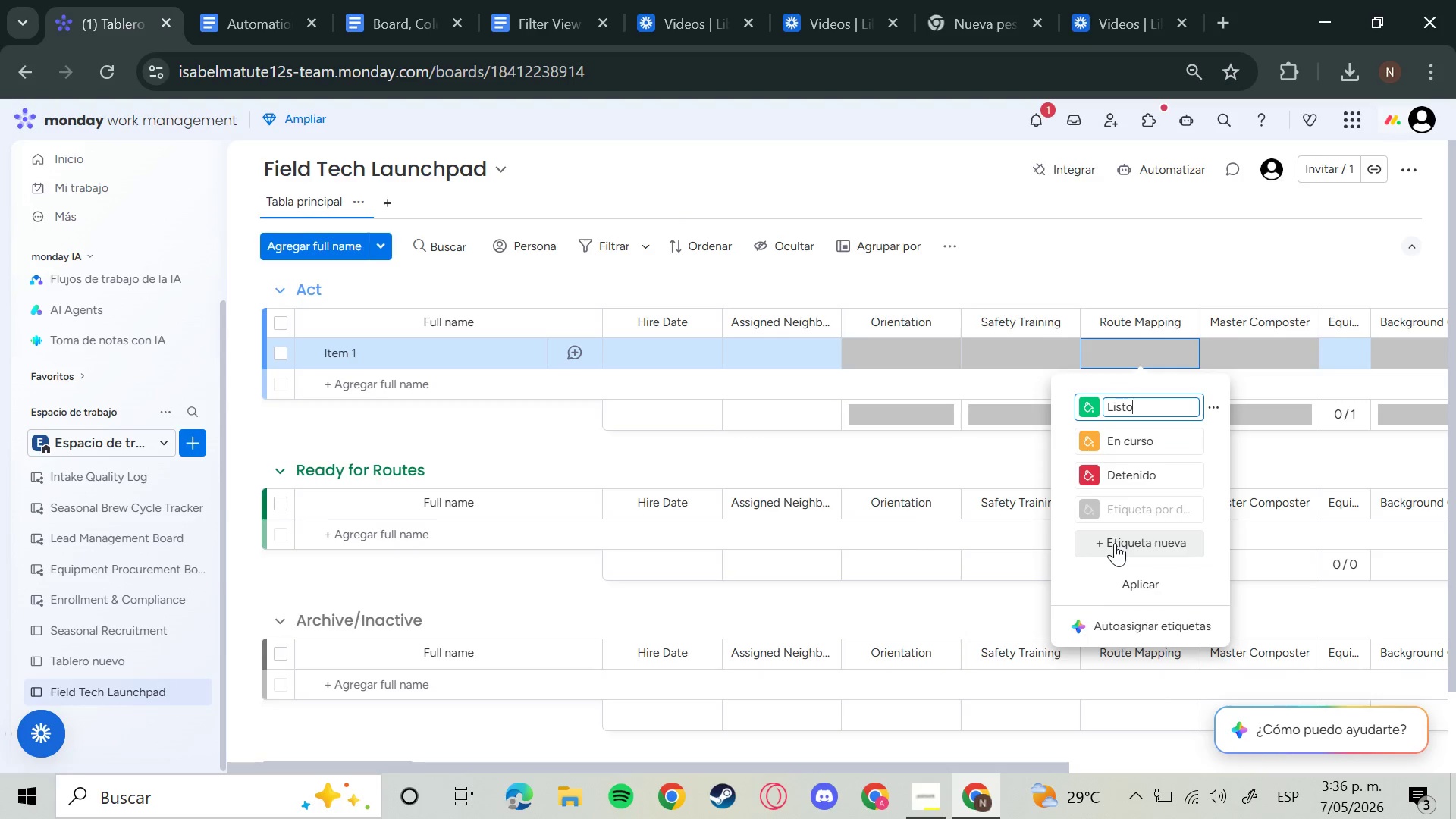 
hold_key(key=Backspace, duration=0.98)
 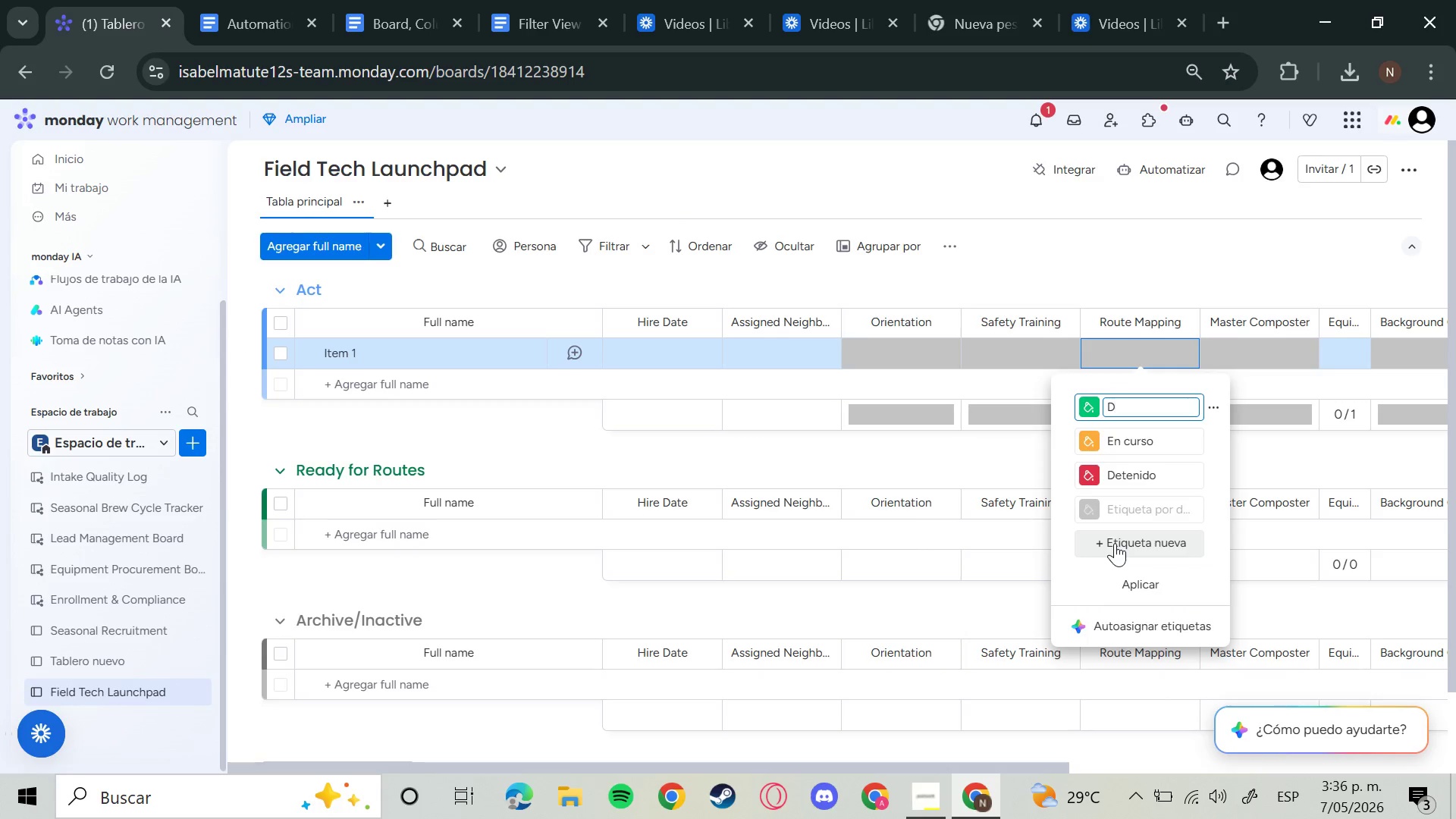 
type(Di)
key(Backspace)
type(one)
 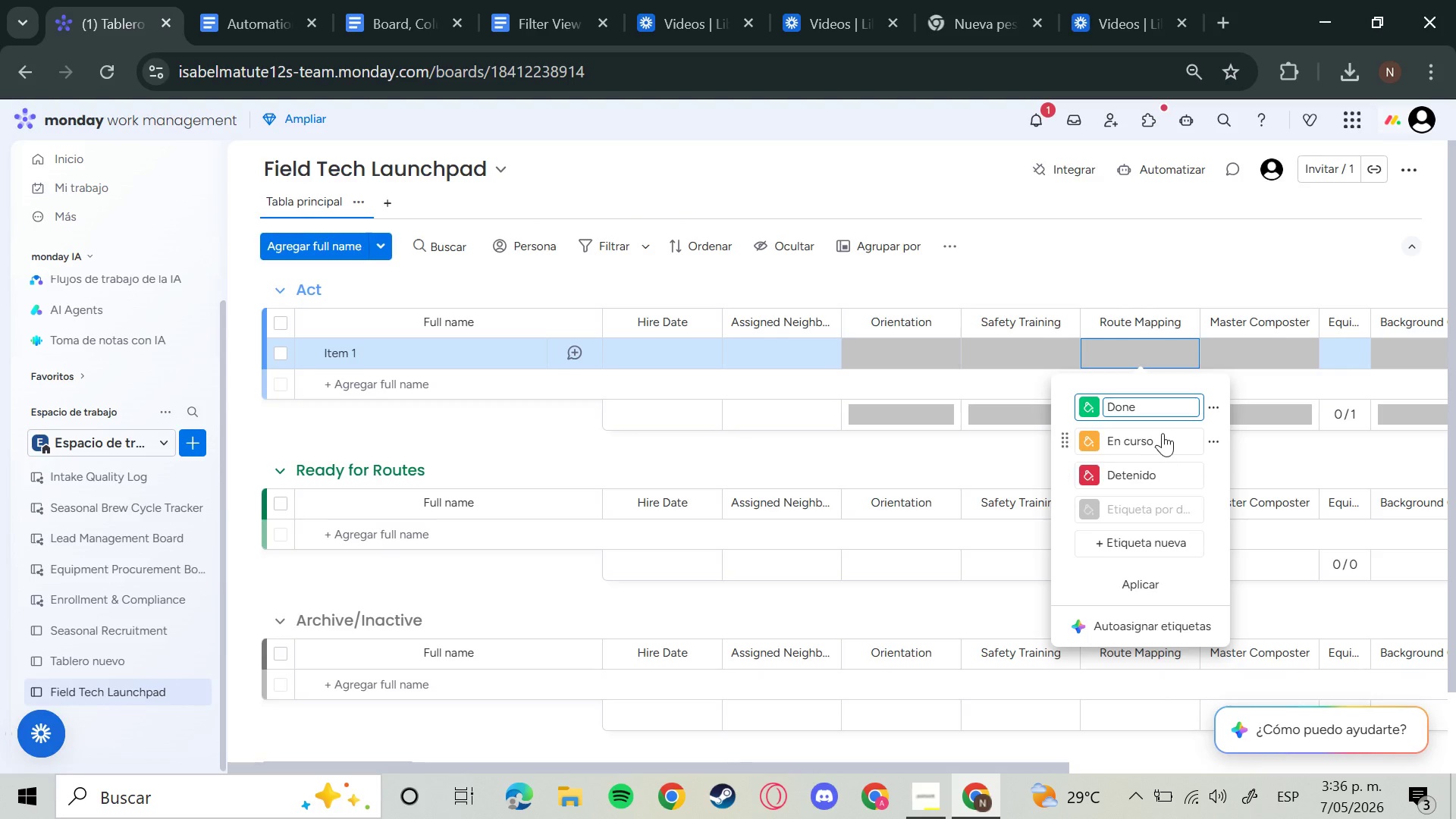 
left_click([1163, 433])
 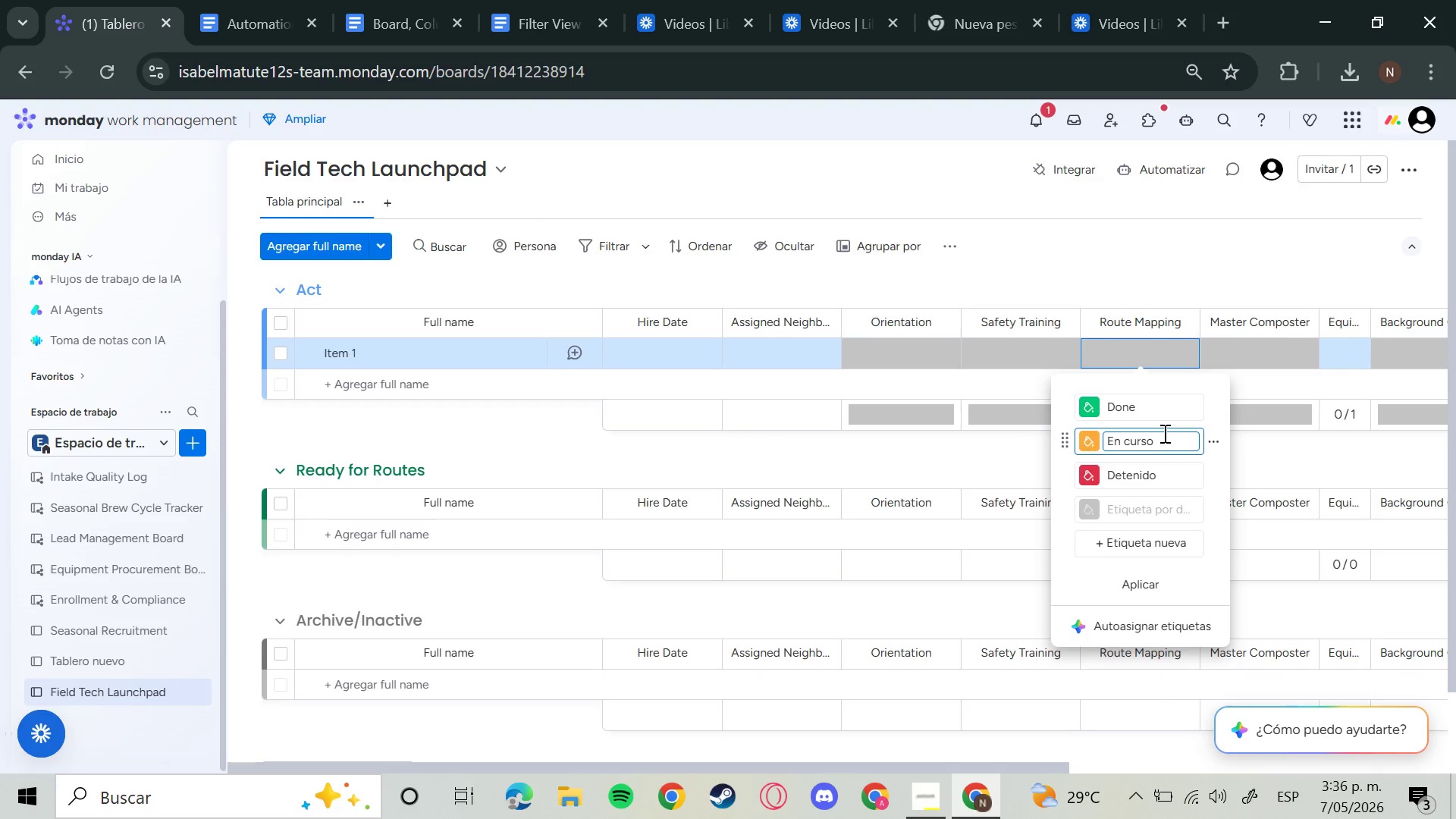 
hold_key(key=Backspace, duration=1.02)
 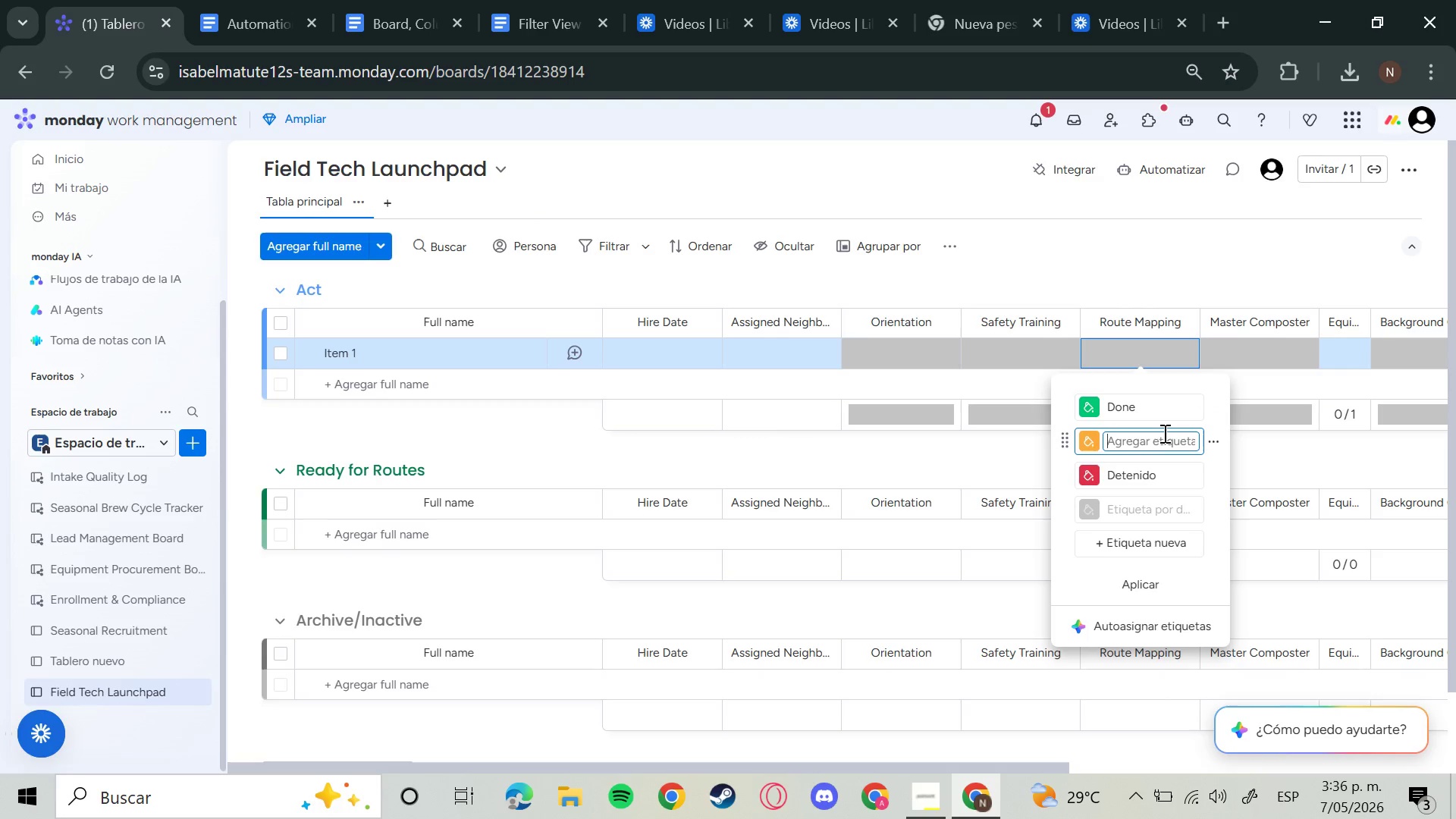 
type(In Progress)
 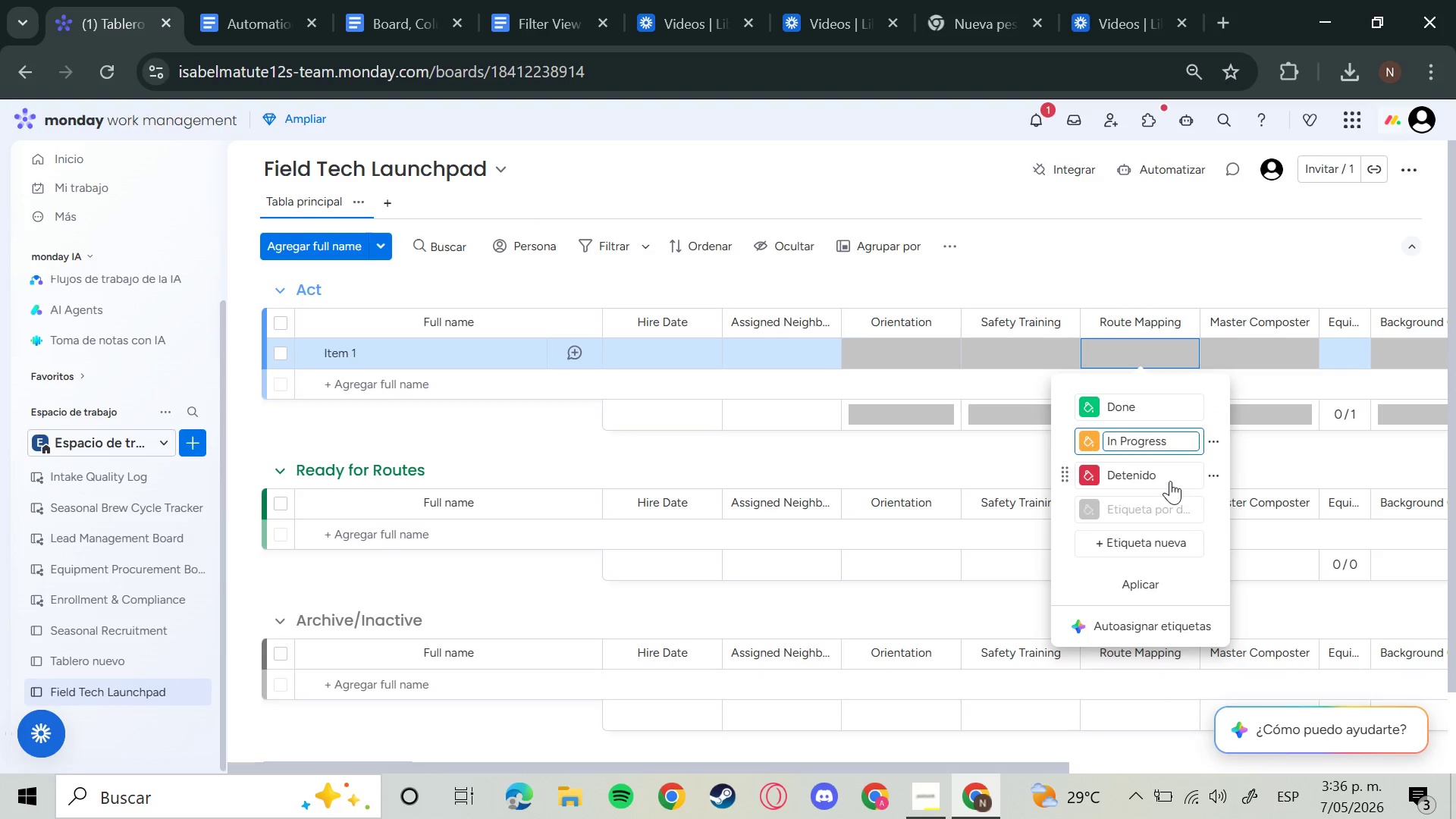 
left_click([1159, 472])
 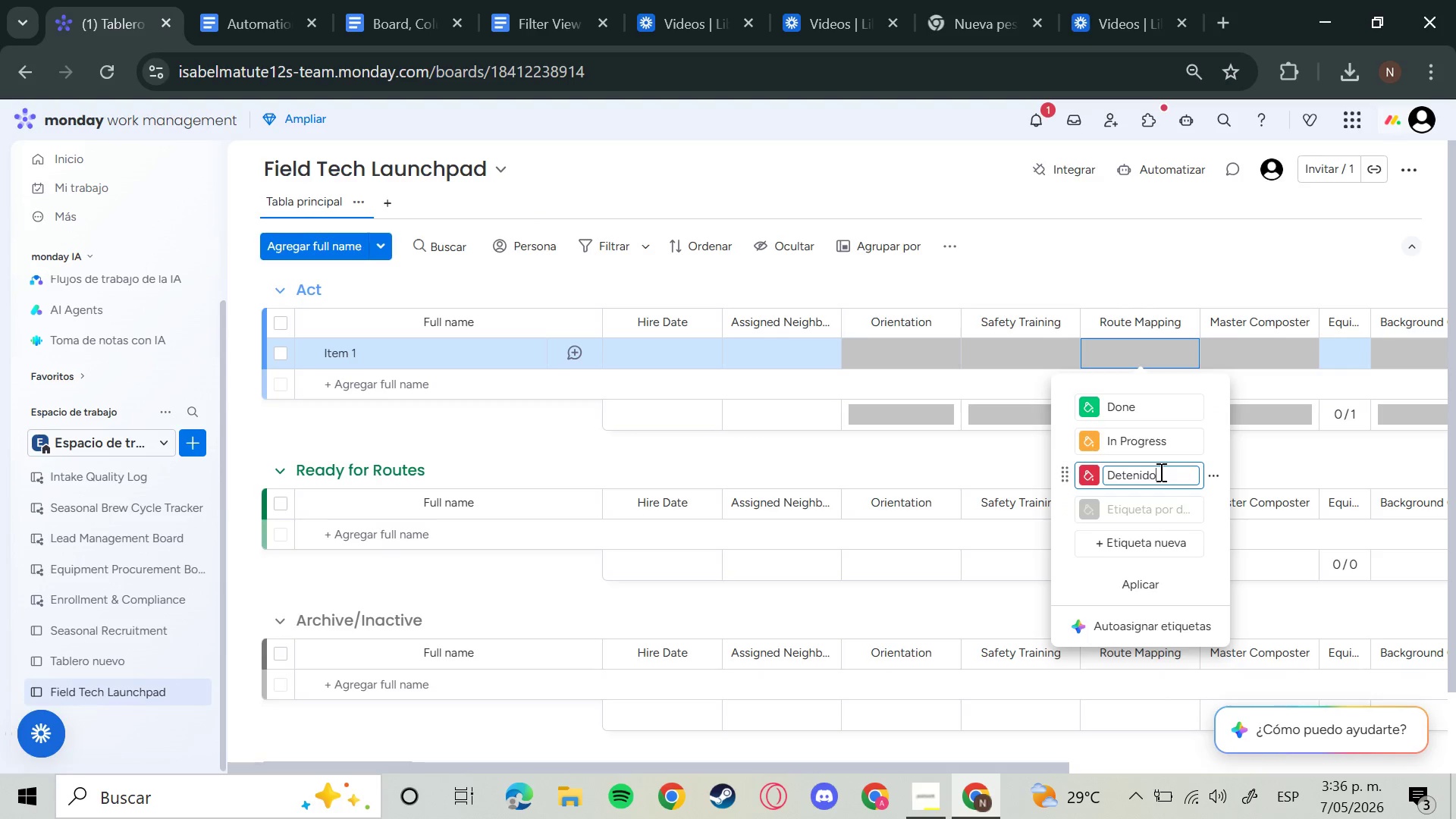 
hold_key(key=Backspace, duration=1.31)
 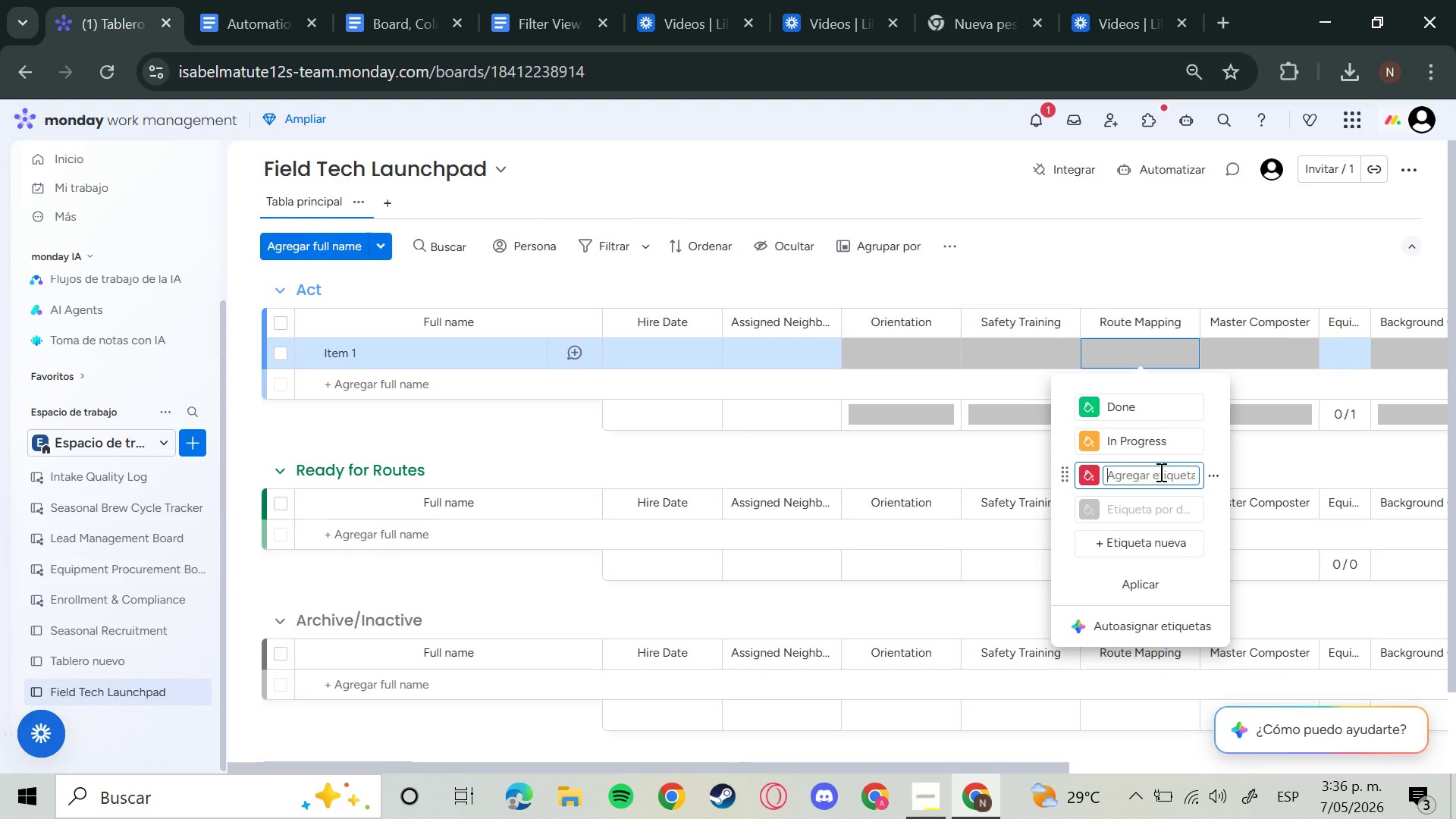 
type(Not Started)
 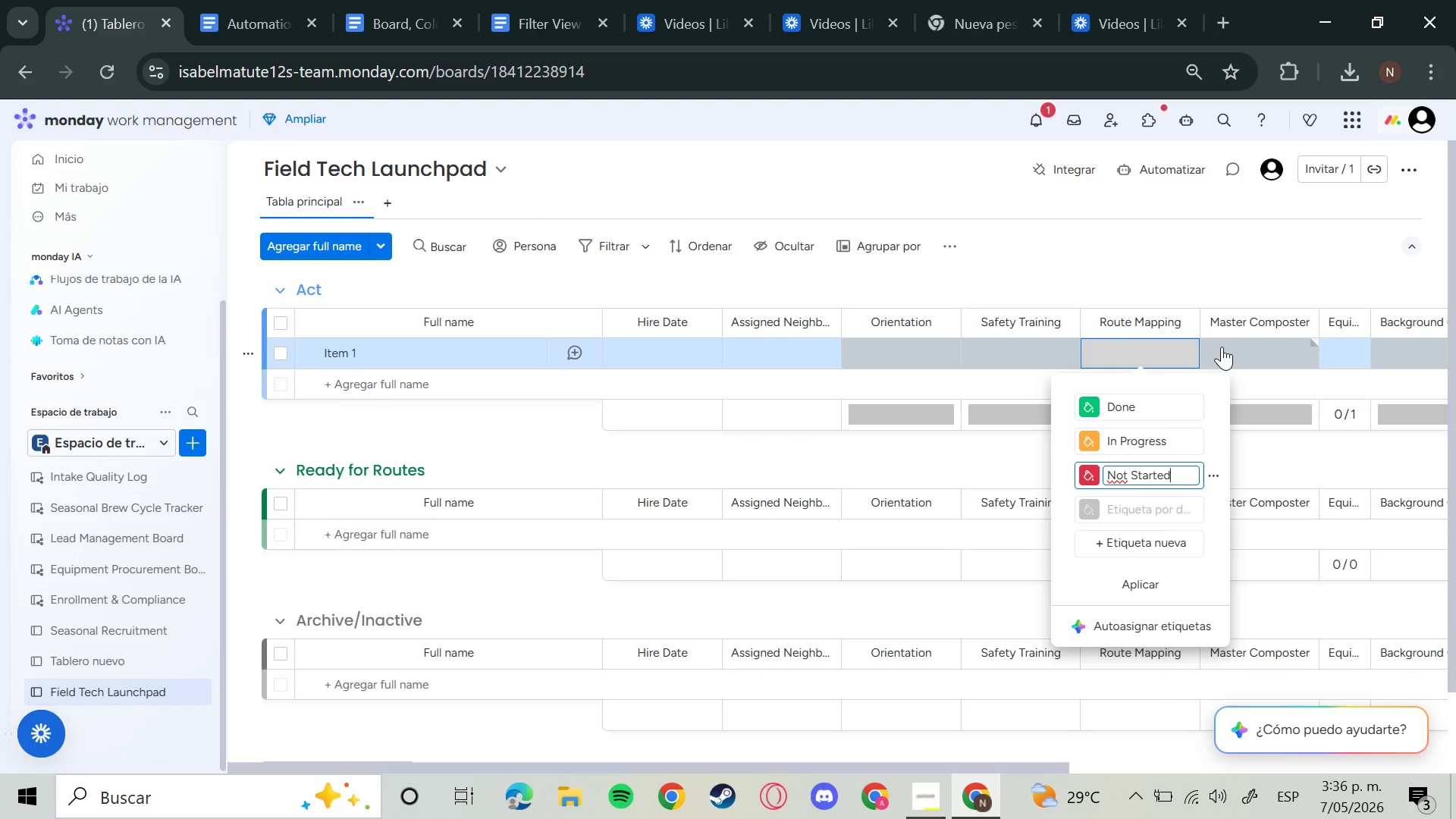 
left_click([1285, 343])
 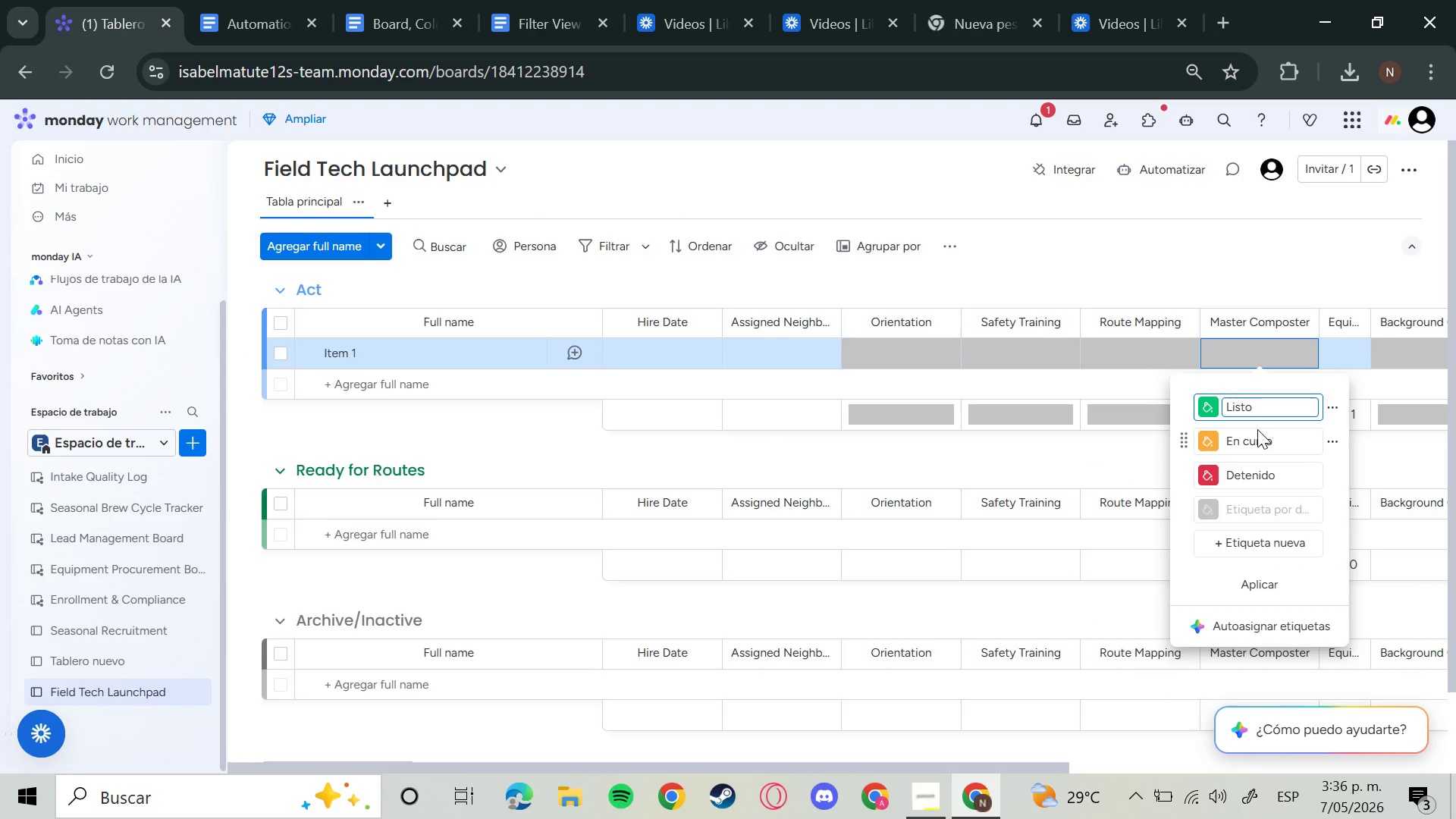 
key(Backspace)
key(Backspace)
key(Backspace)
key(Backspace)
key(Backspace)
key(Backspace)
key(Backspace)
key(Backspace)
type(Done)
 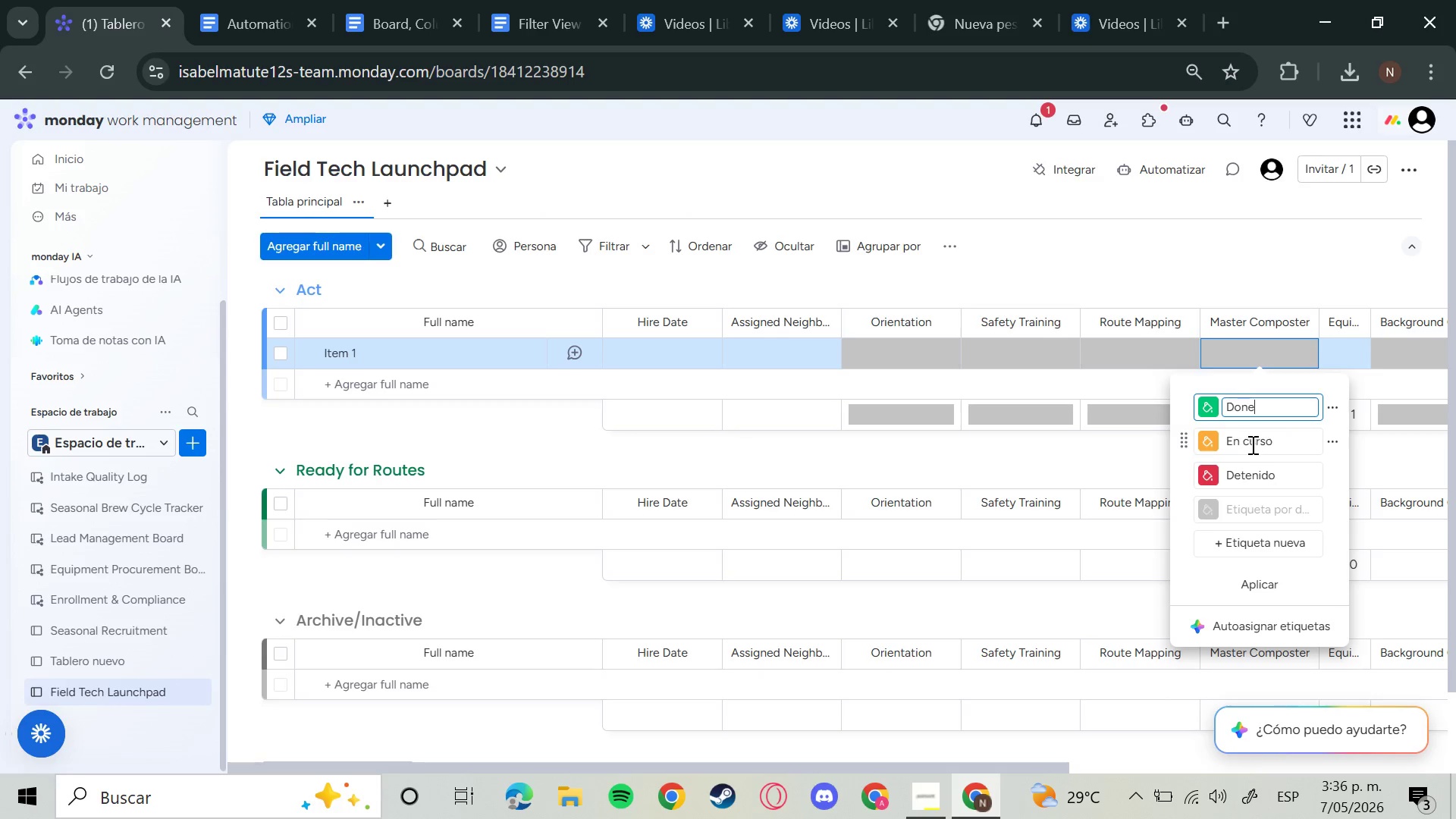 
left_click([1272, 445])
 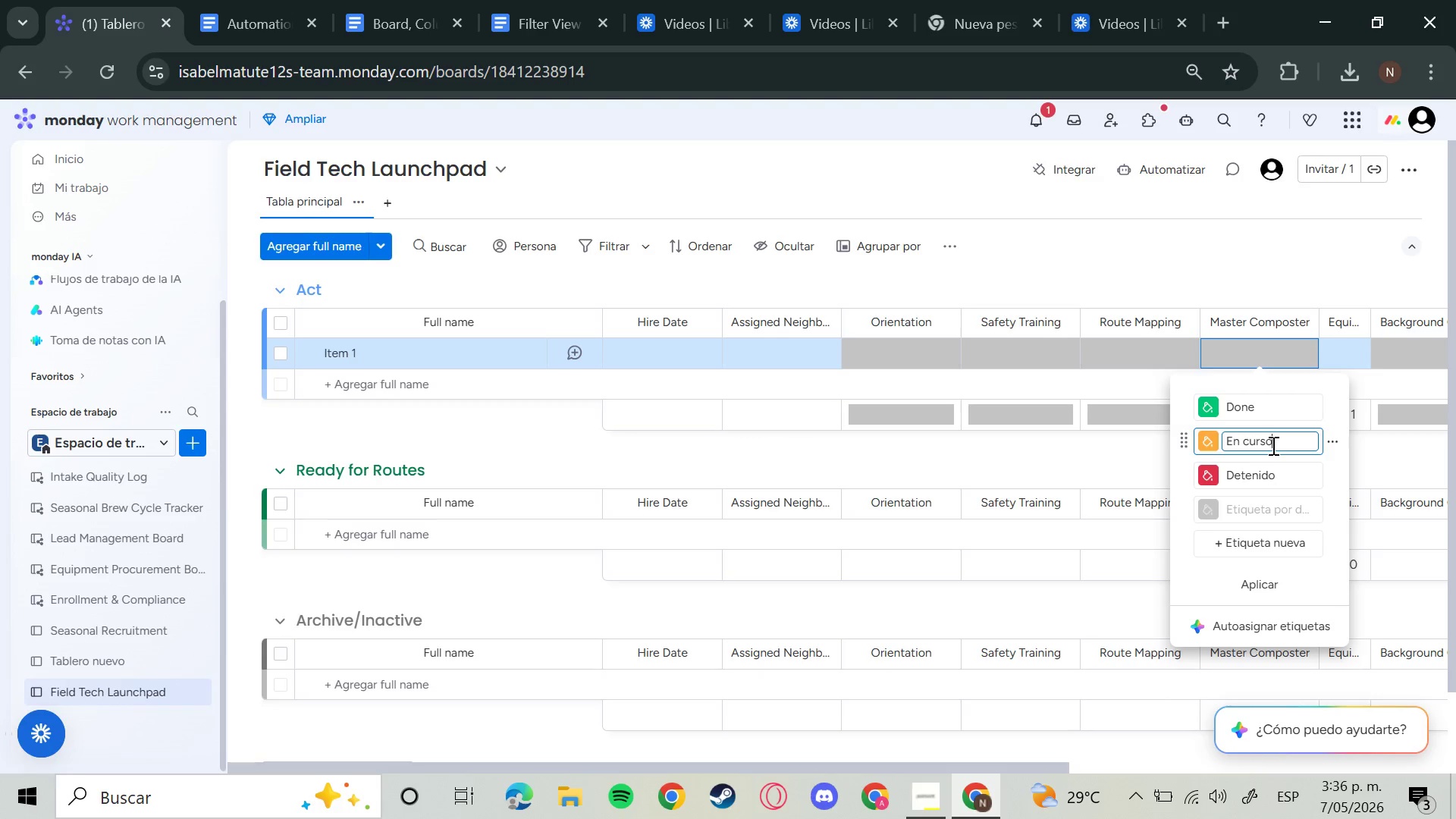 
hold_key(key=Backspace, duration=1.12)
 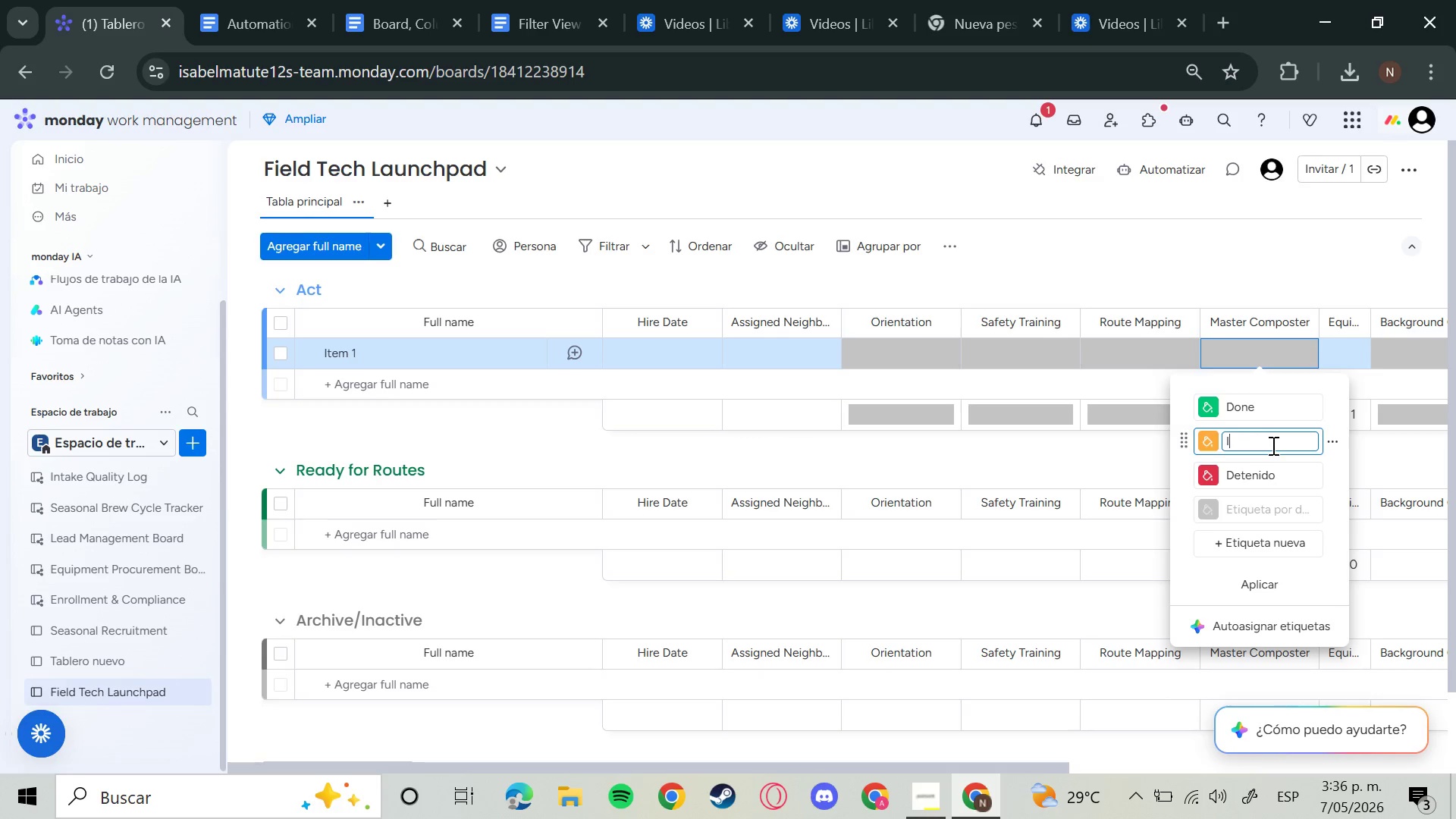 
type(In Progress)
 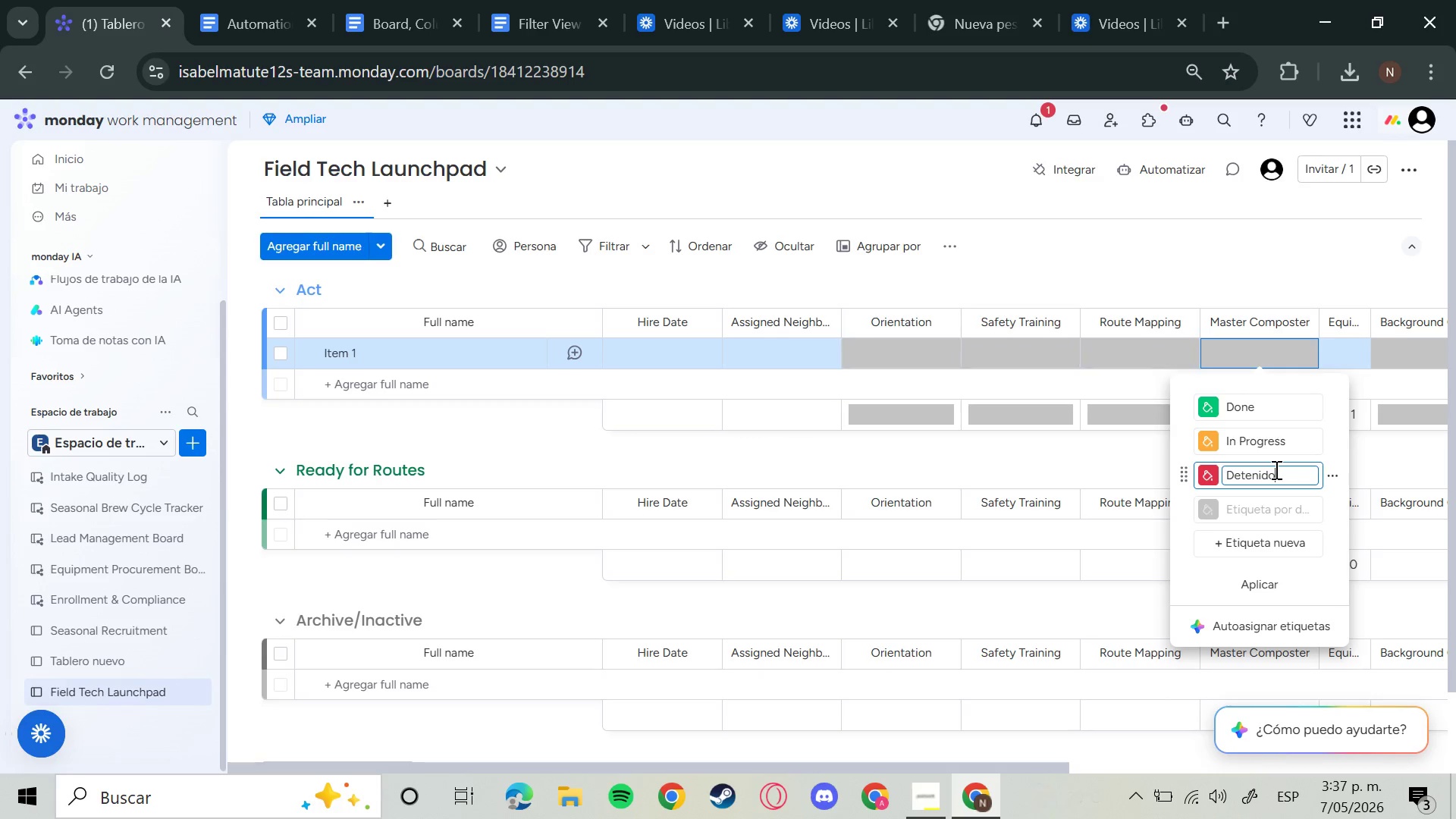 
hold_key(key=Backspace, duration=1.31)
 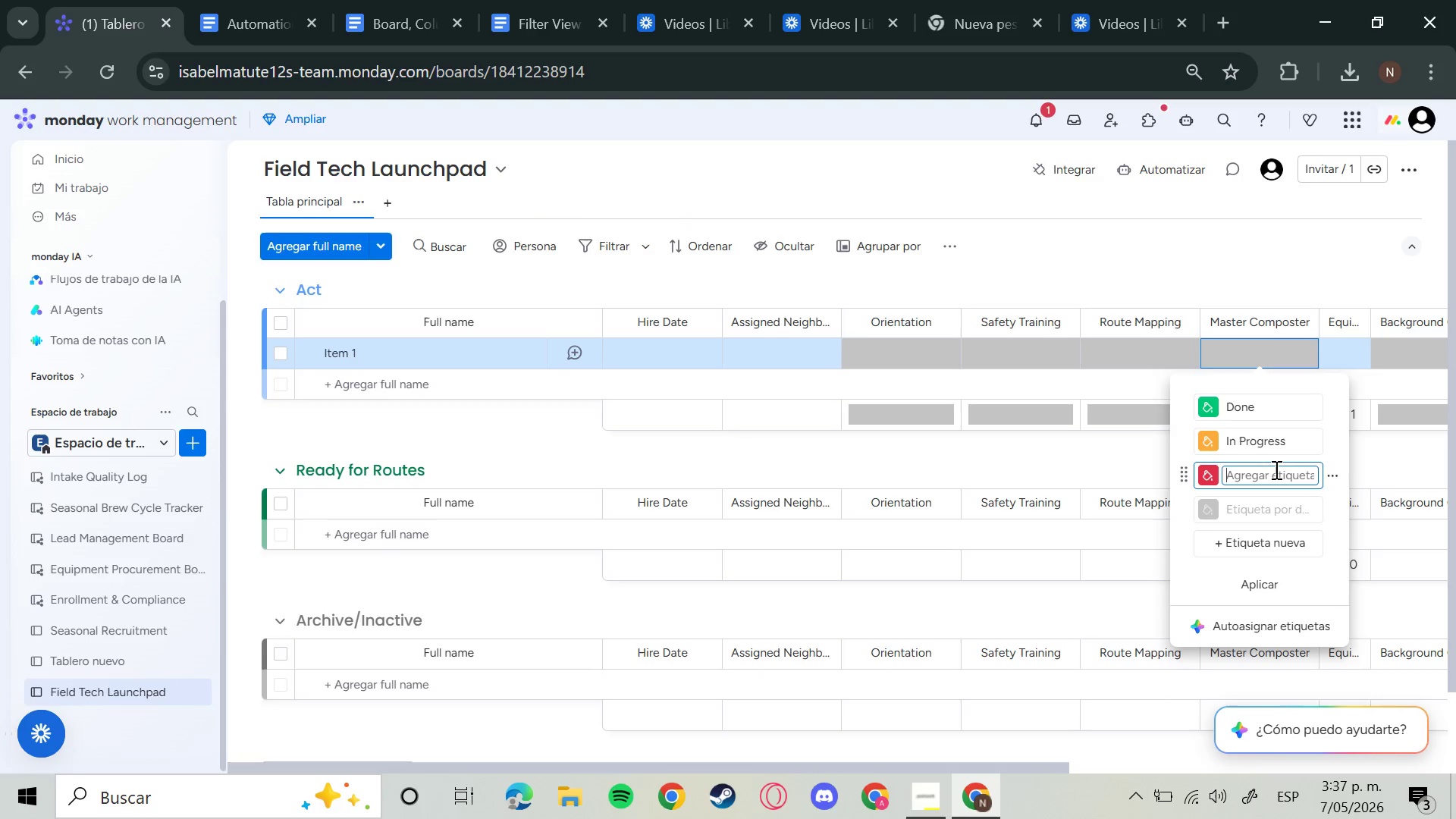 
type(Not Started)
 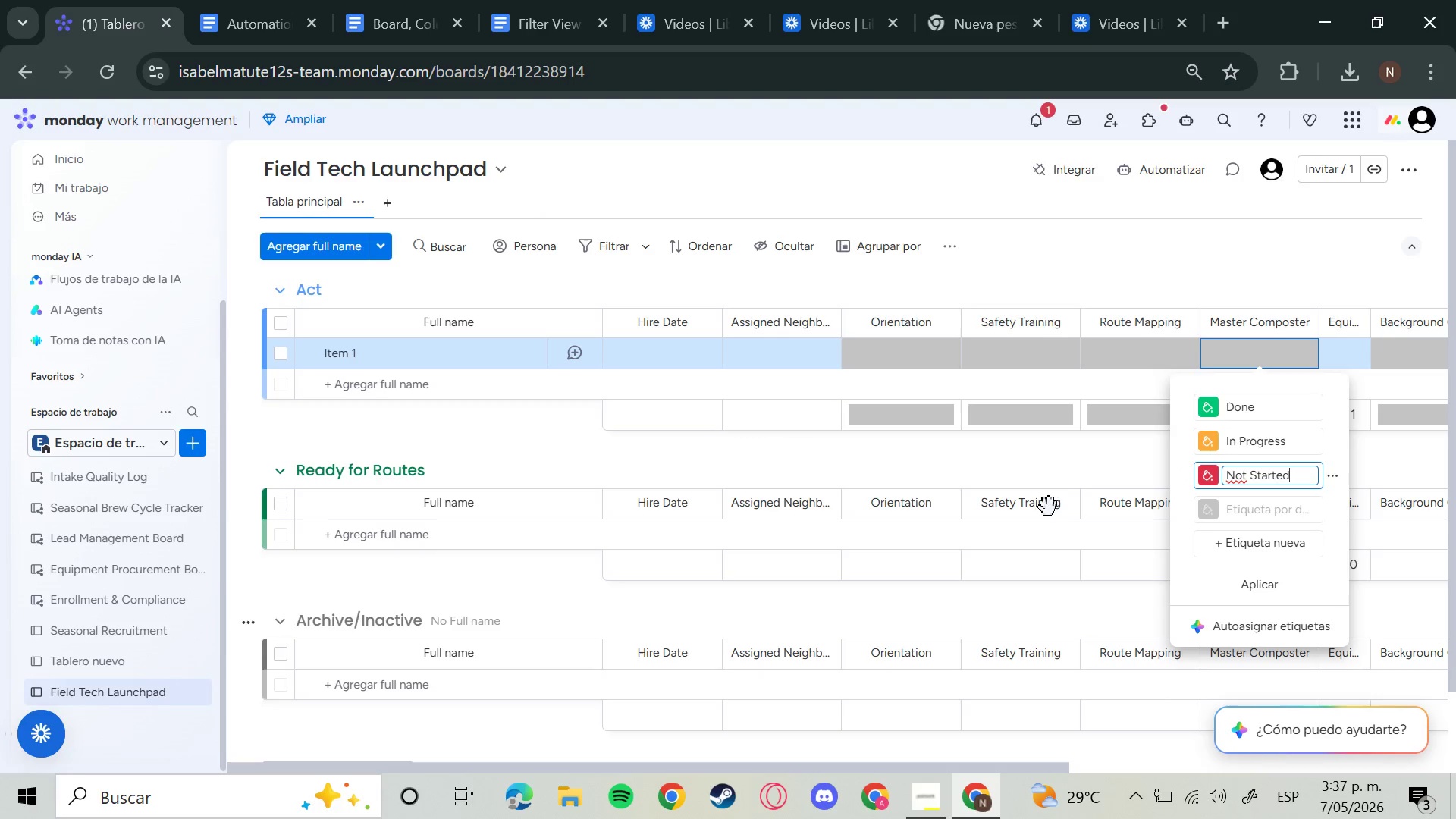 
left_click([1071, 481])
 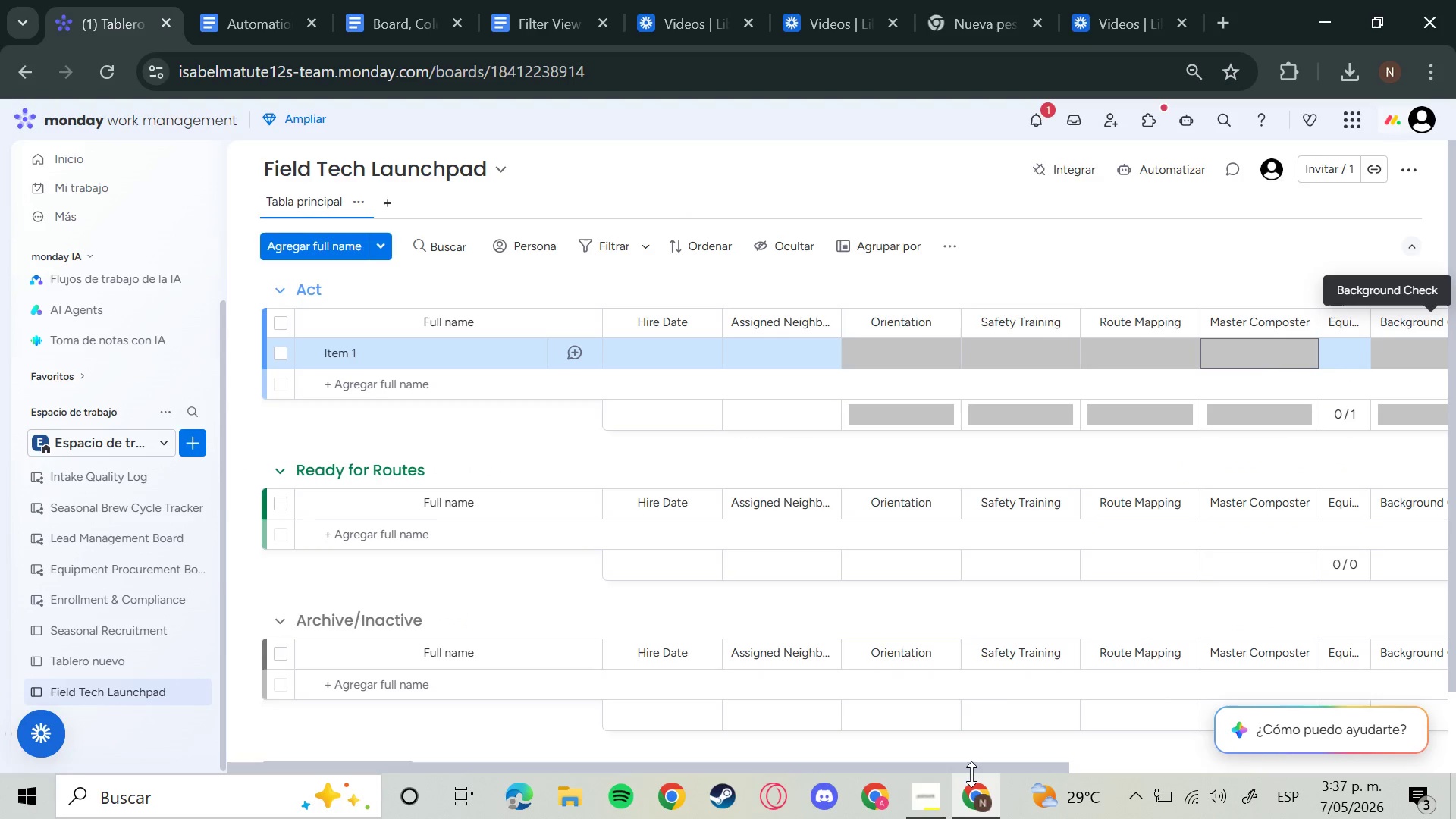 
left_click_drag(start_coordinate=[982, 766], to_coordinate=[1274, 764])
 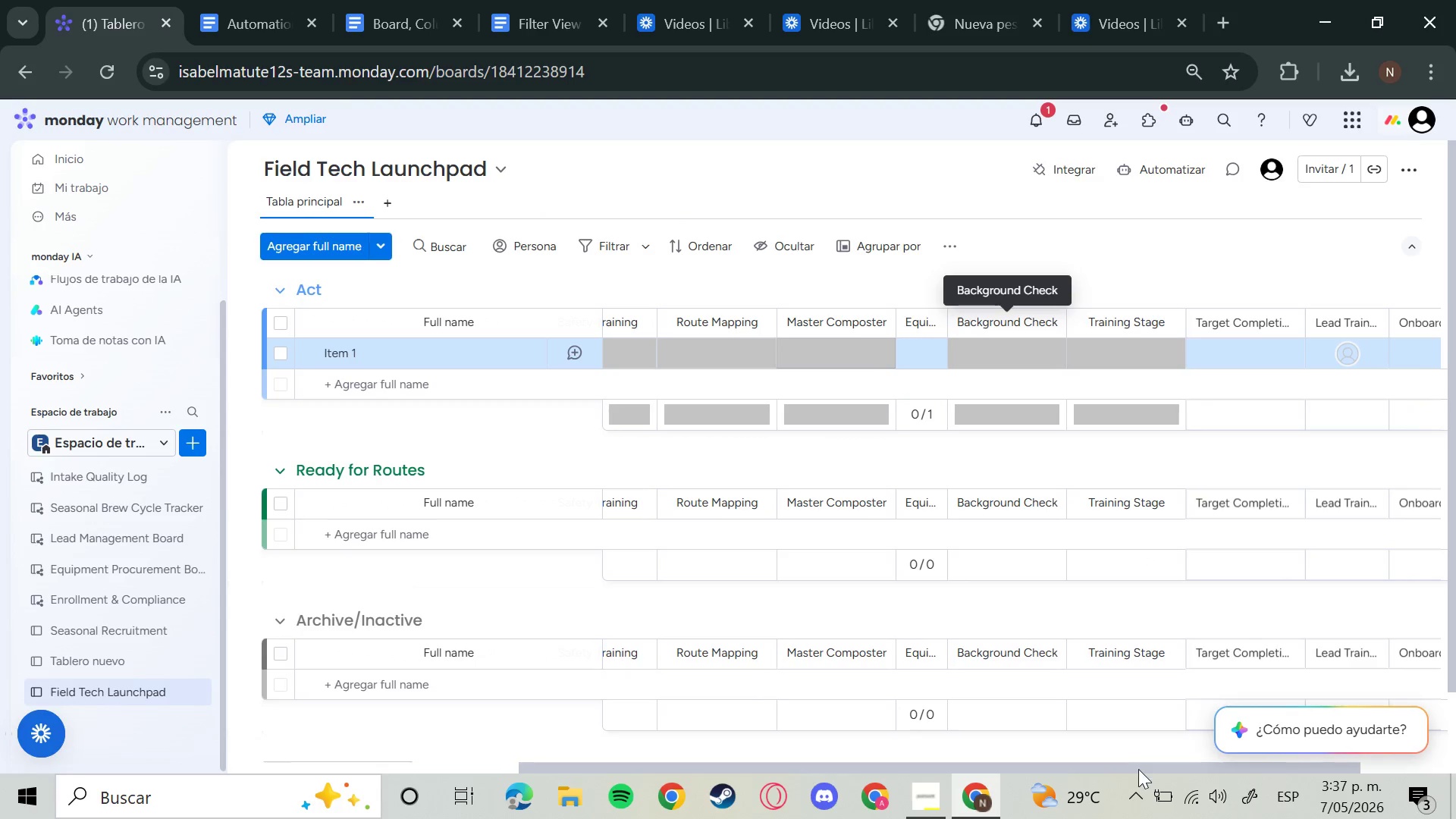 
left_click_drag(start_coordinate=[1137, 771], to_coordinate=[1276, 769])
 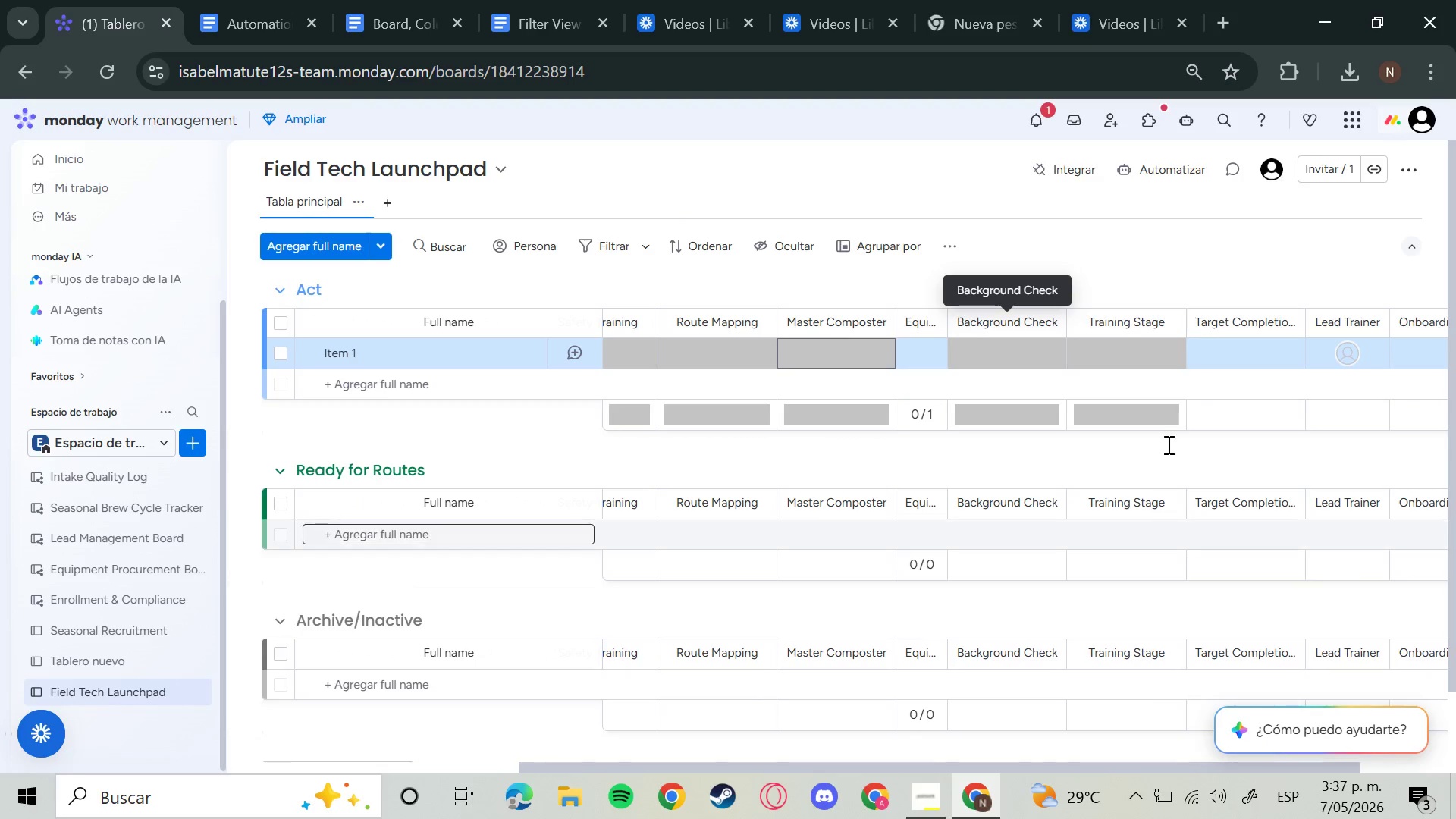 
left_click([1018, 356])
 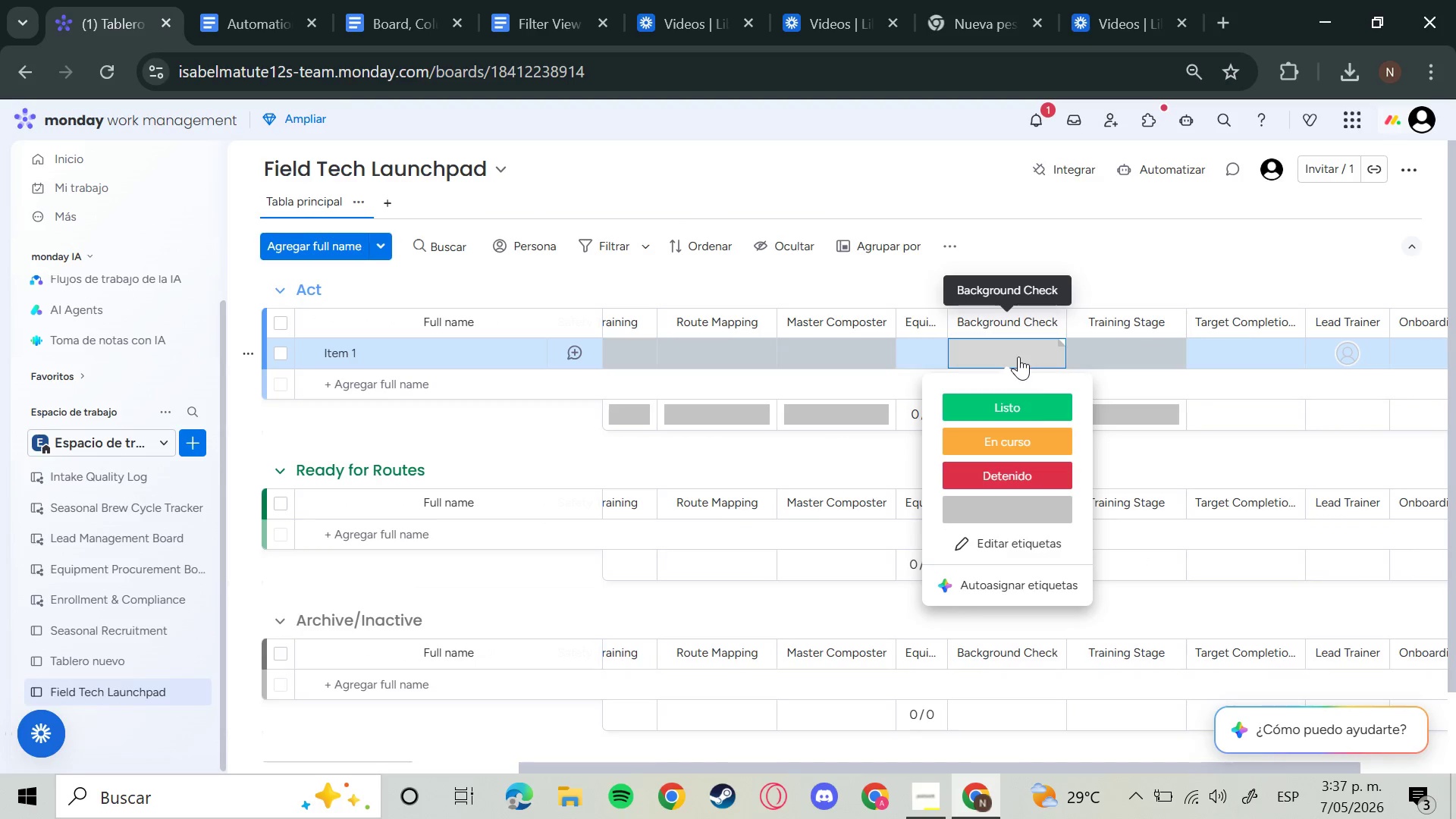 
left_click([1041, 540])
 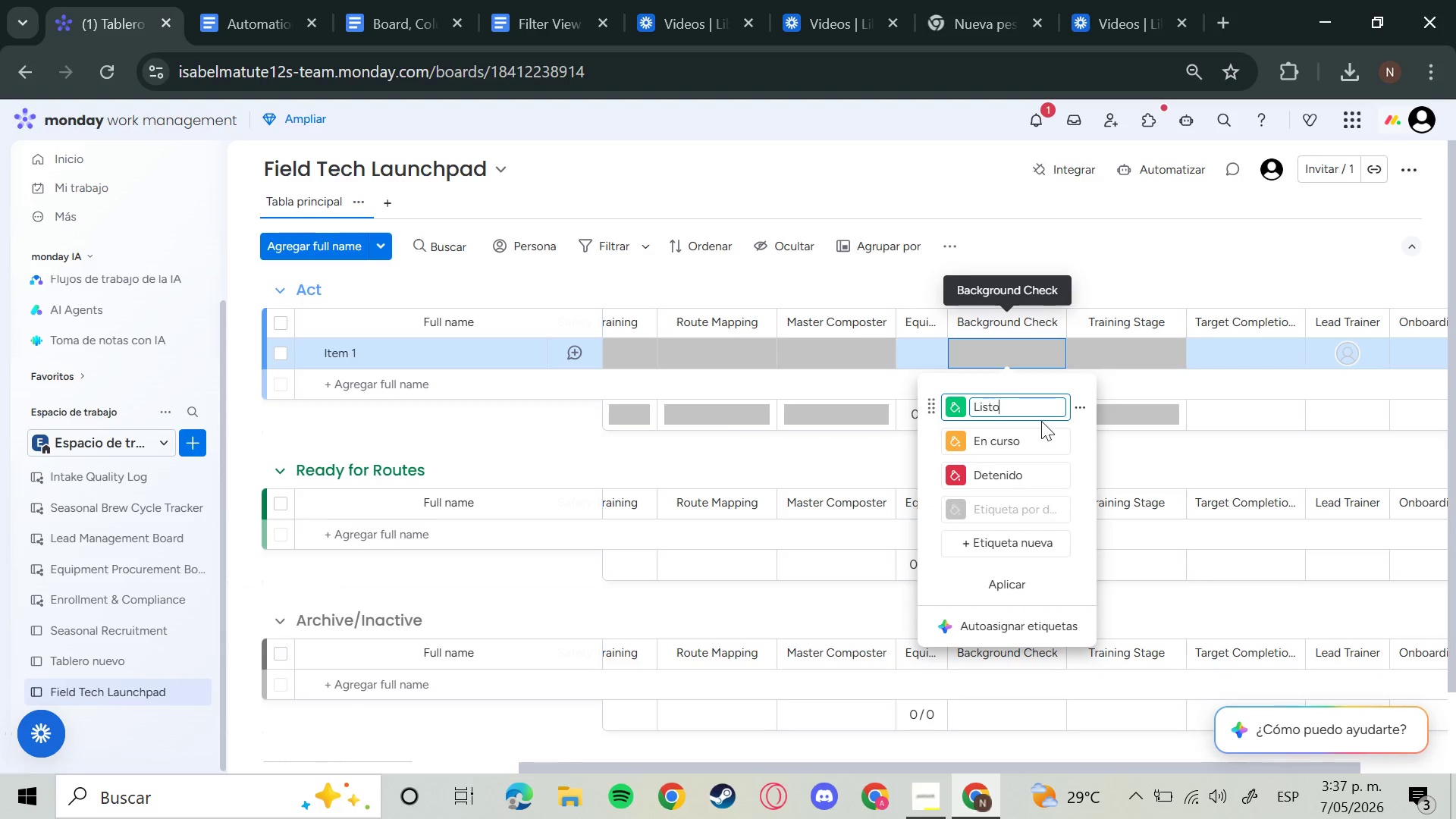 
hold_key(key=Backspace, duration=1.08)
 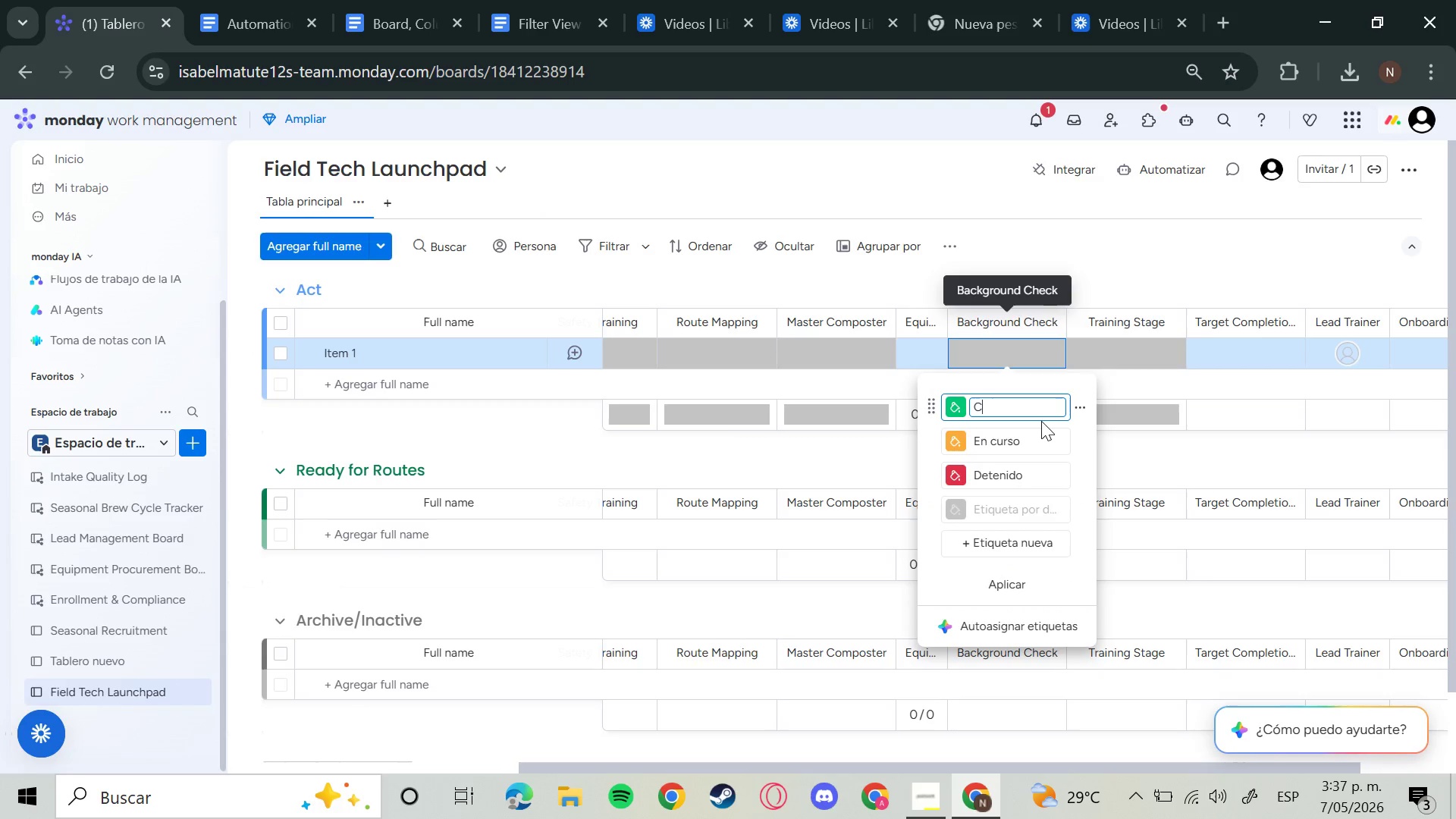 
type(Clered)
 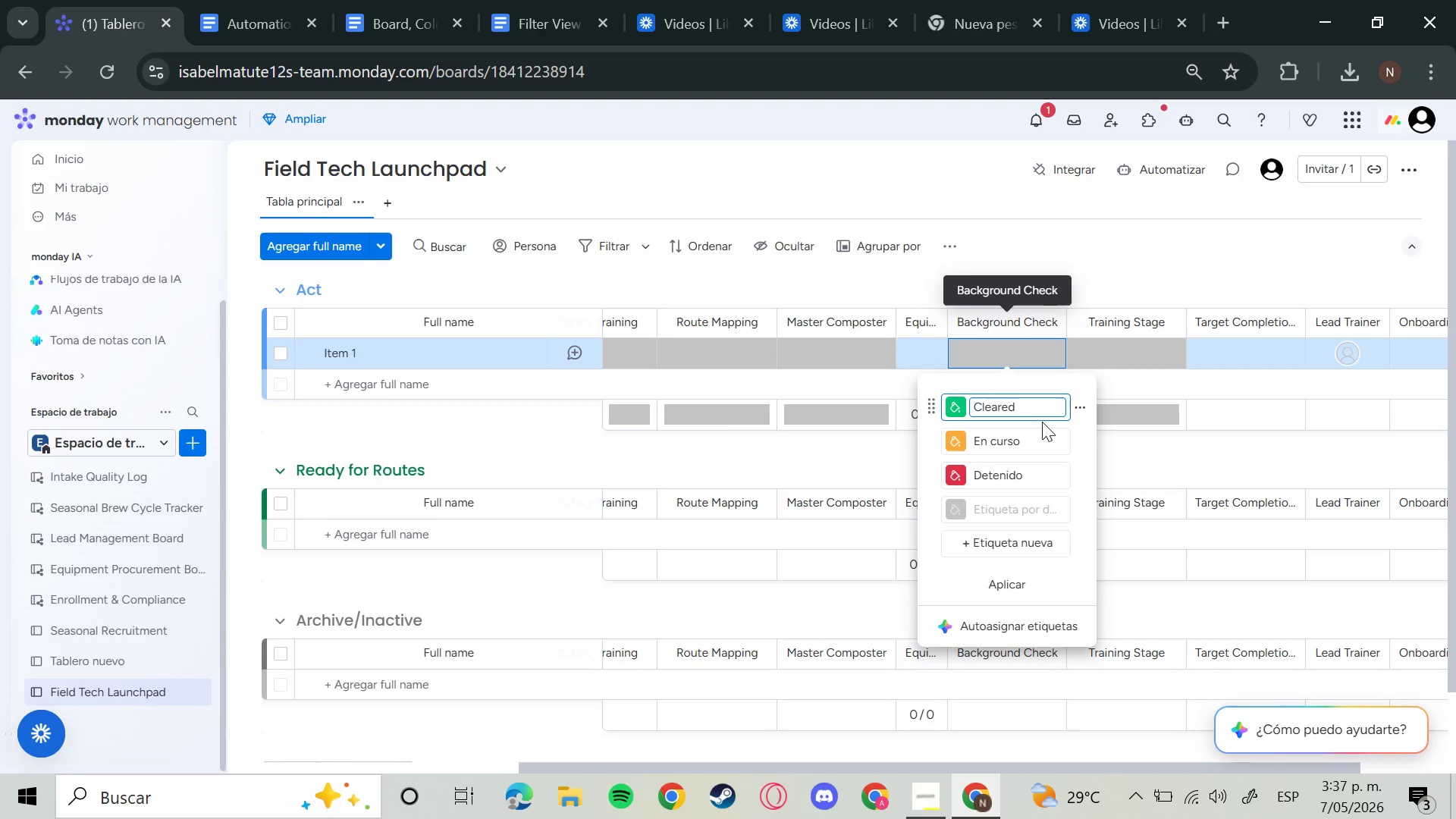 
hold_key(key=A, duration=0.38)
 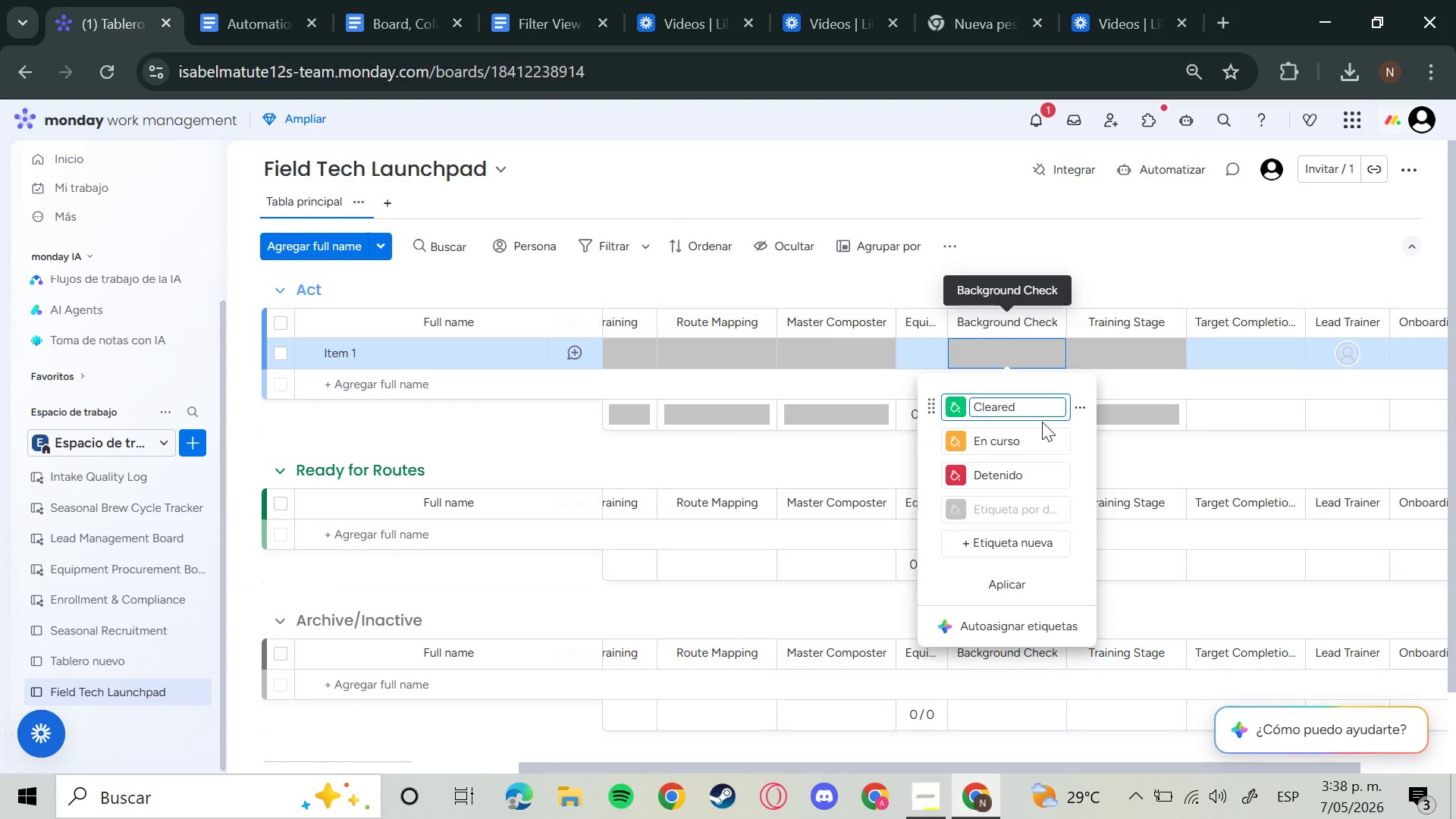 
wait(50.25)
 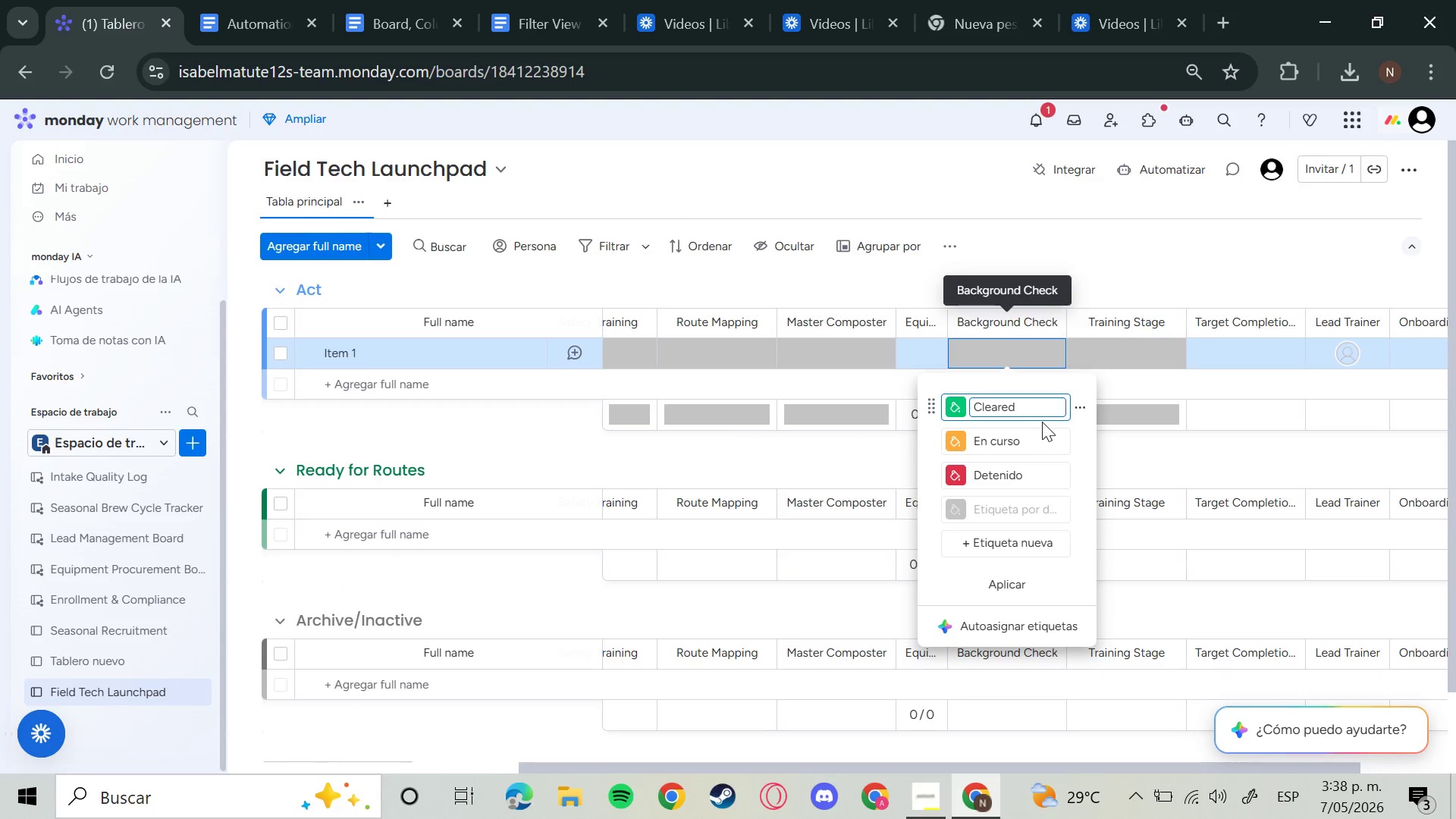 
left_click([1024, 448])
 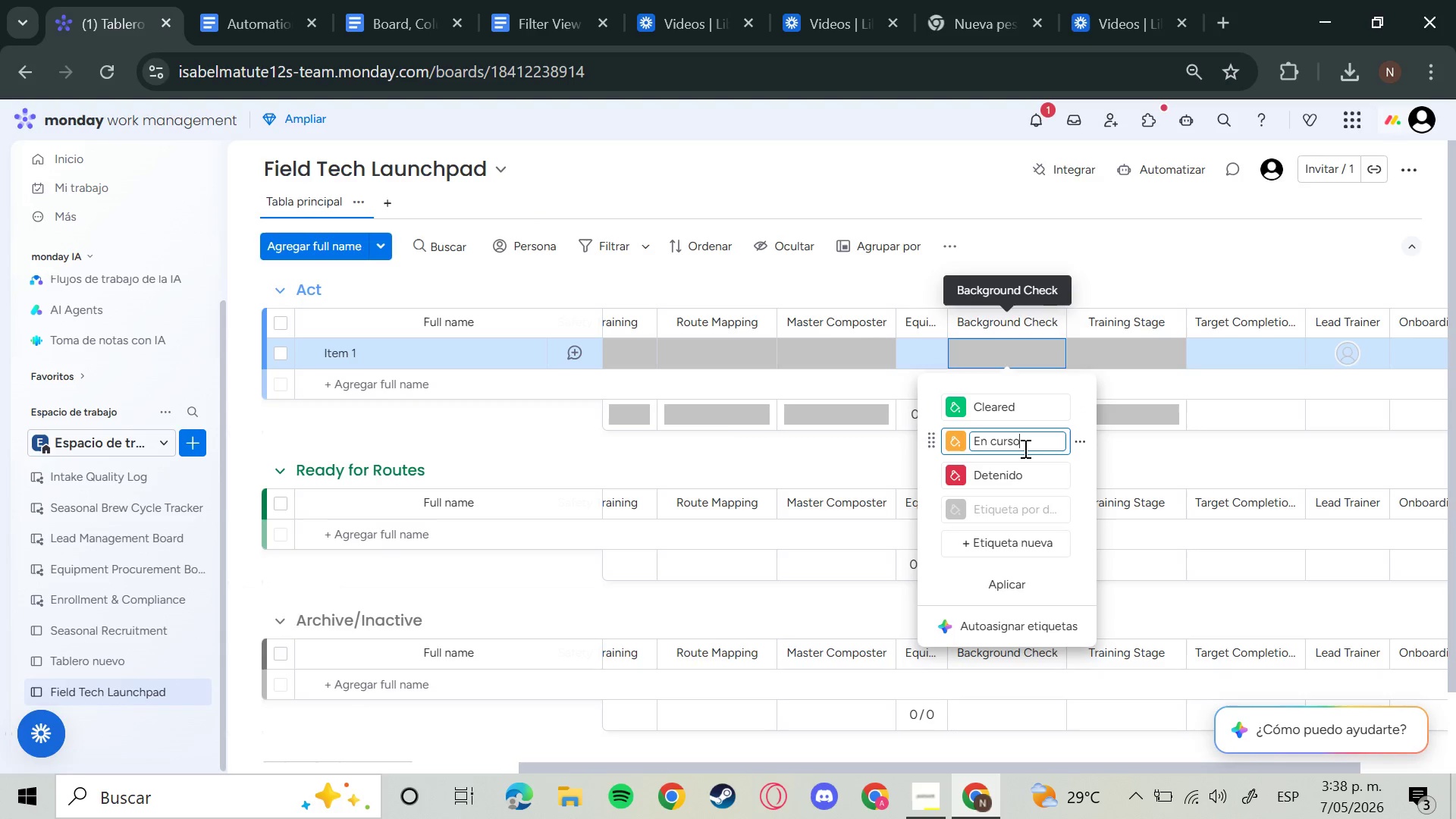 
key(Backspace)
key(Backspace)
key(Backspace)
key(Backspace)
key(Backspace)
key(Backspace)
key(Backspace)
key(Backspace)
key(Backspace)
key(Backspace)
type(Pending)
 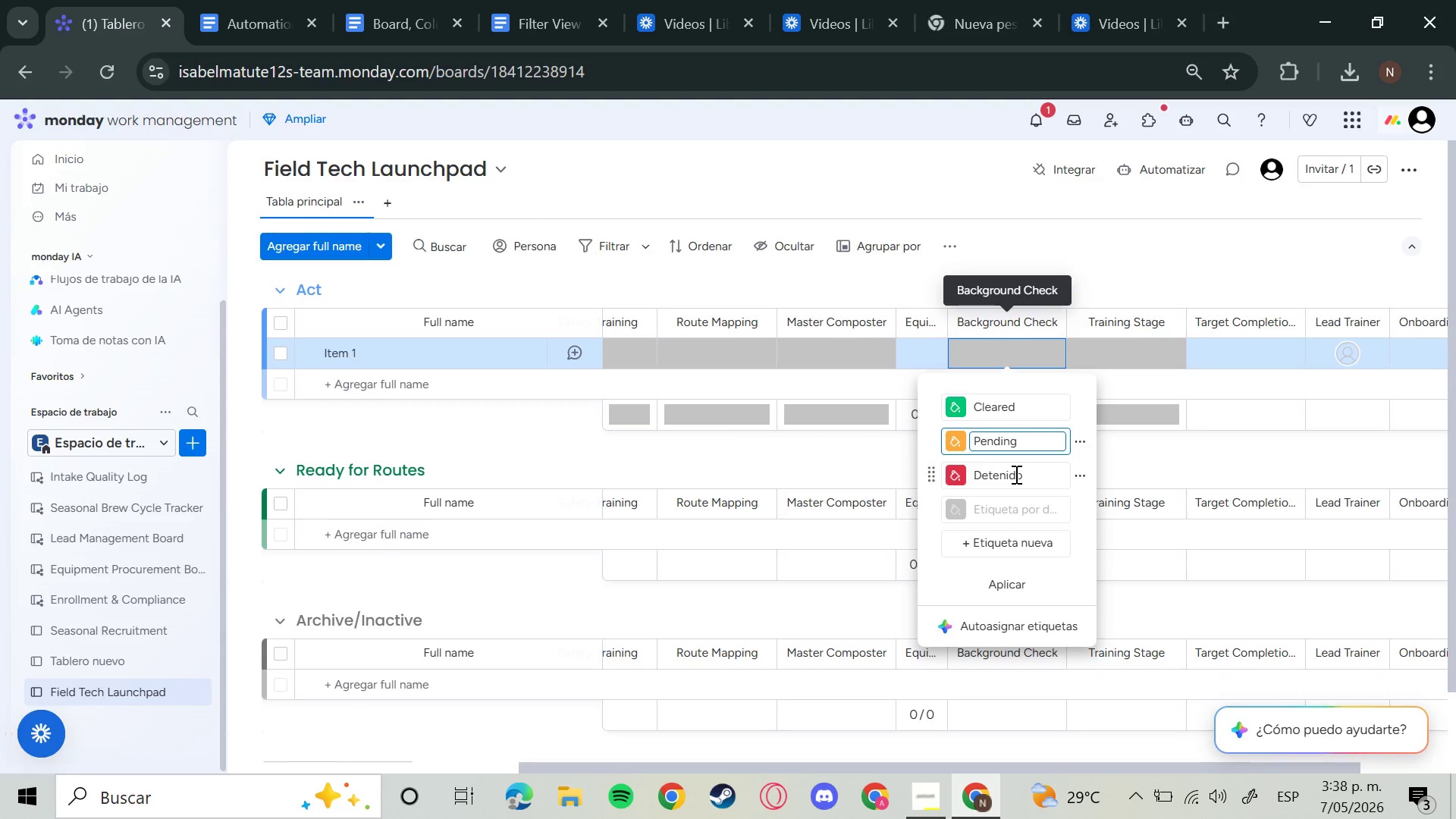 
left_click([1015, 474])
 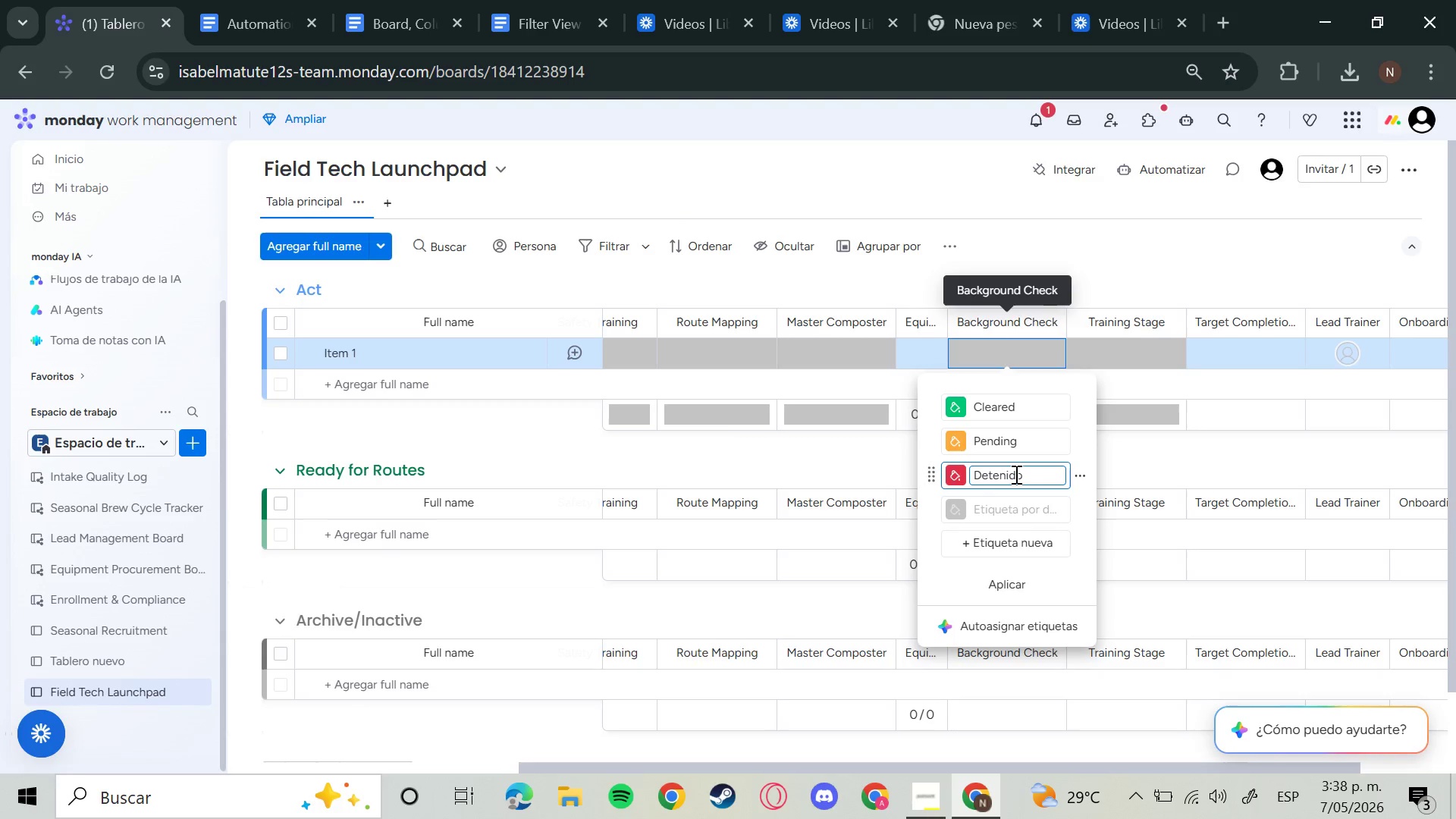 
hold_key(key=Backspace, duration=1.5)
 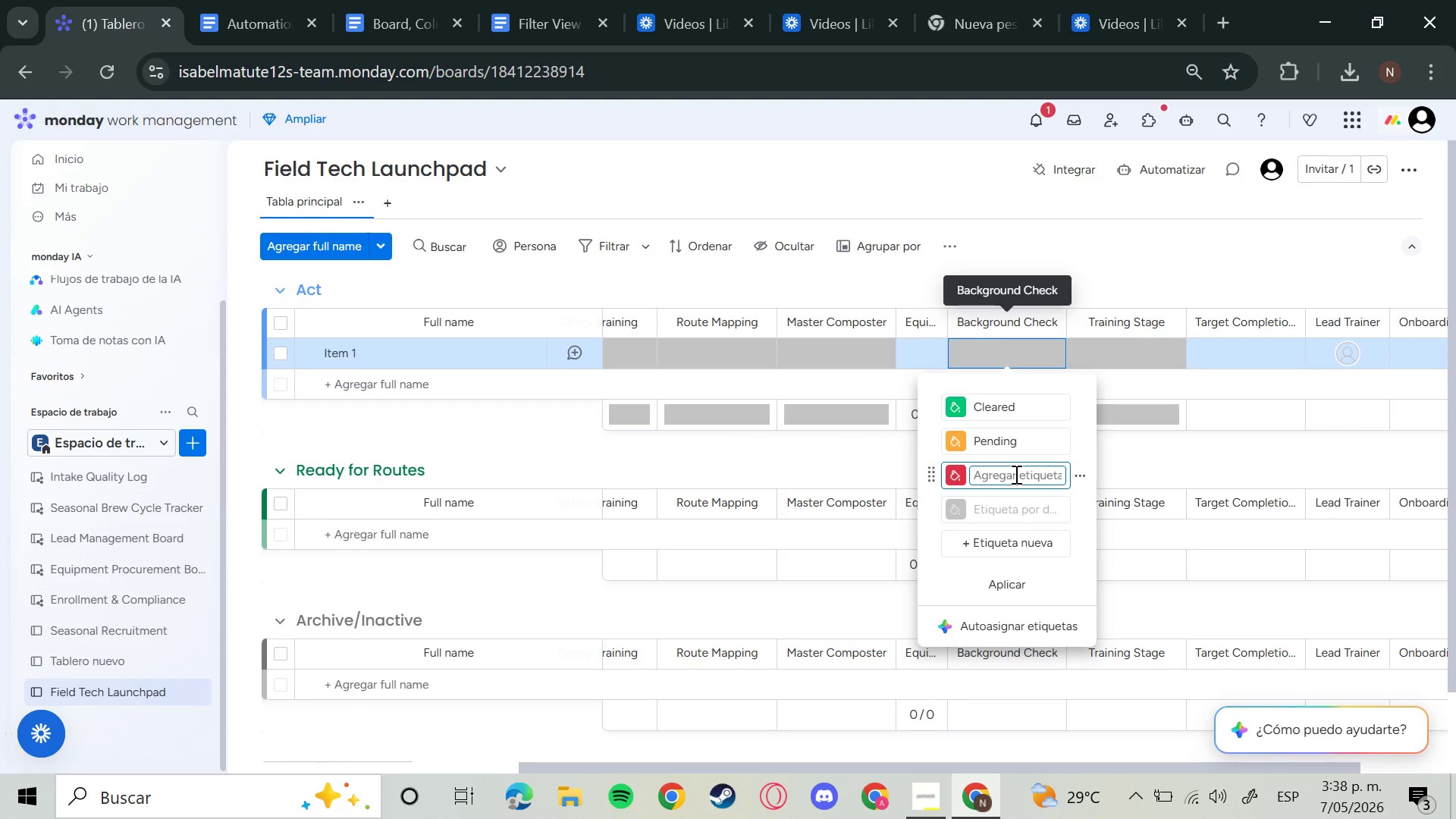 
hold_key(key=Backspace, duration=0.48)
 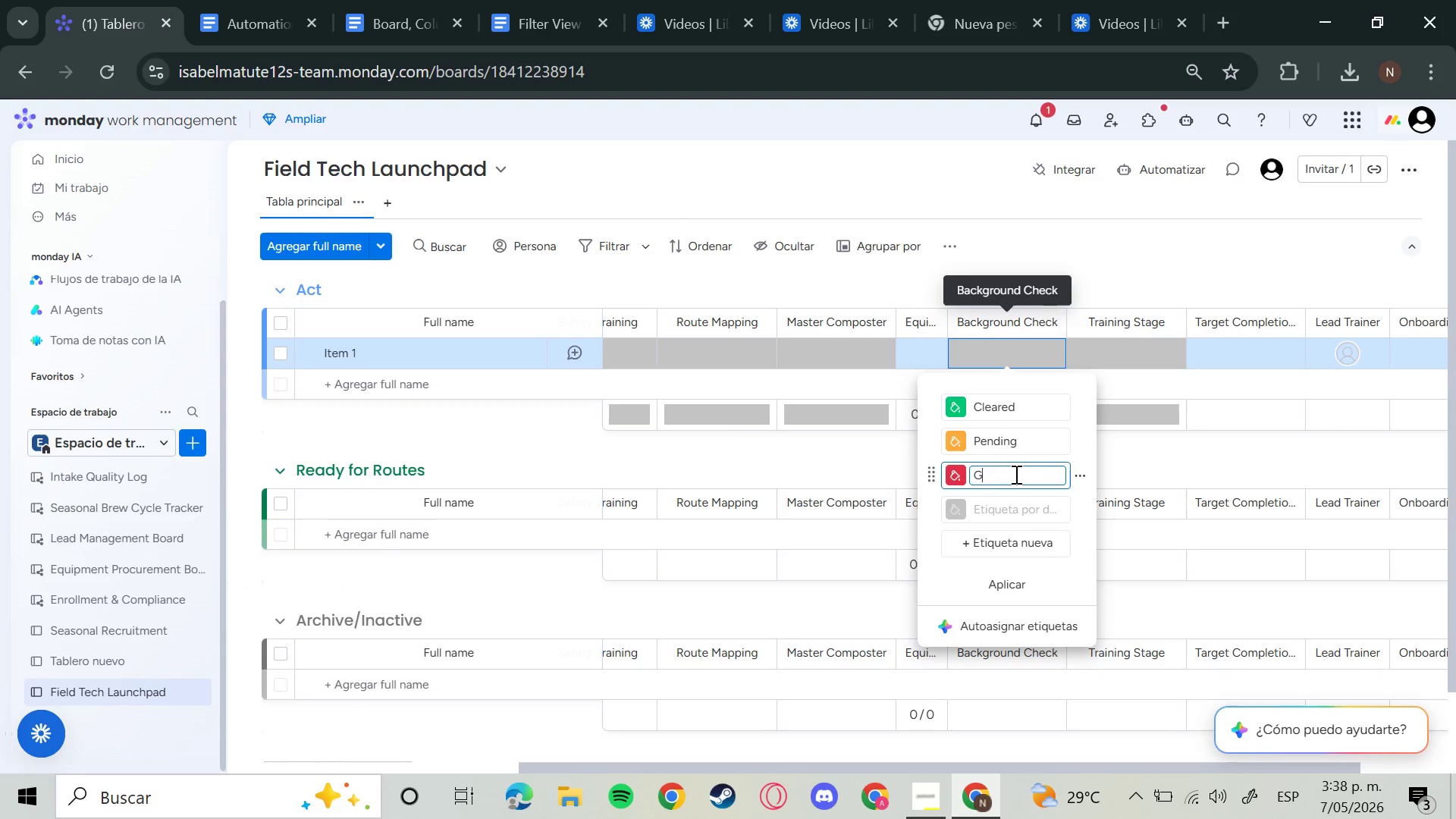 
type(Gla)
key(Backspace)
key(Backspace)
key(Backspace)
type(Flage)
key(Backspace)
type(ged)
 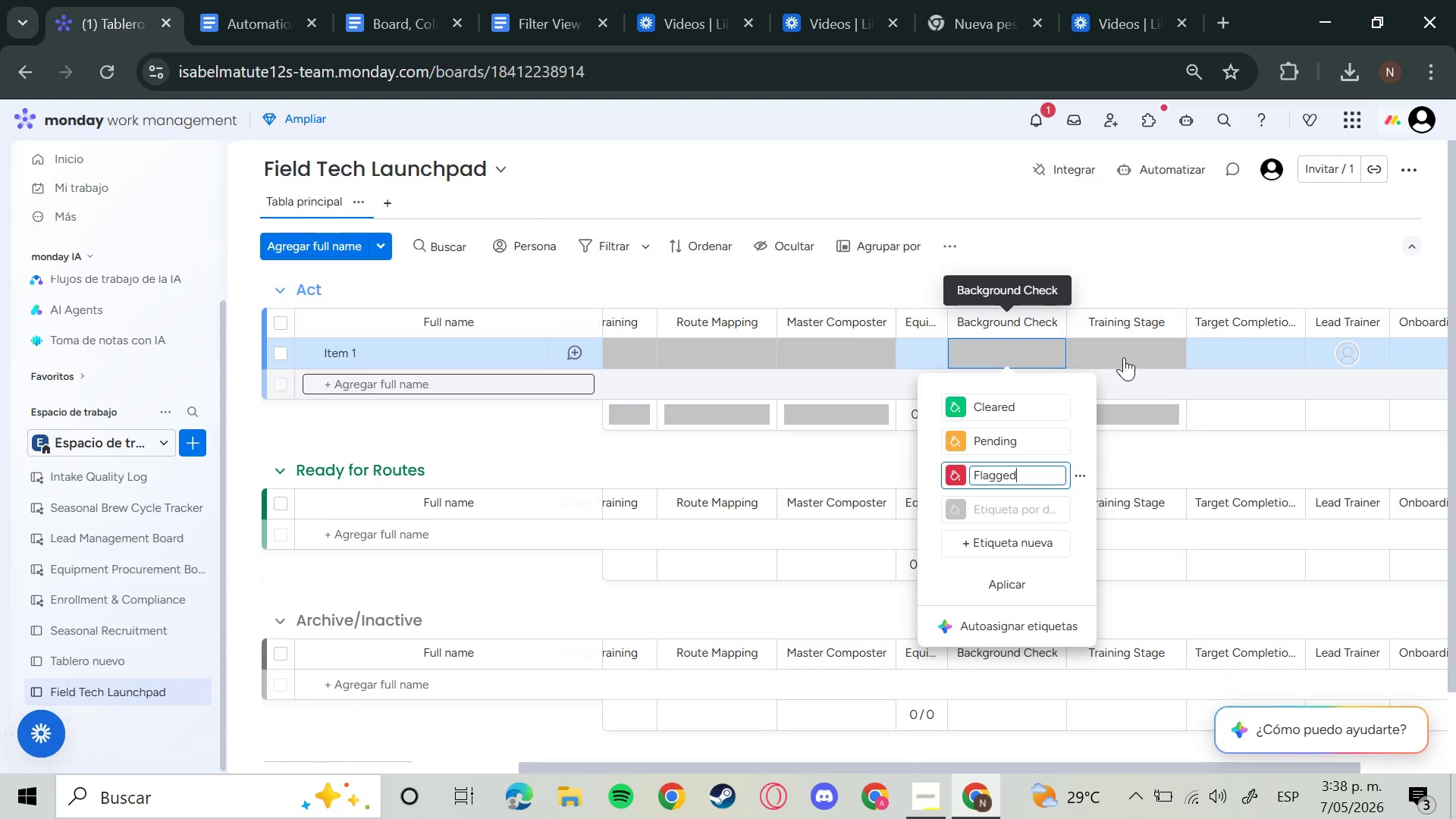 
left_click([1125, 356])
 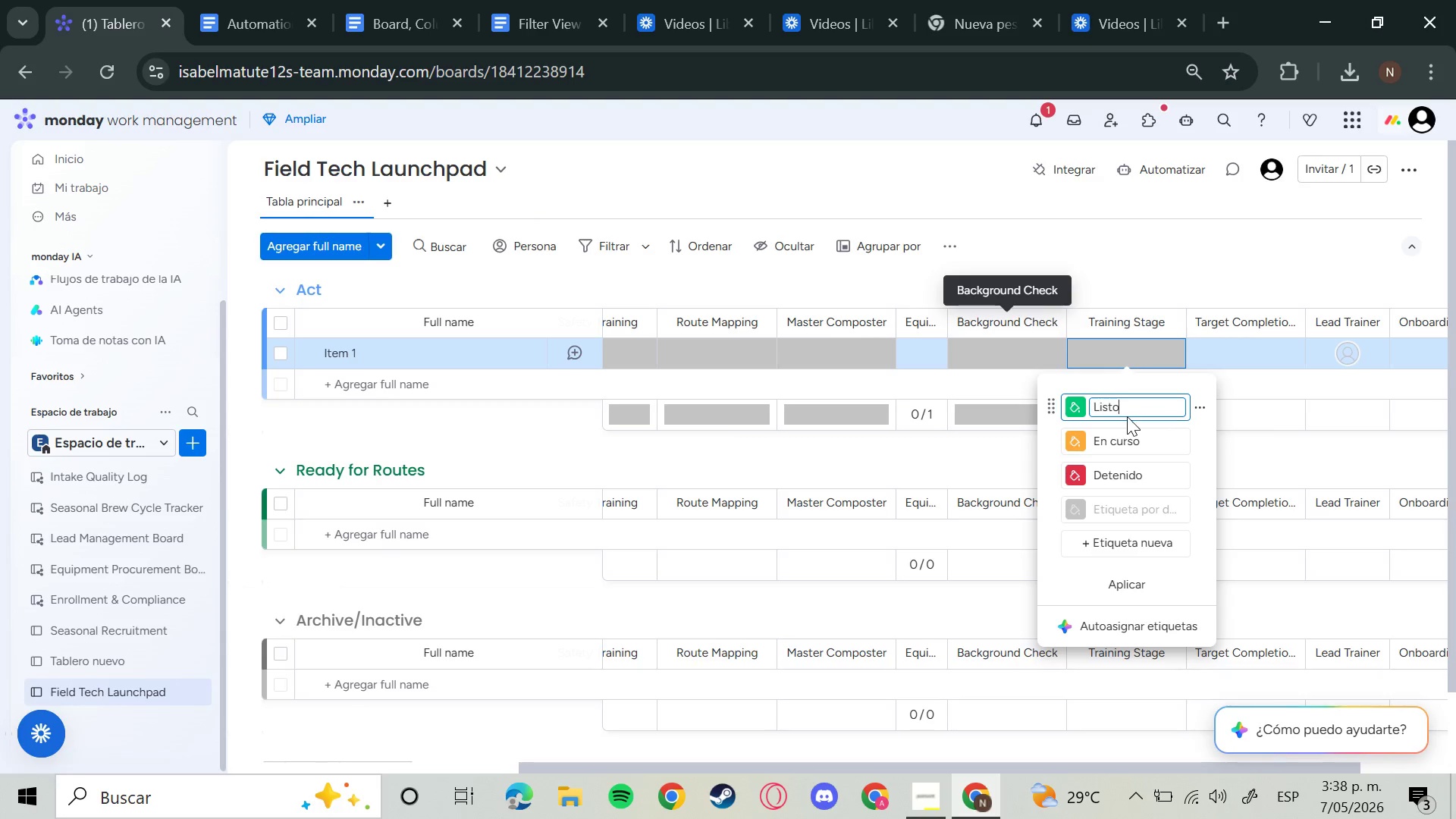 
wait(7.56)
 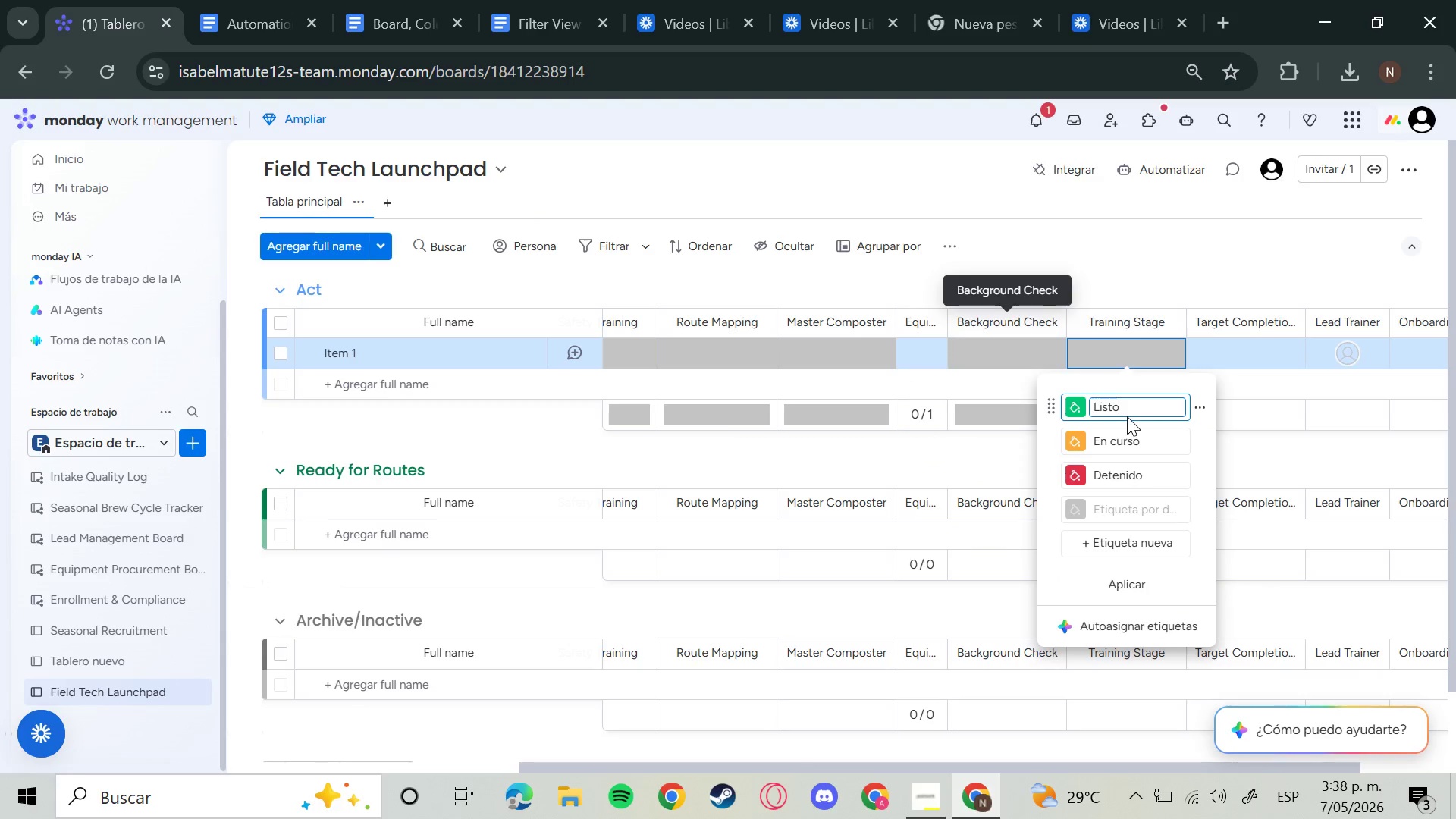 
hold_key(key=Backspace, duration=0.95)
 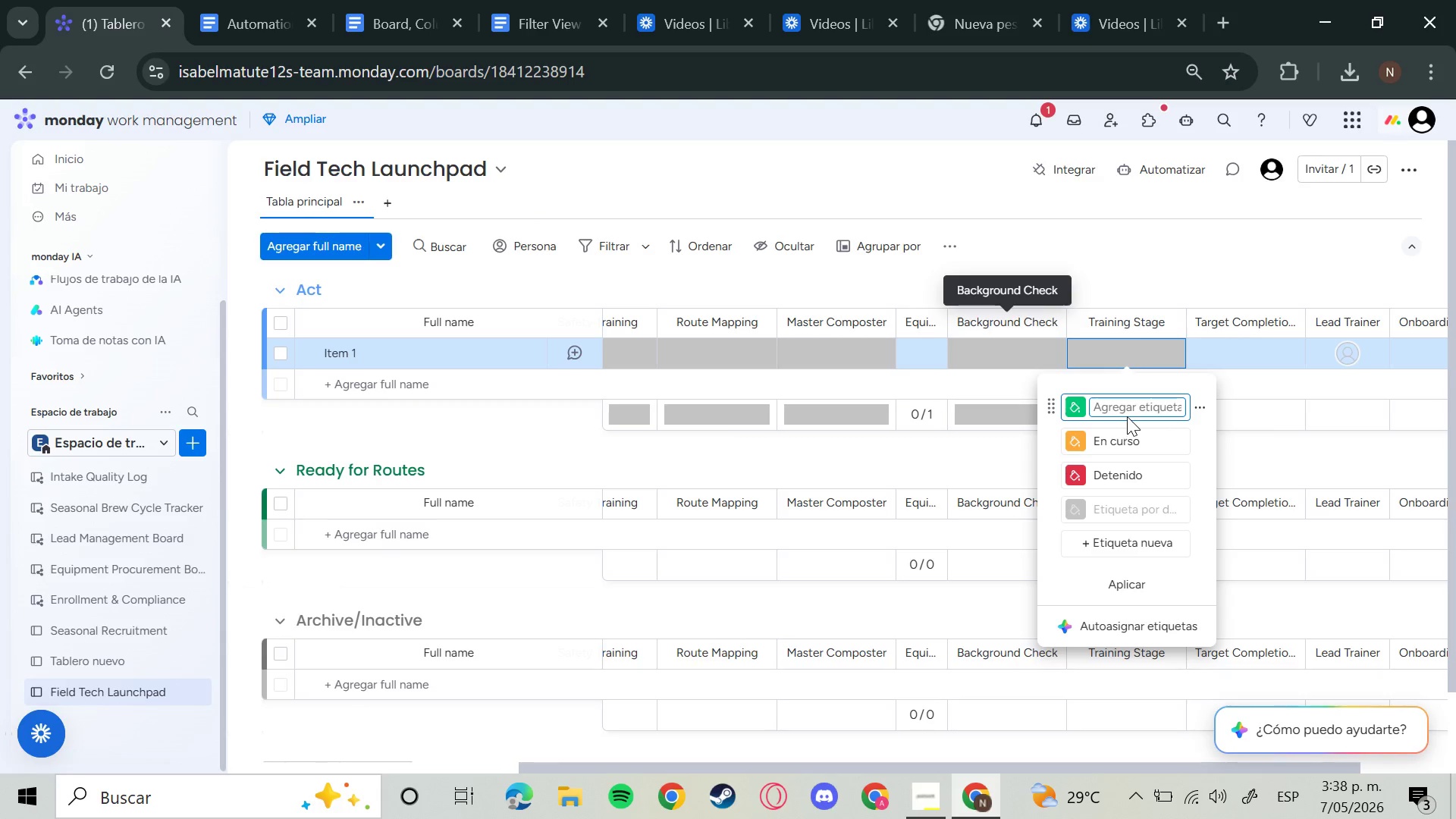 
type(Certo)
key(Backspace)
type(ified)
 